 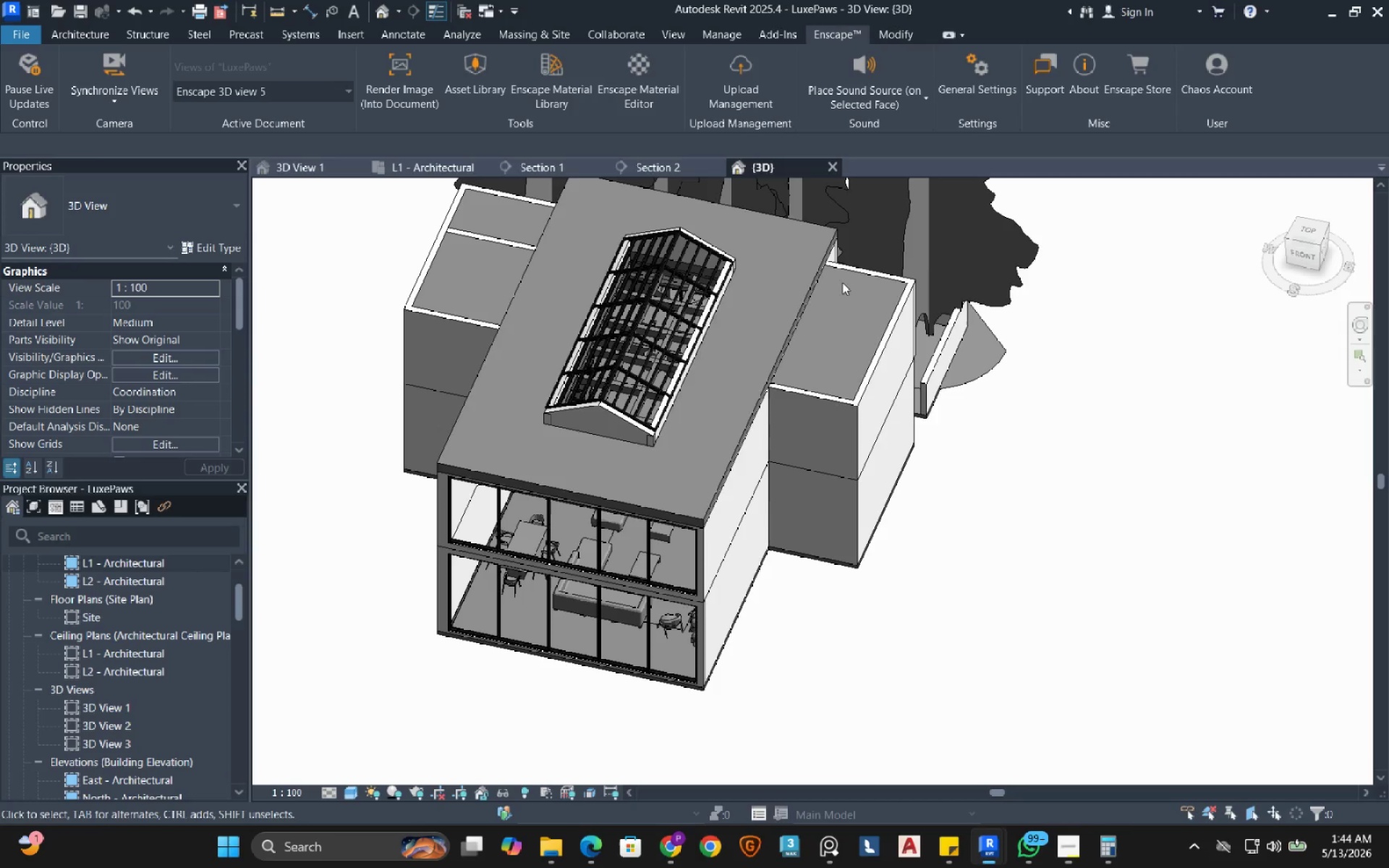 
scroll: coordinate [923, 485], scroll_direction: up, amount: 8.0
 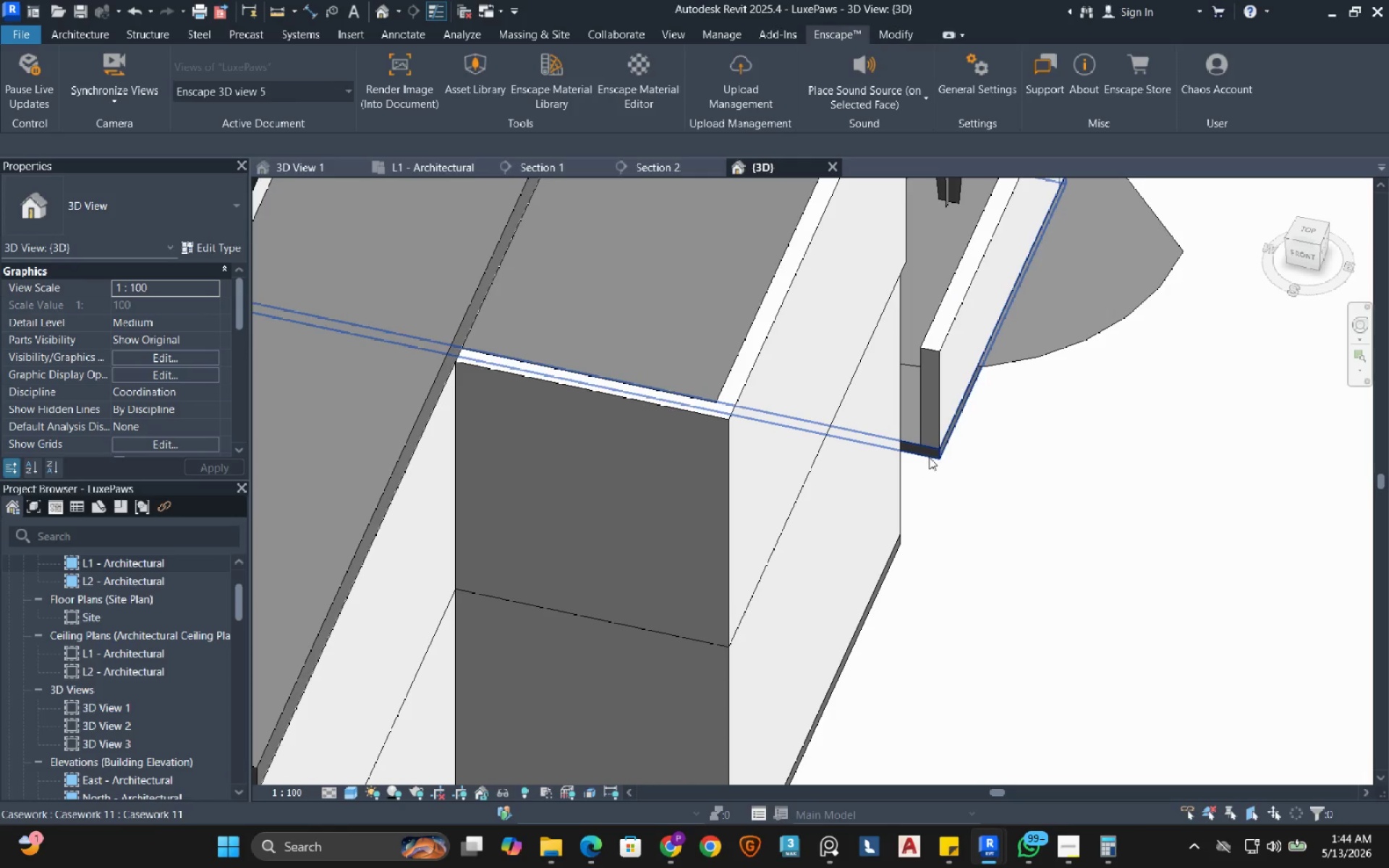 
left_click([929, 457])
 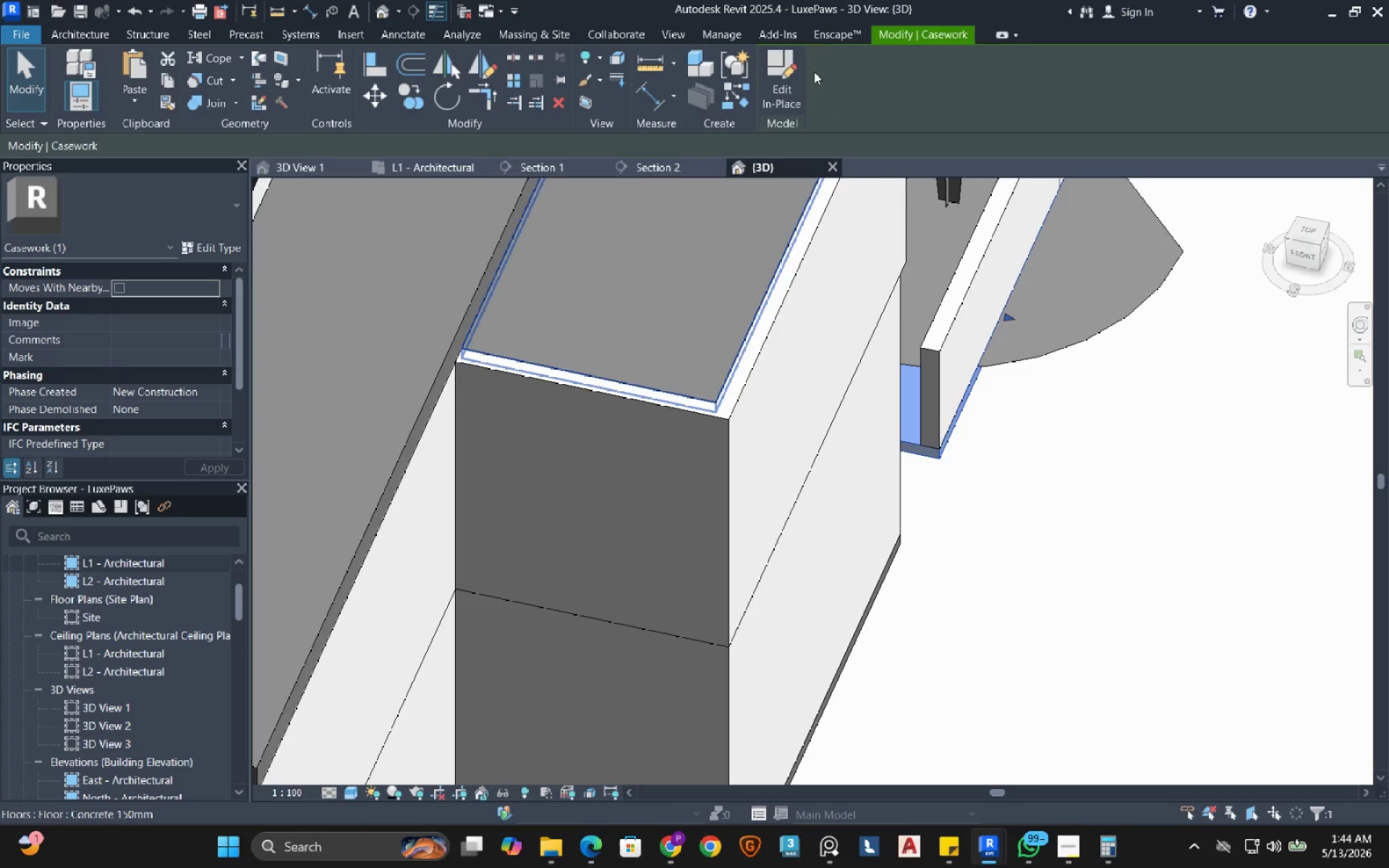 
left_click([786, 103])
 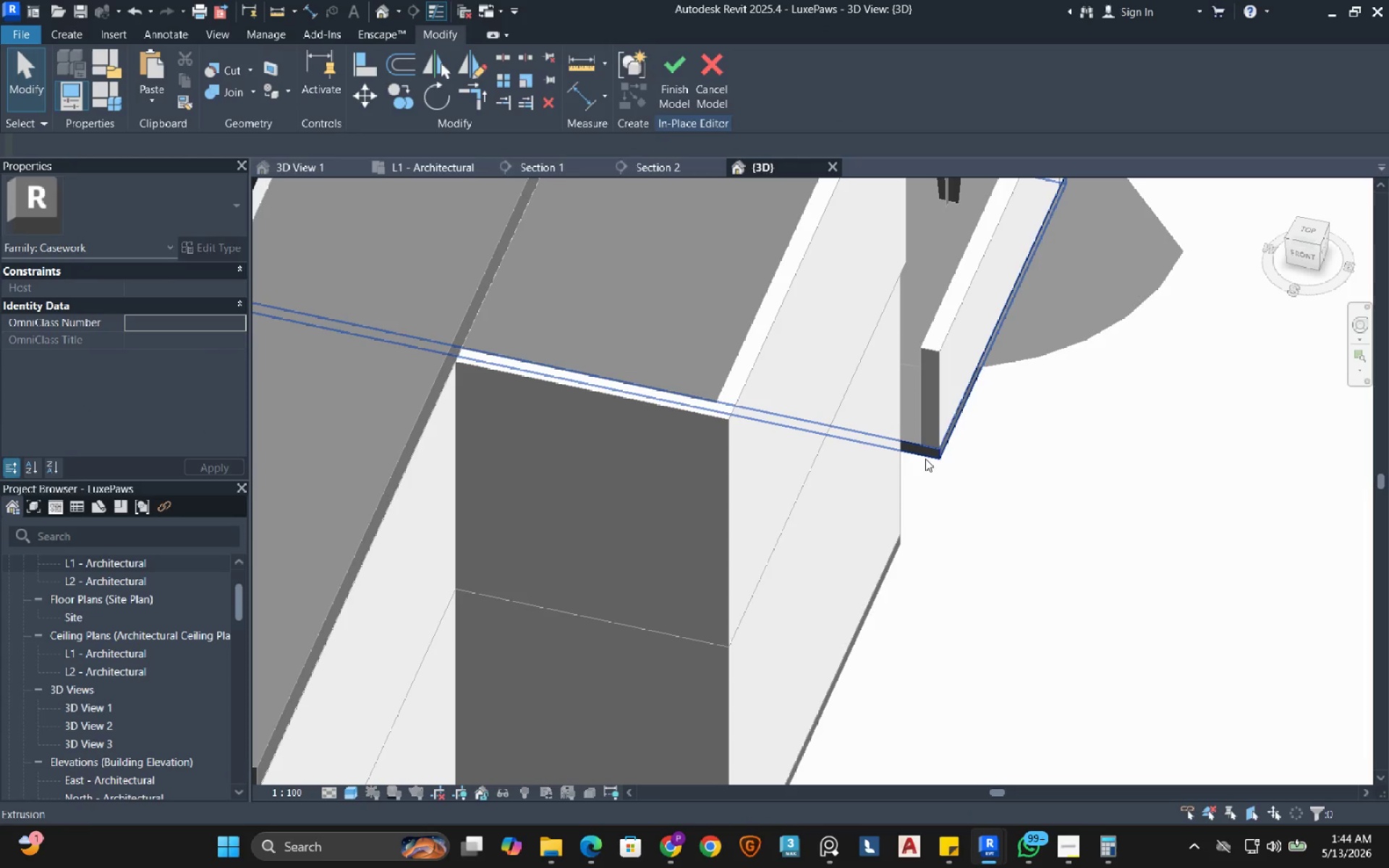 
left_click([925, 459])
 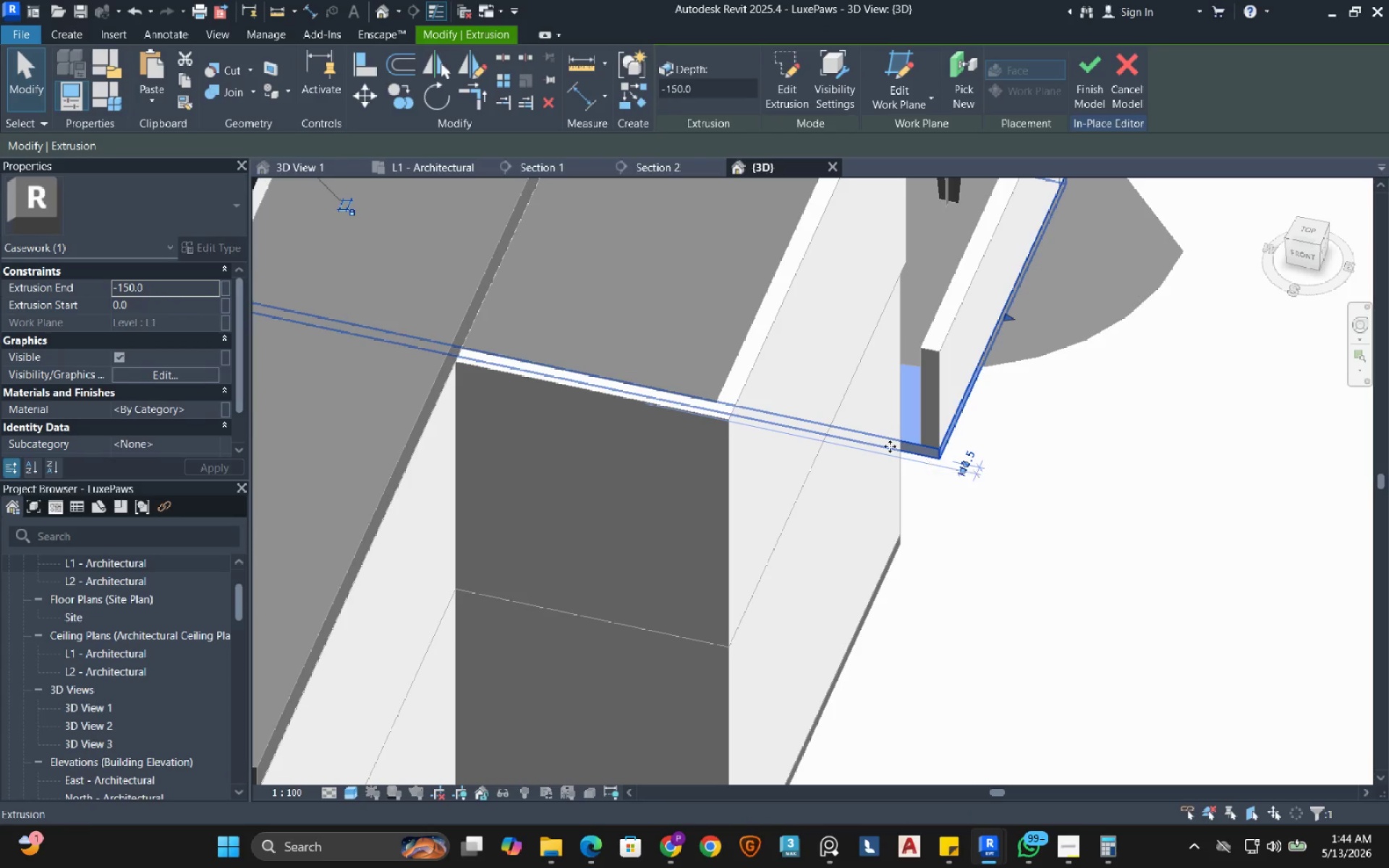 
wait(6.26)
 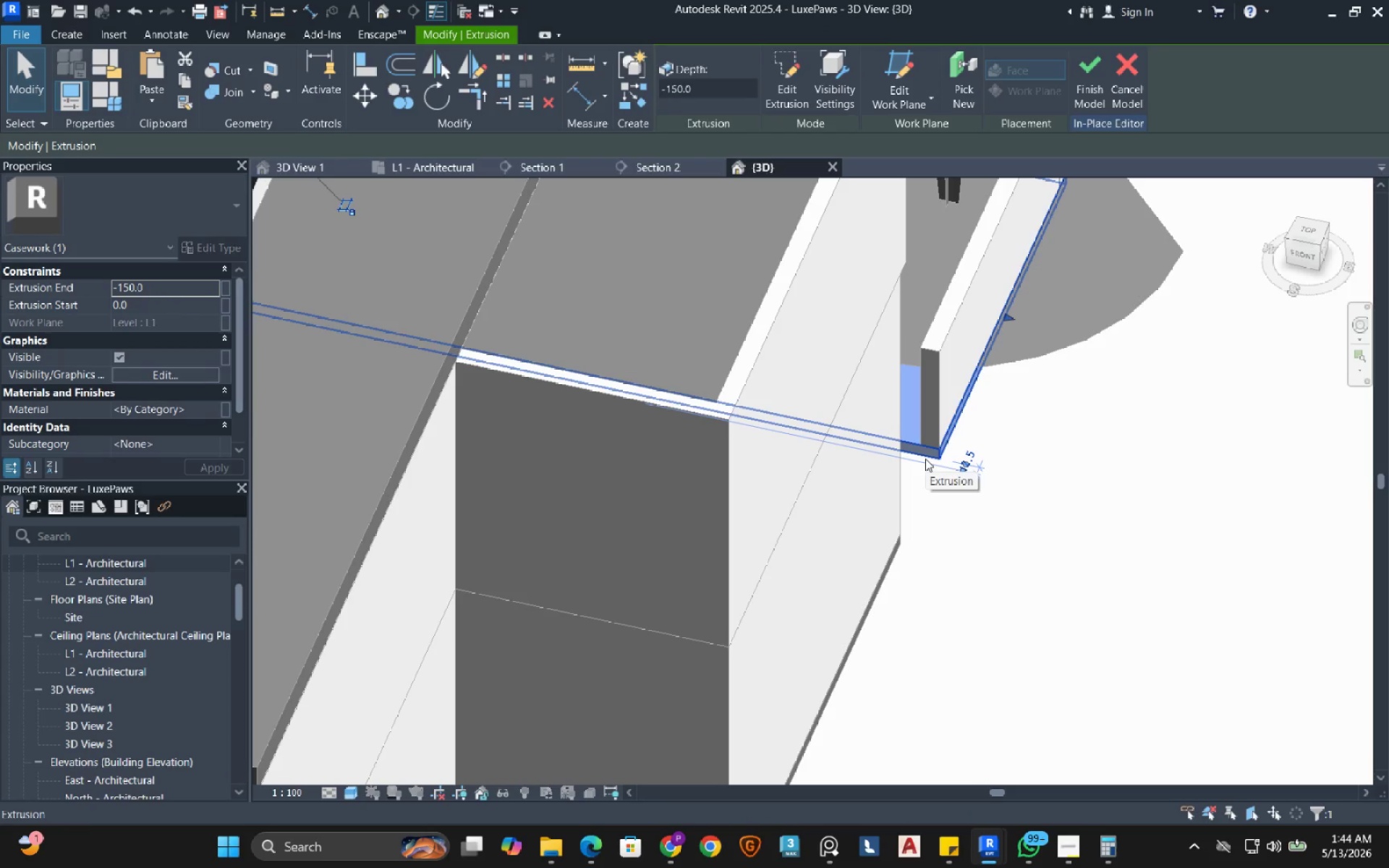 
left_click([216, 406])
 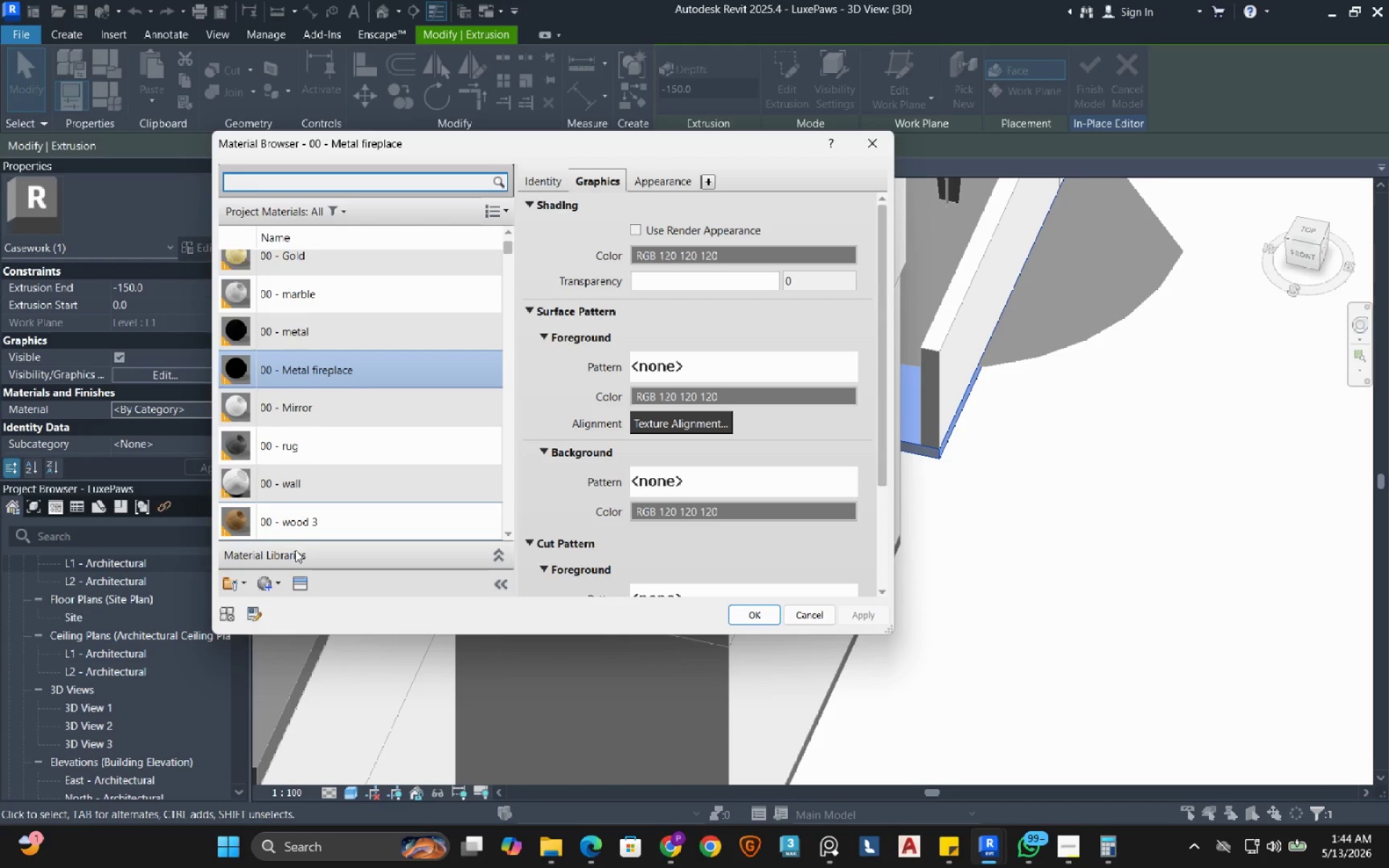 
left_click([280, 582])
 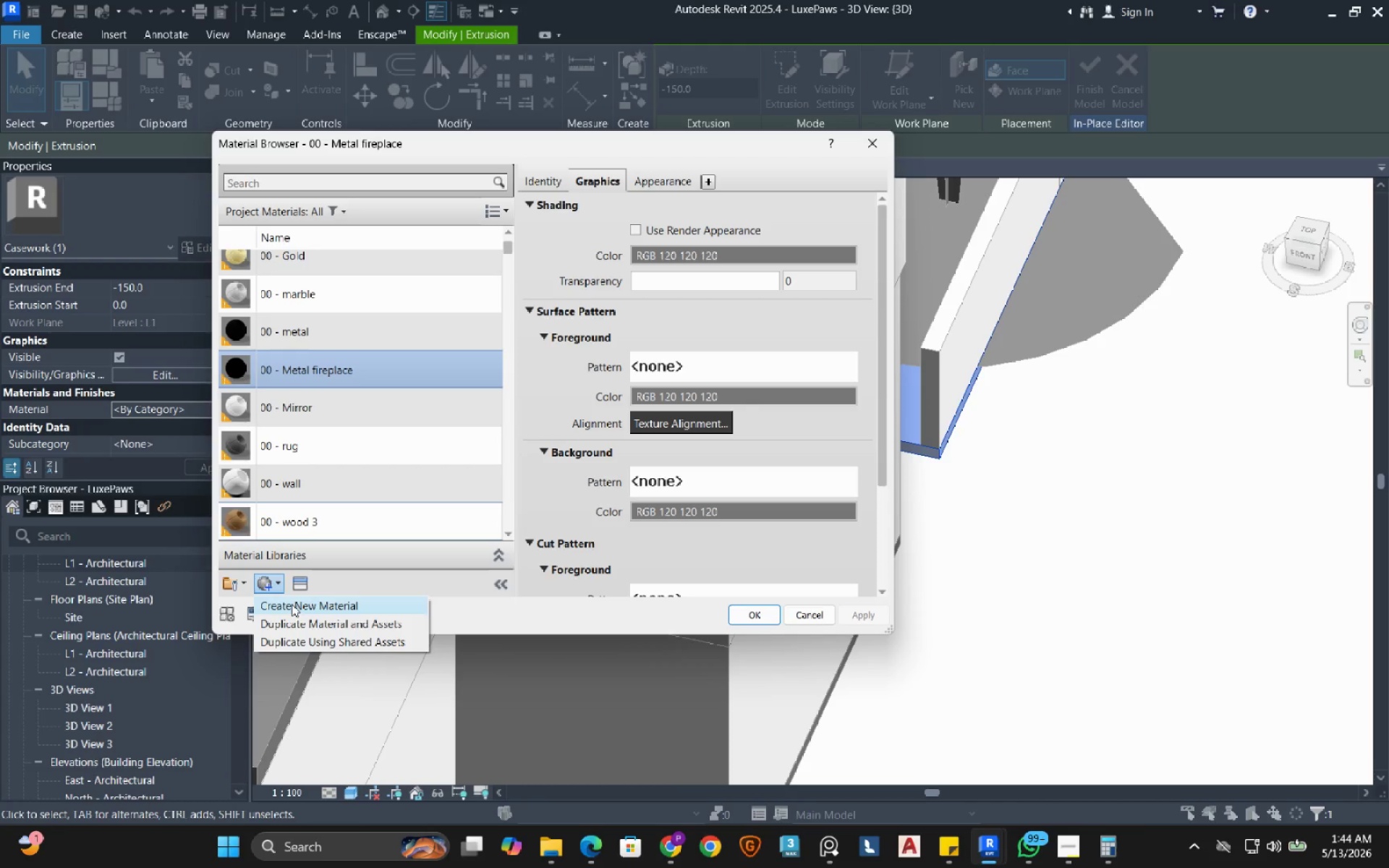 
left_click([292, 604])
 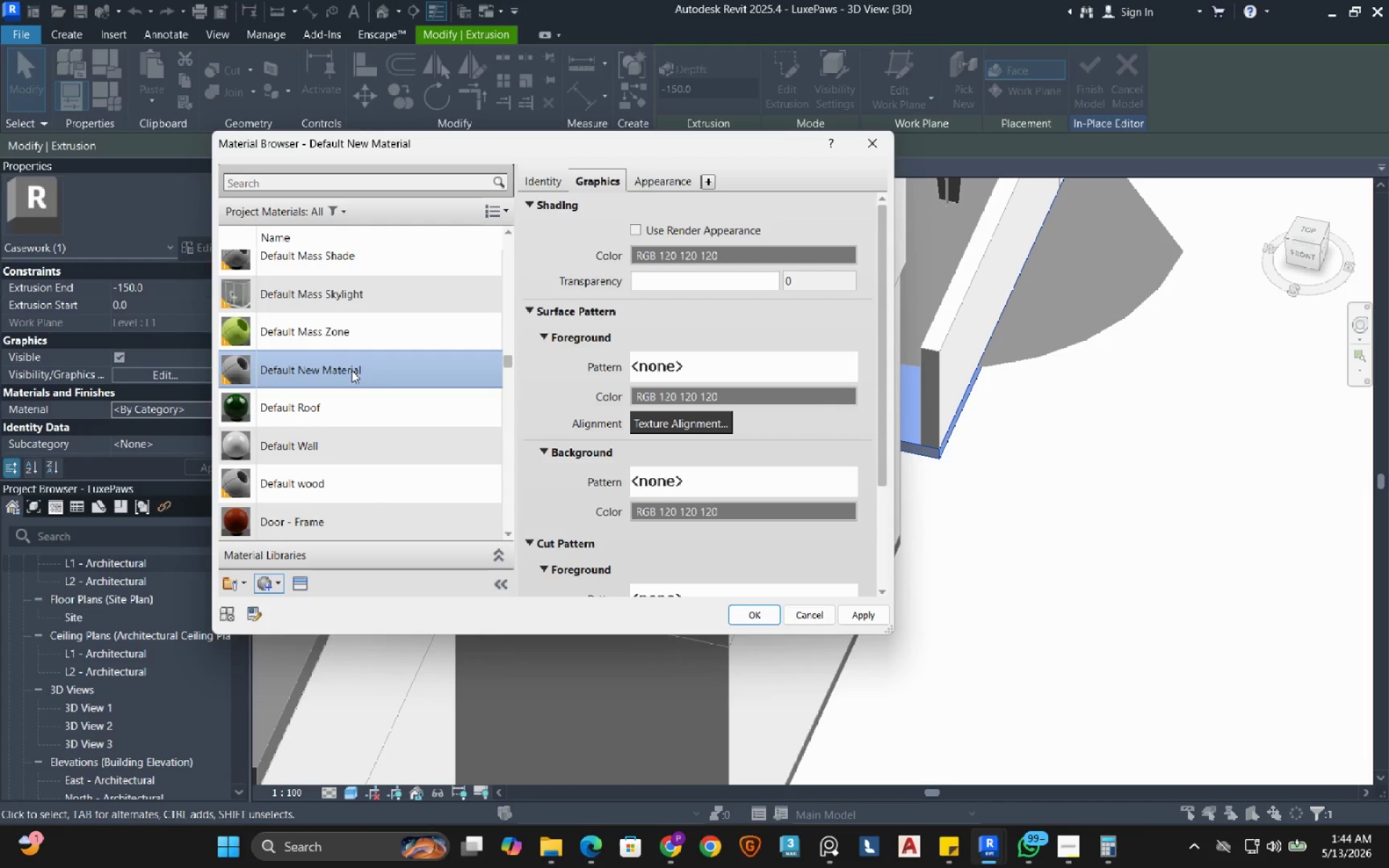 
right_click([352, 370])
 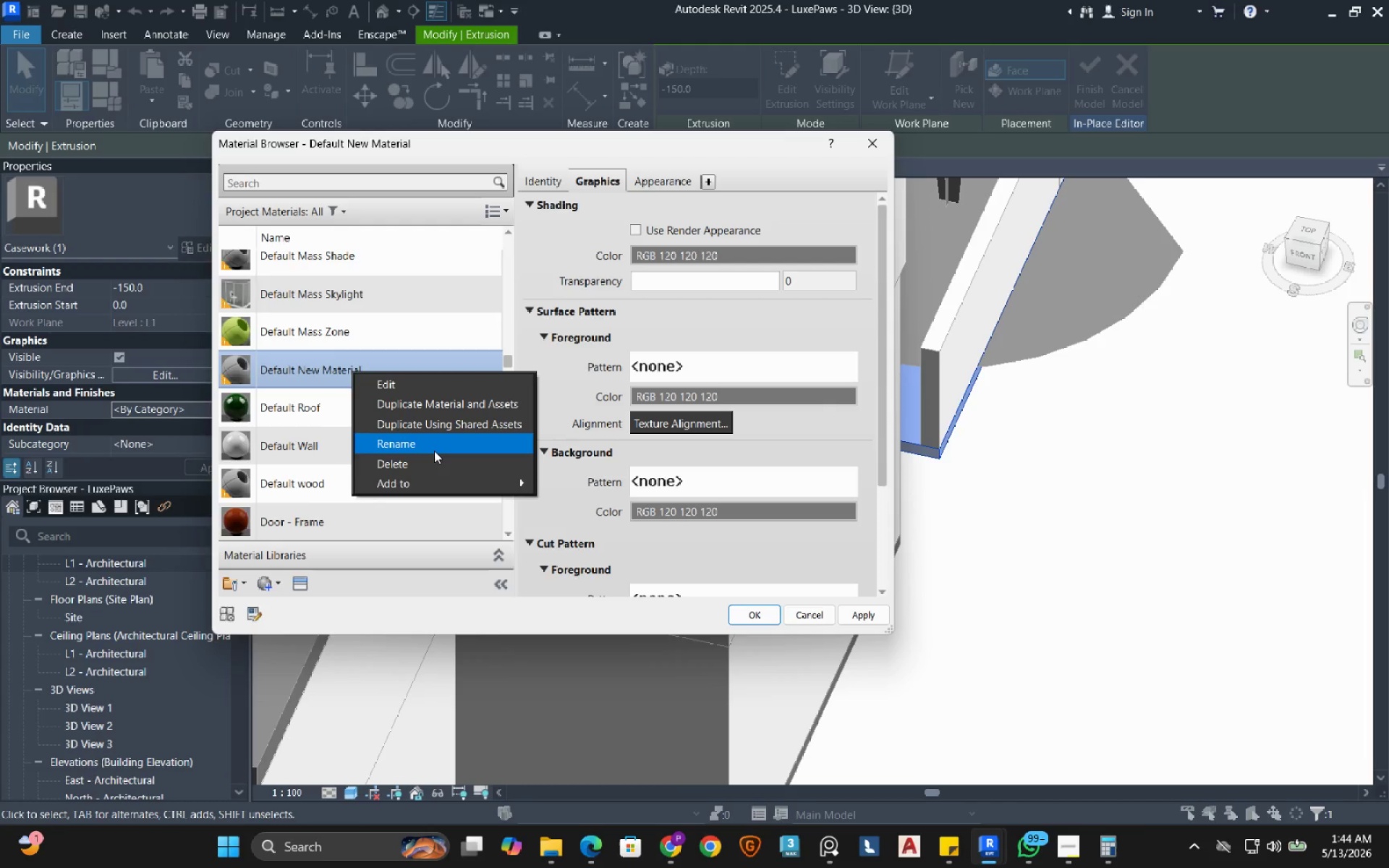 
left_click([434, 448])
 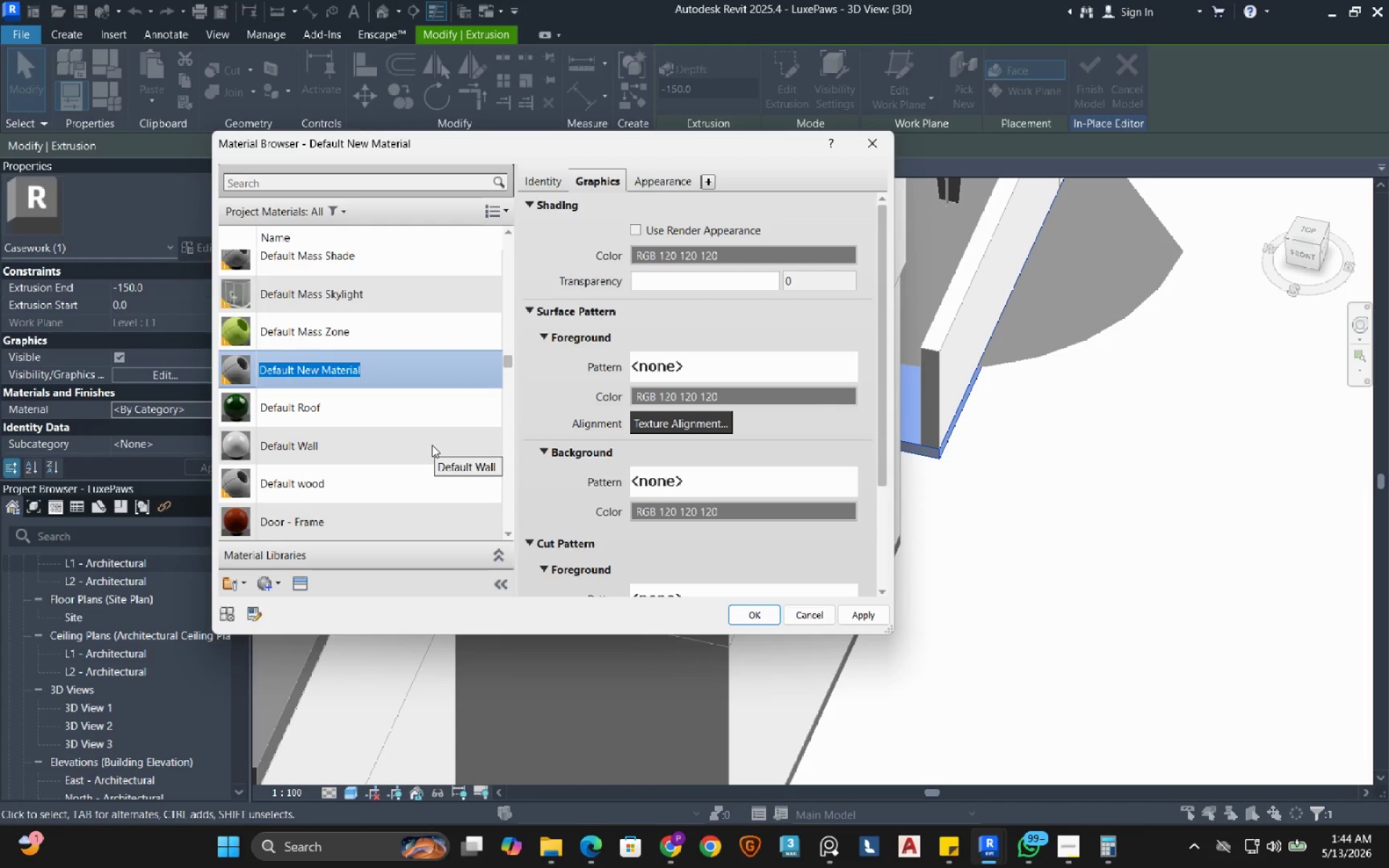 
key(Numpad0)
 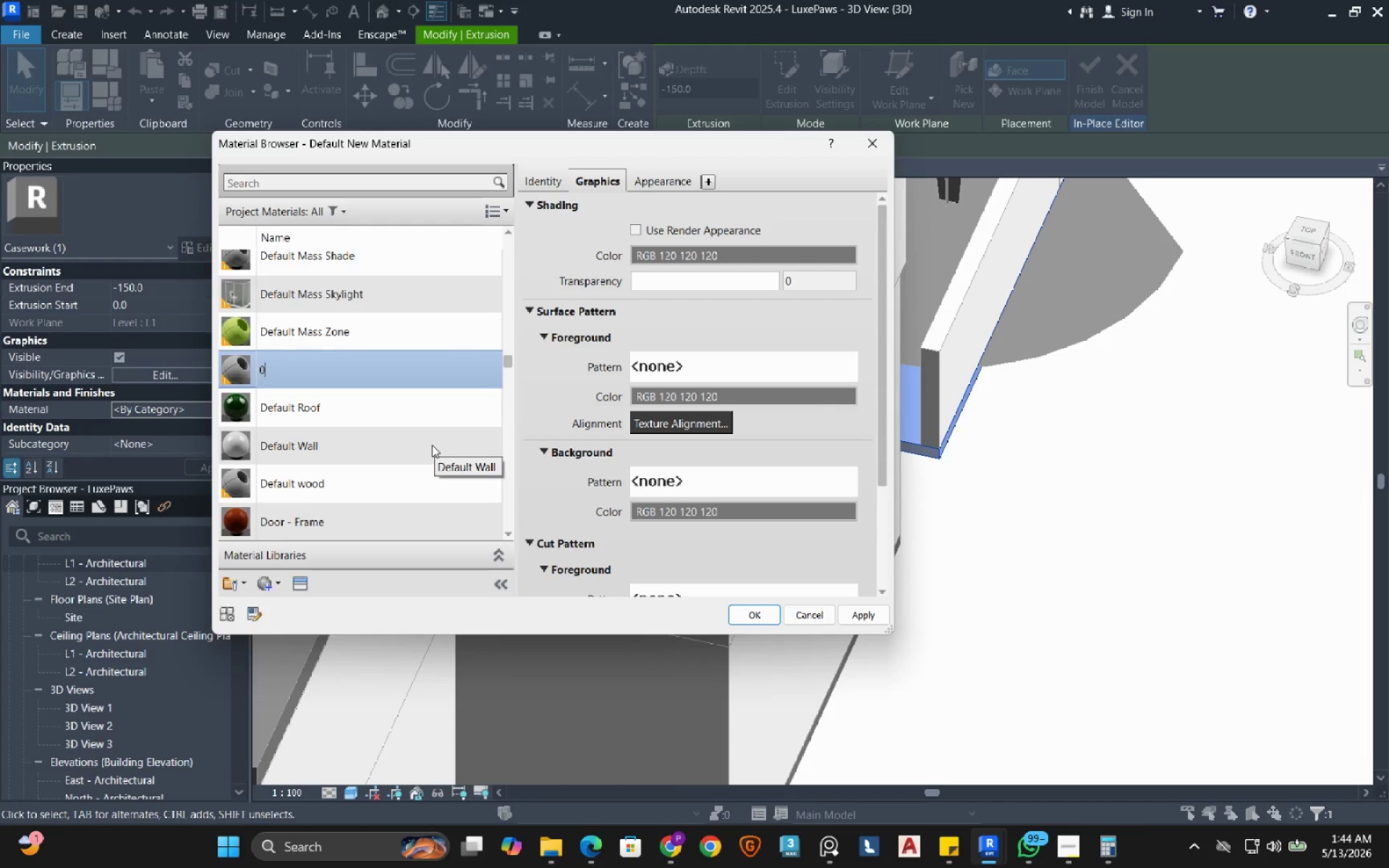 
key(Numpad0)
 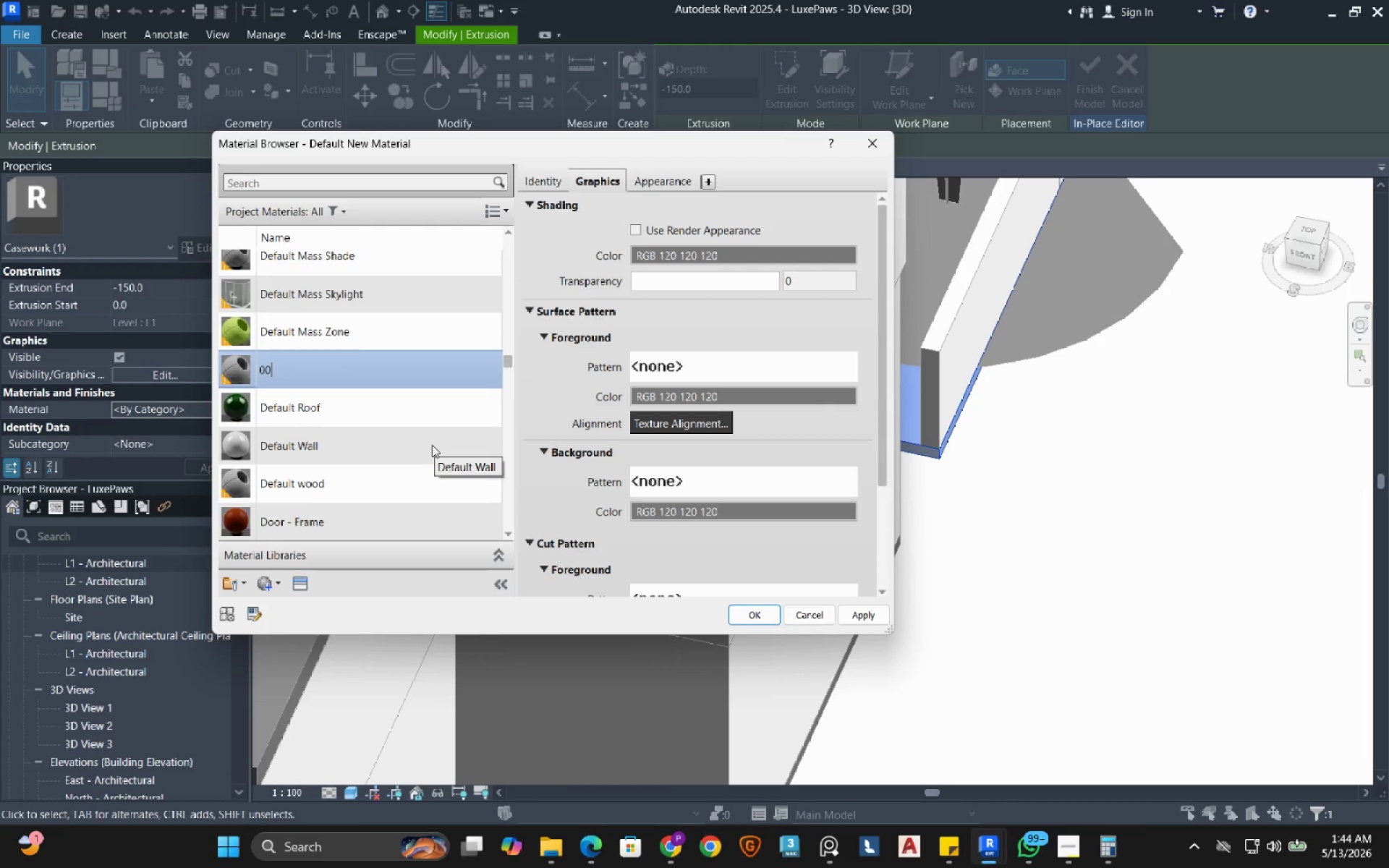 
key(Space)
 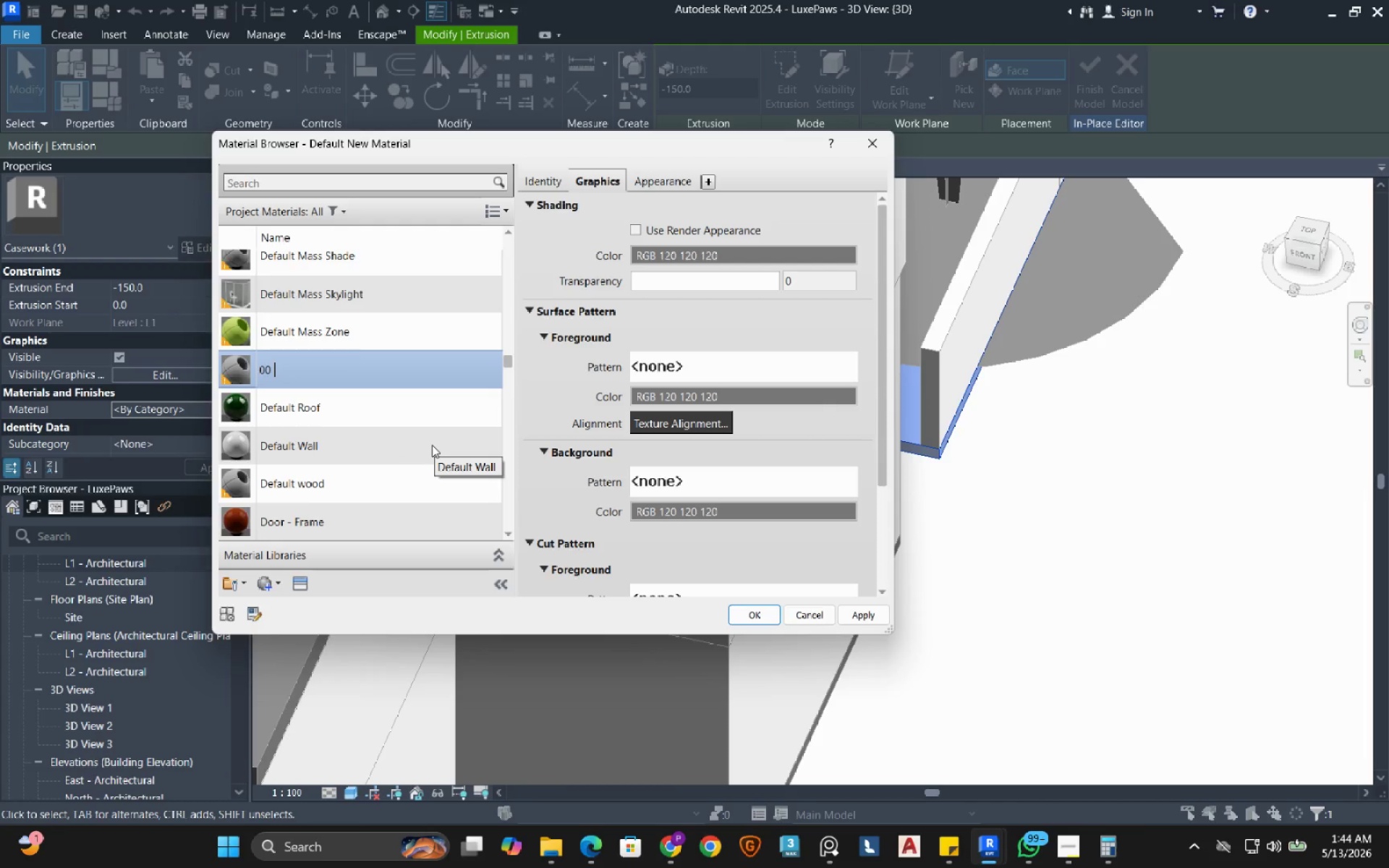 
key(Minus)
 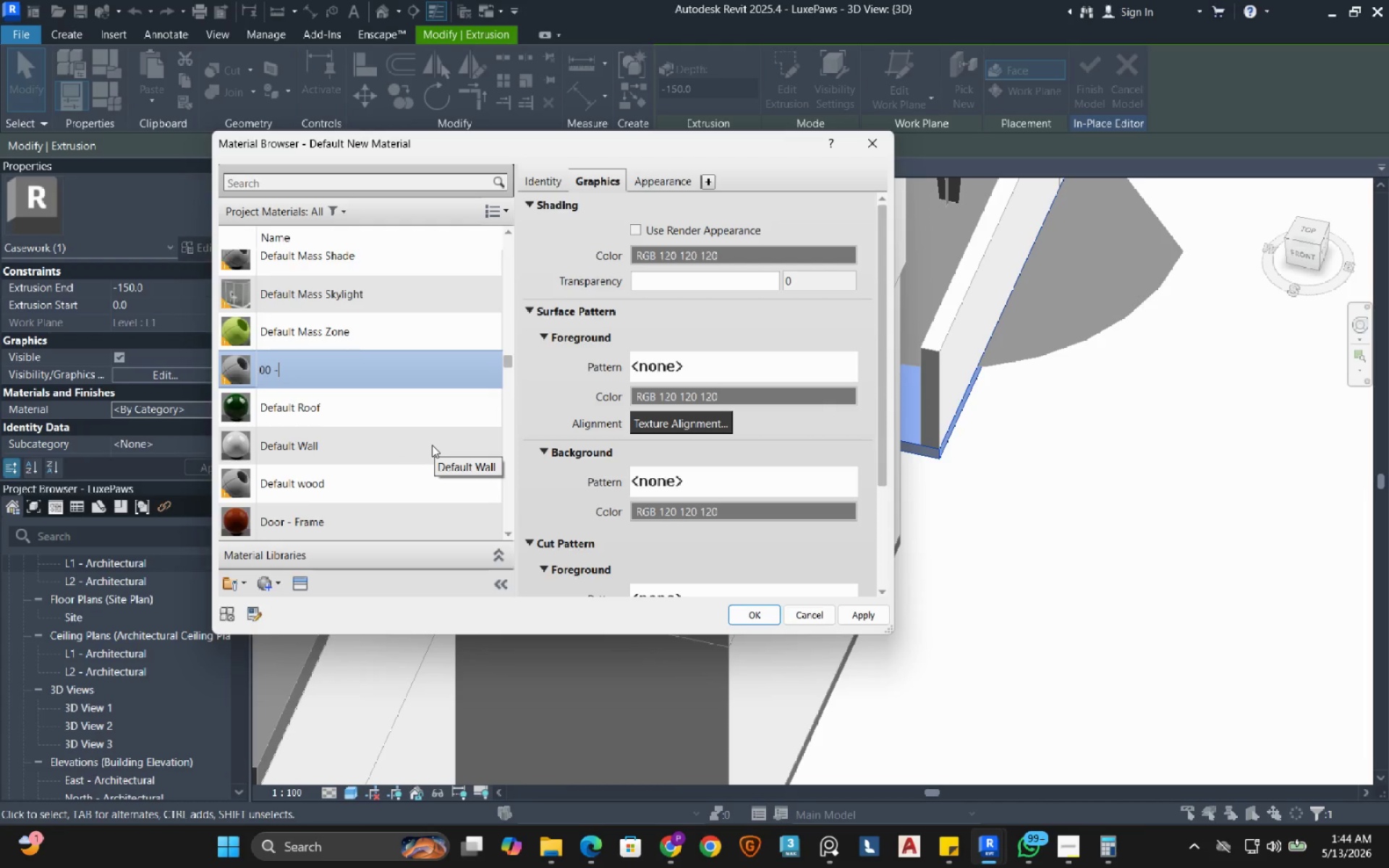 
key(Space)
 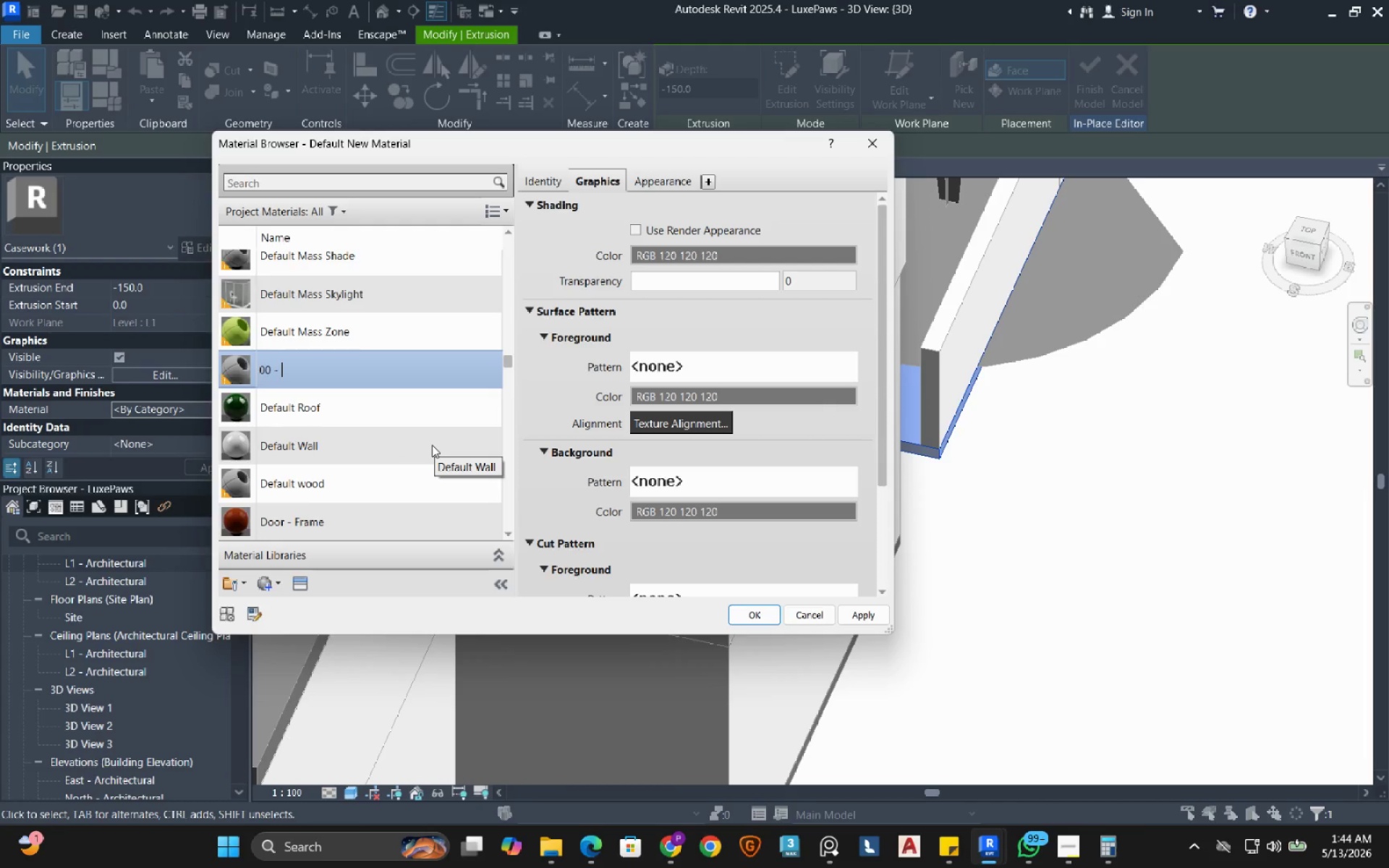 
type(landscape)
 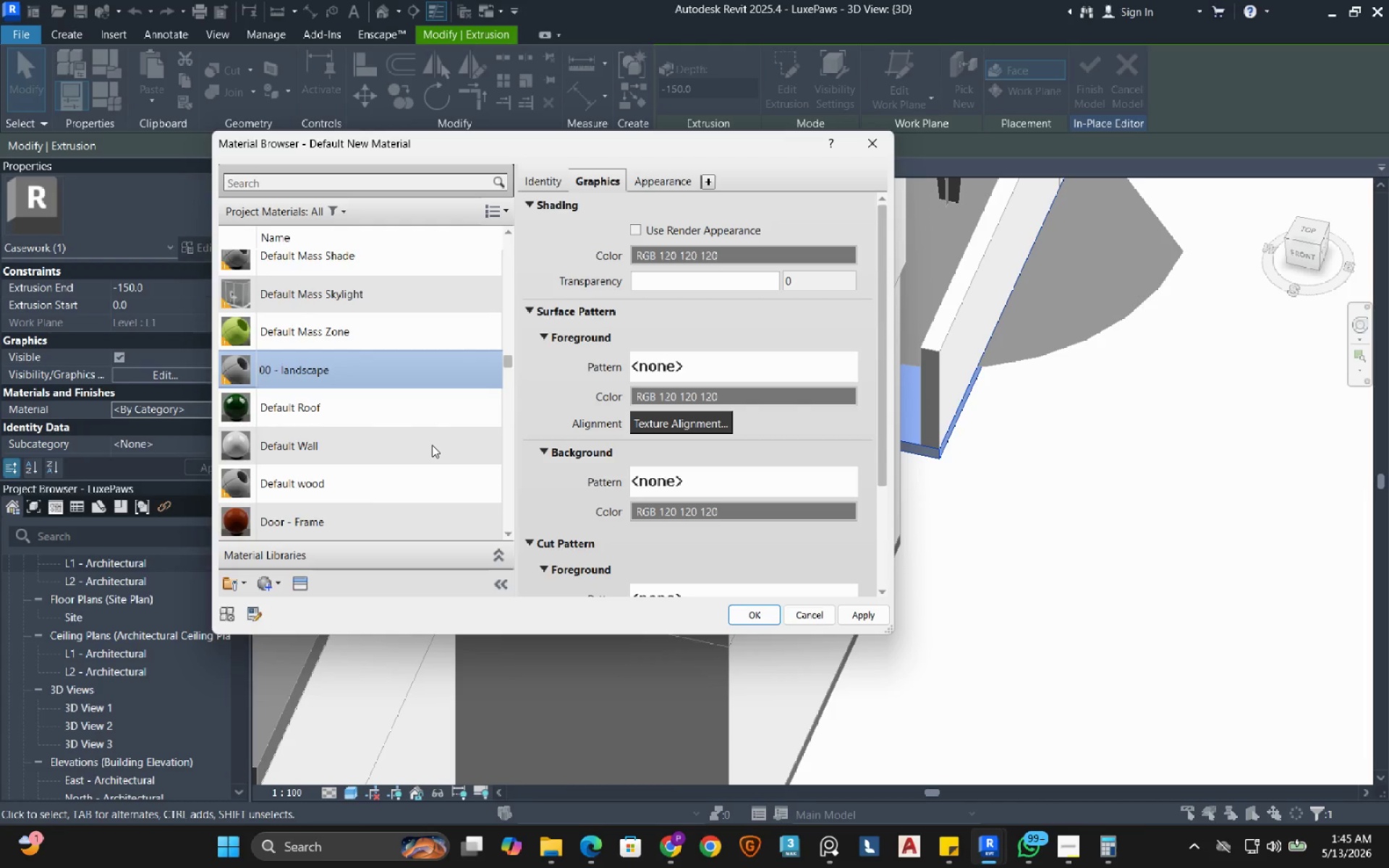 
key(Enter)
 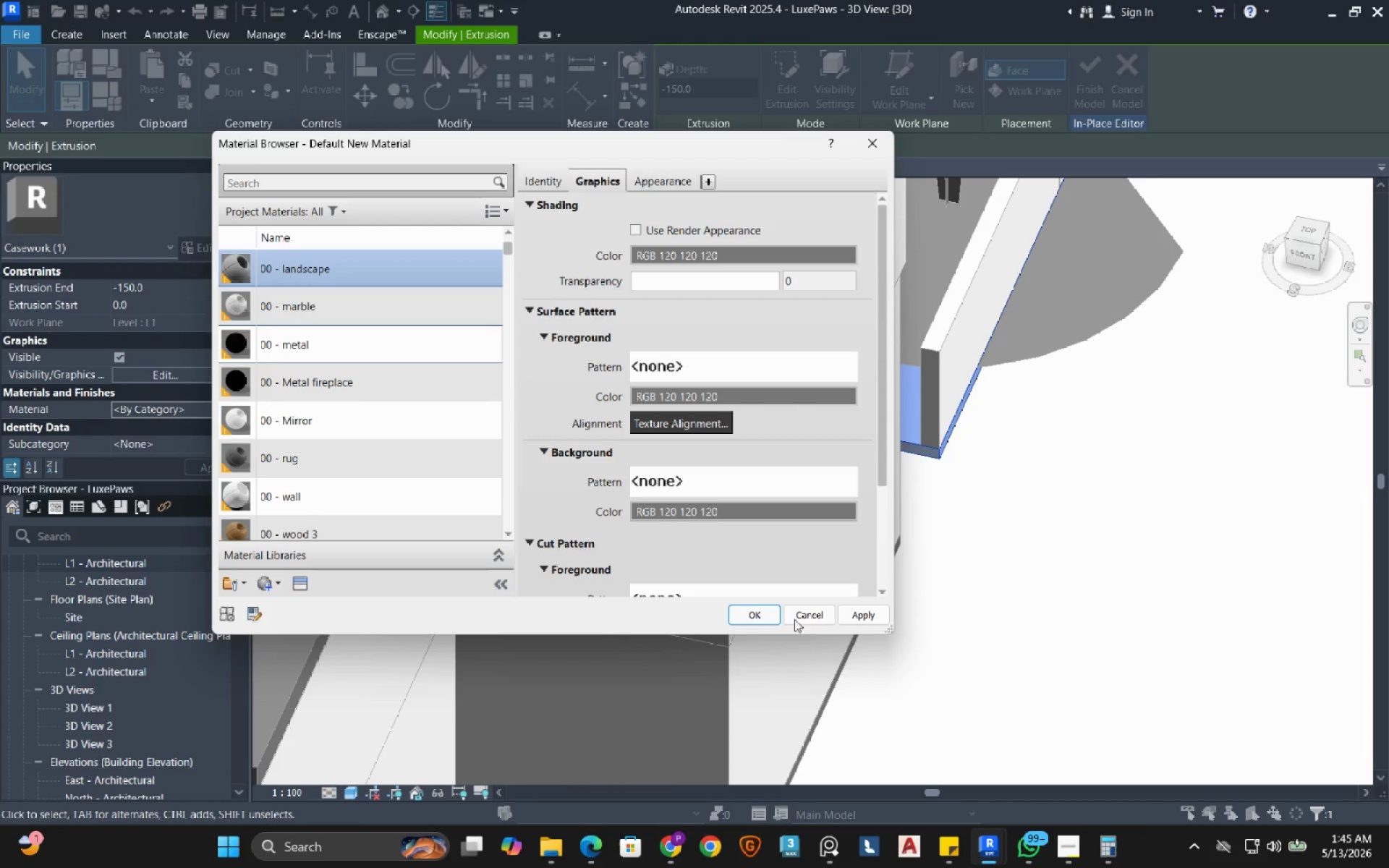 
left_click_drag(start_coordinate=[774, 614], to_coordinate=[770, 614])
 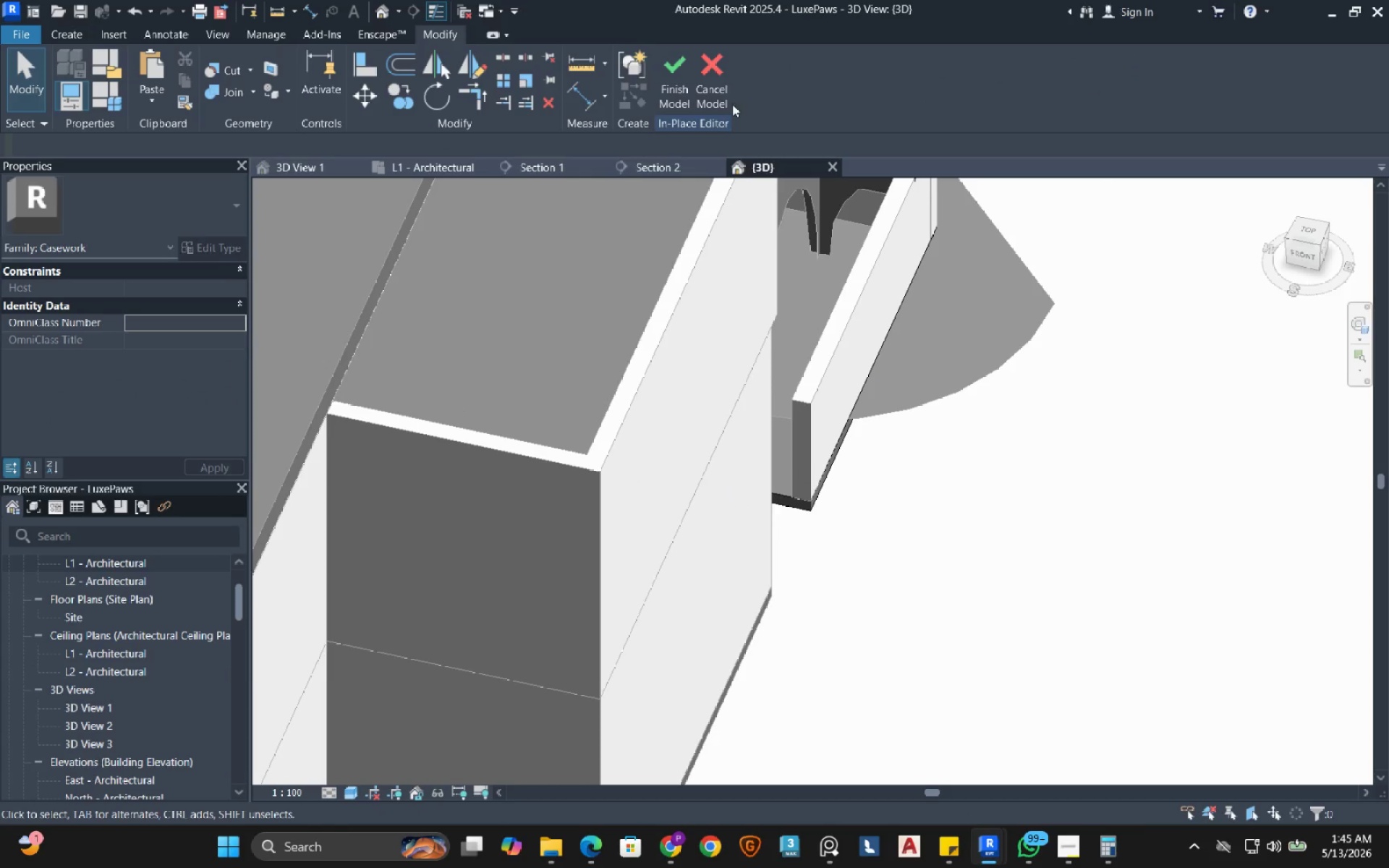 
left_click([675, 83])
 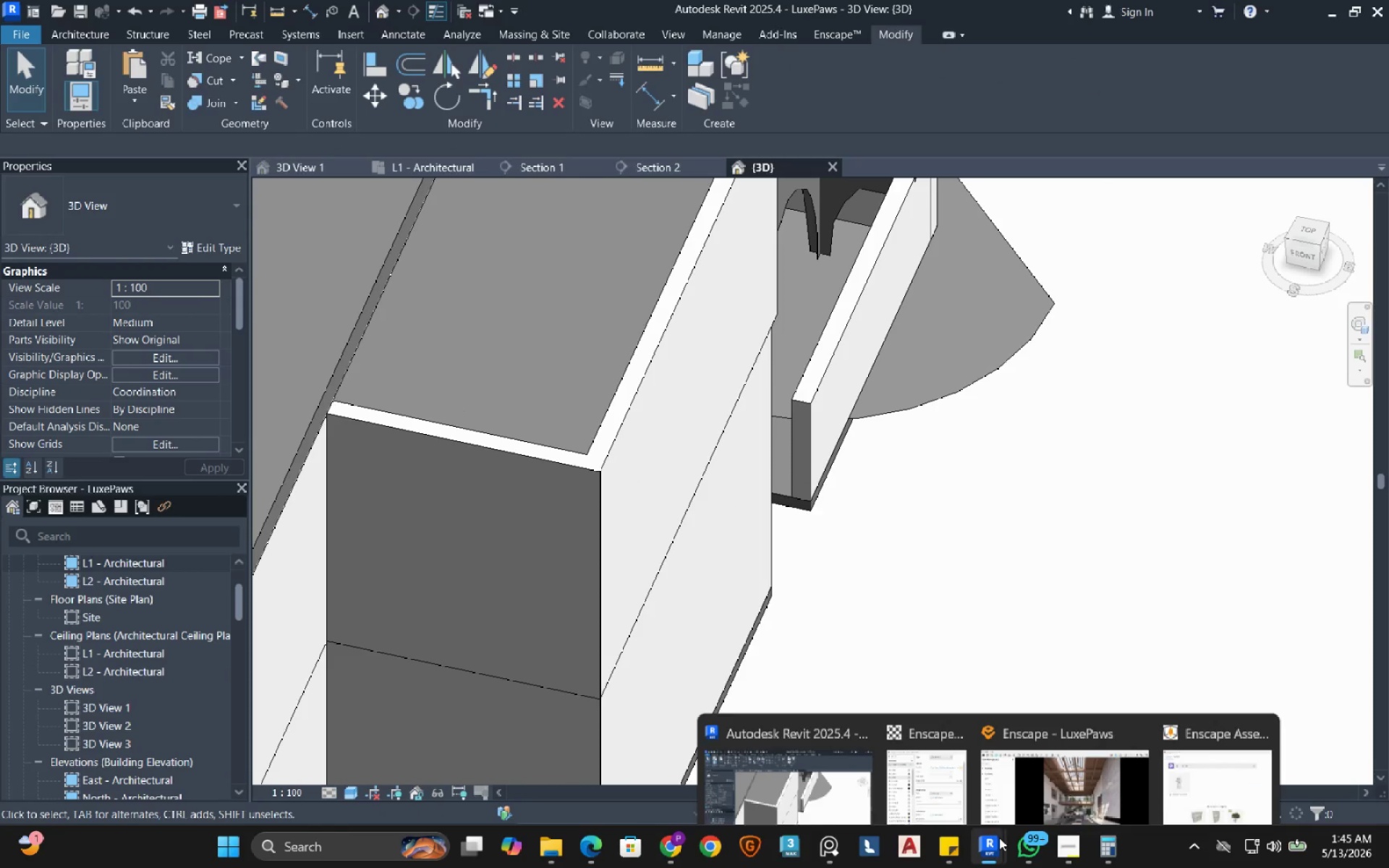 
wait(5.02)
 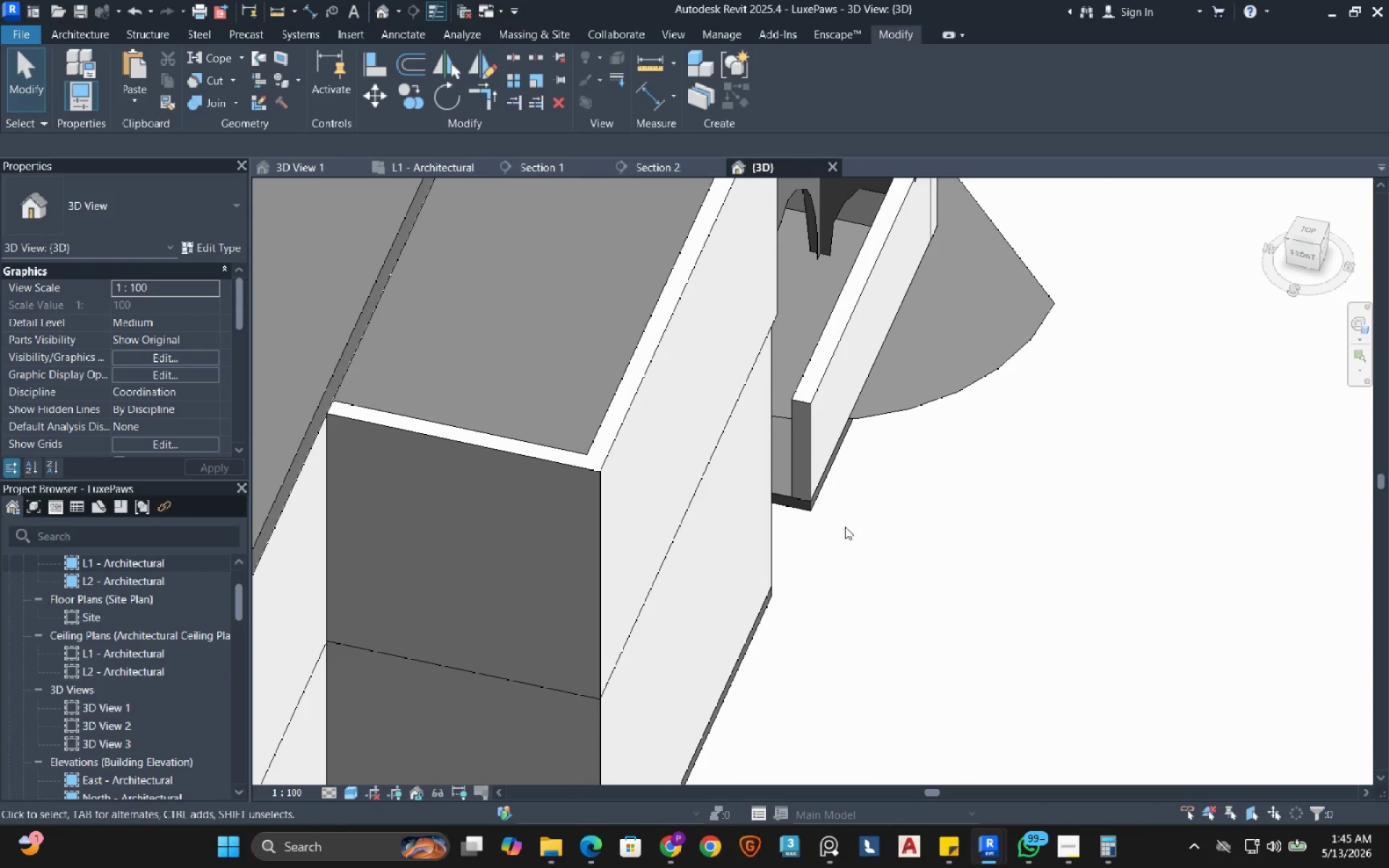 
left_click([927, 772])
 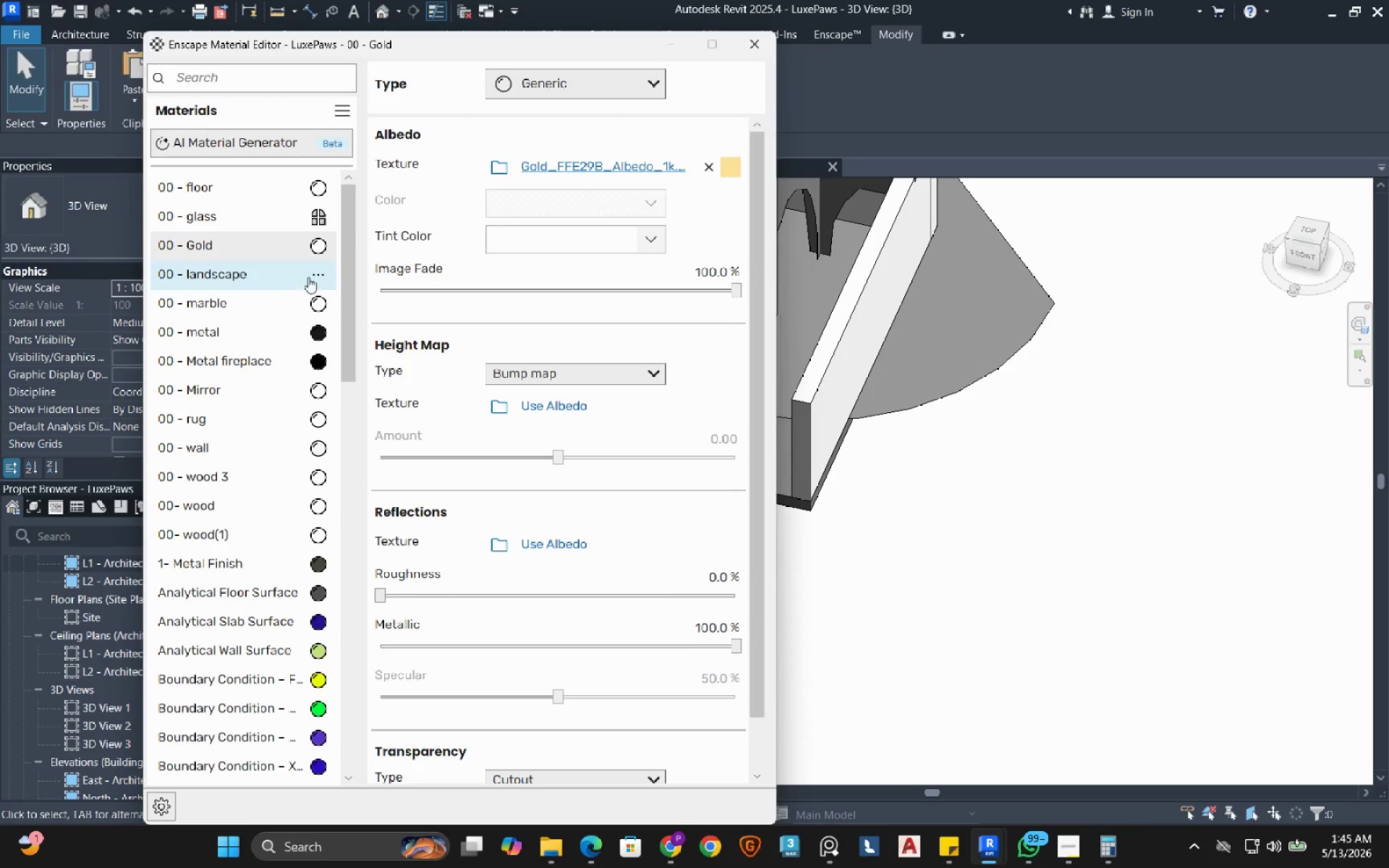 
left_click([318, 276])
 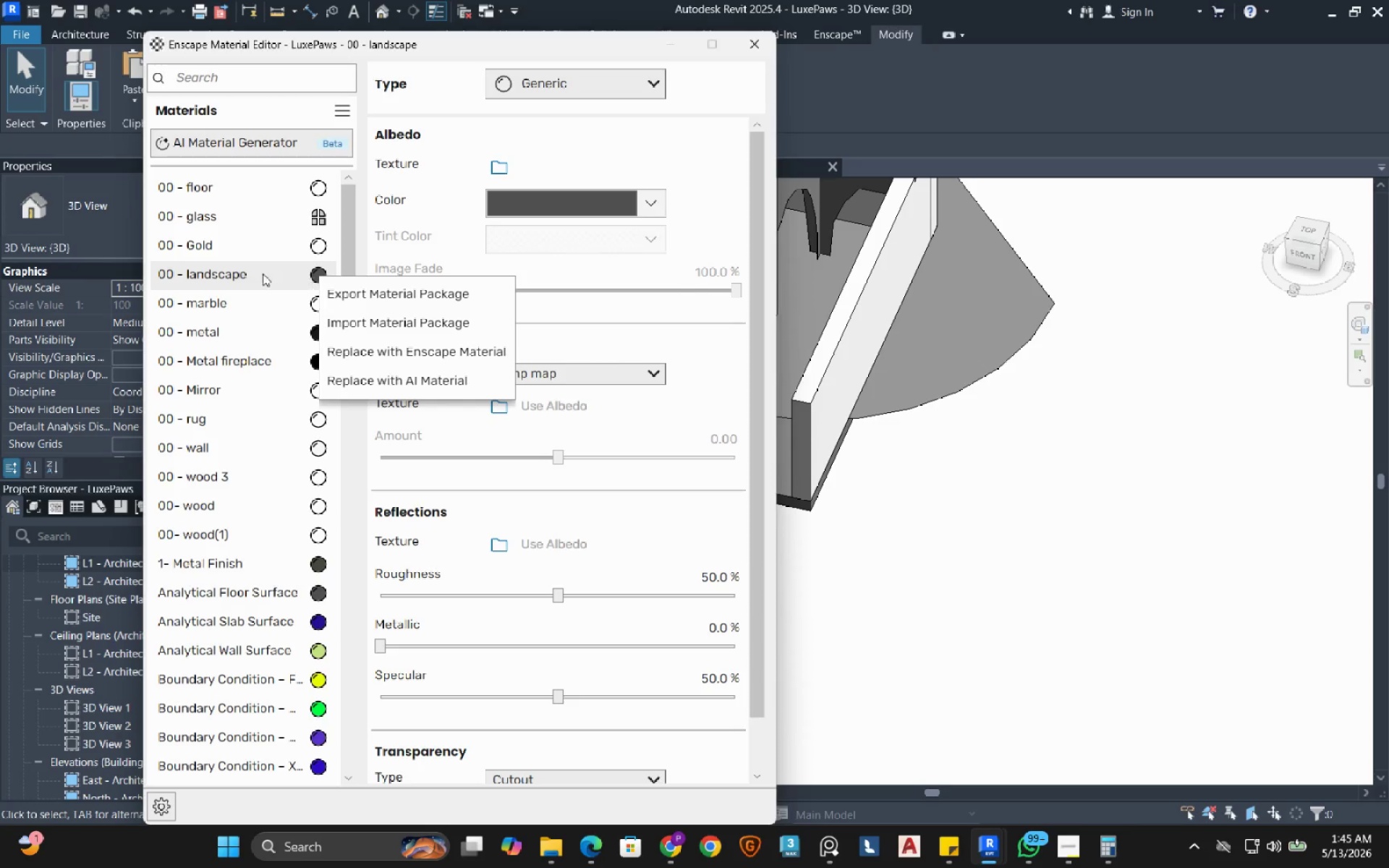 
left_click([242, 270])
 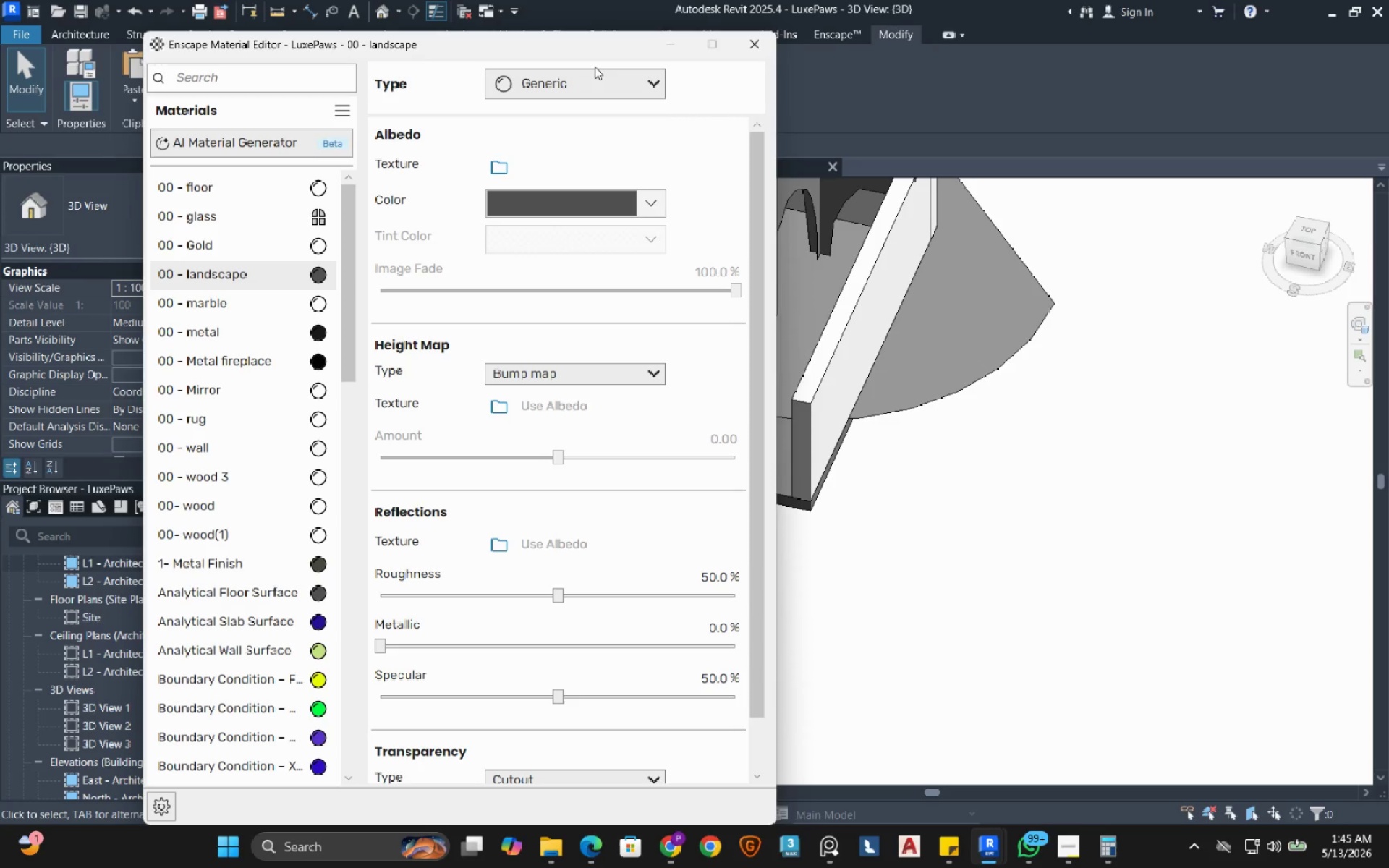 
left_click([594, 67])
 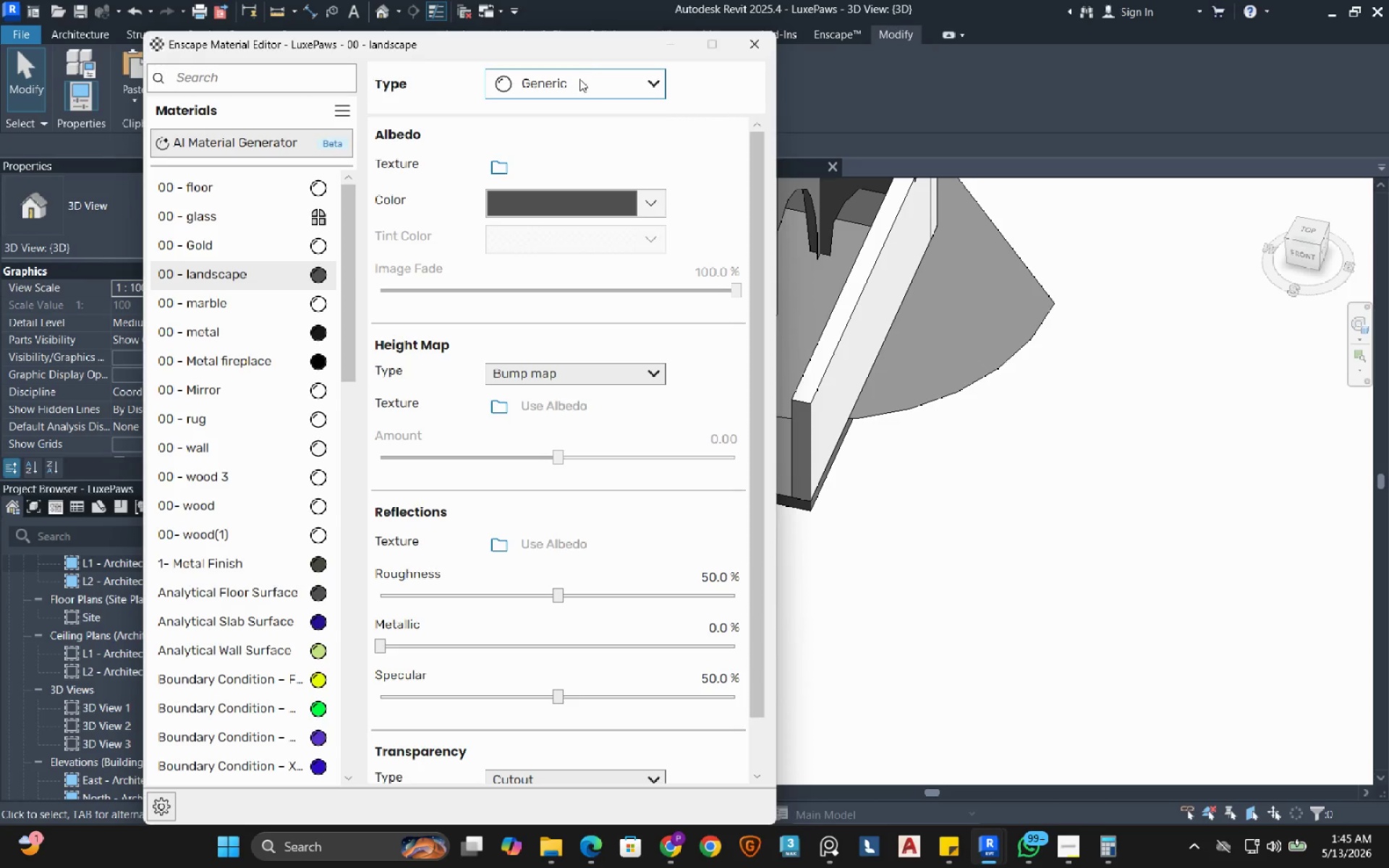 
left_click([579, 79])
 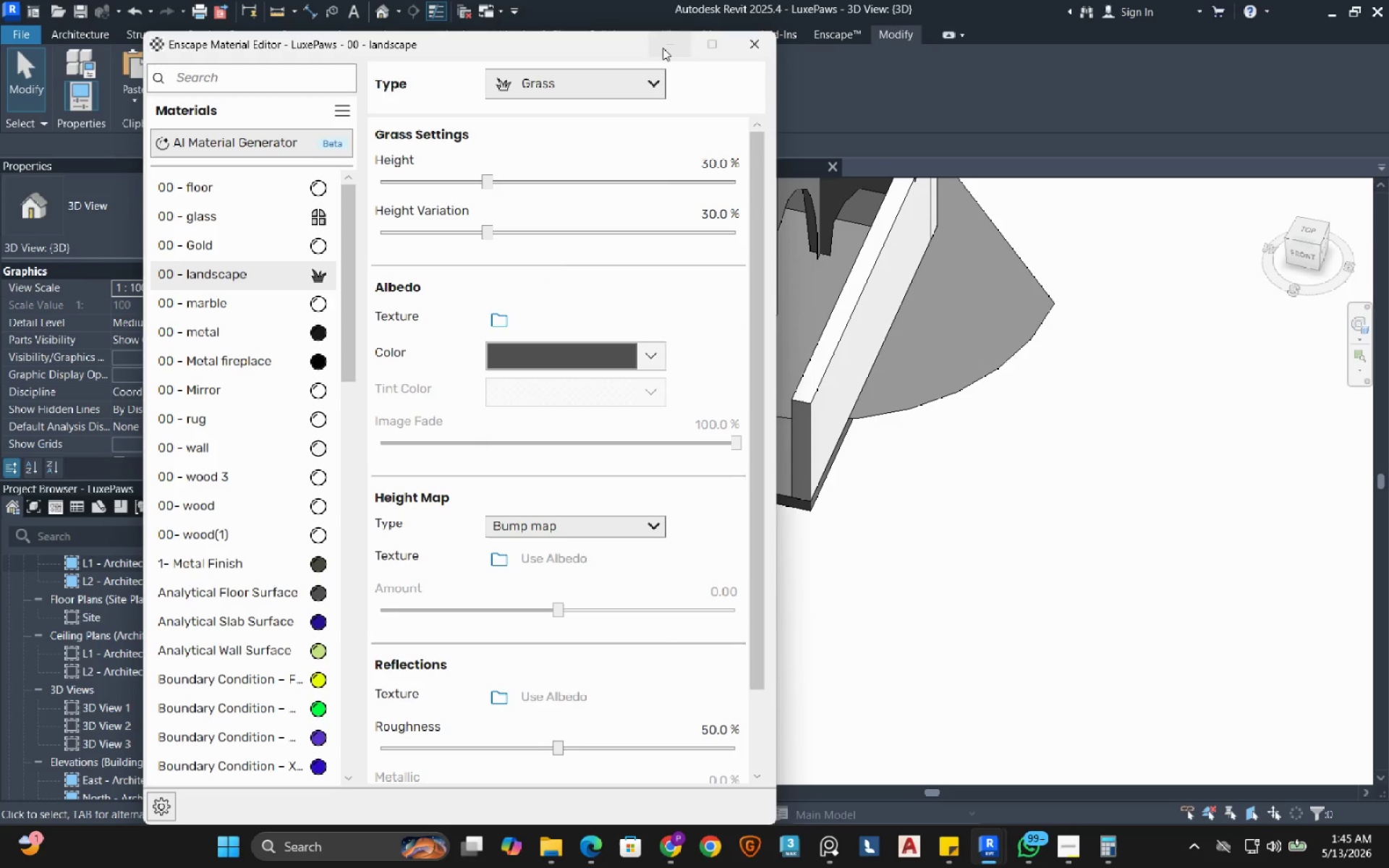 
left_click([663, 48])
 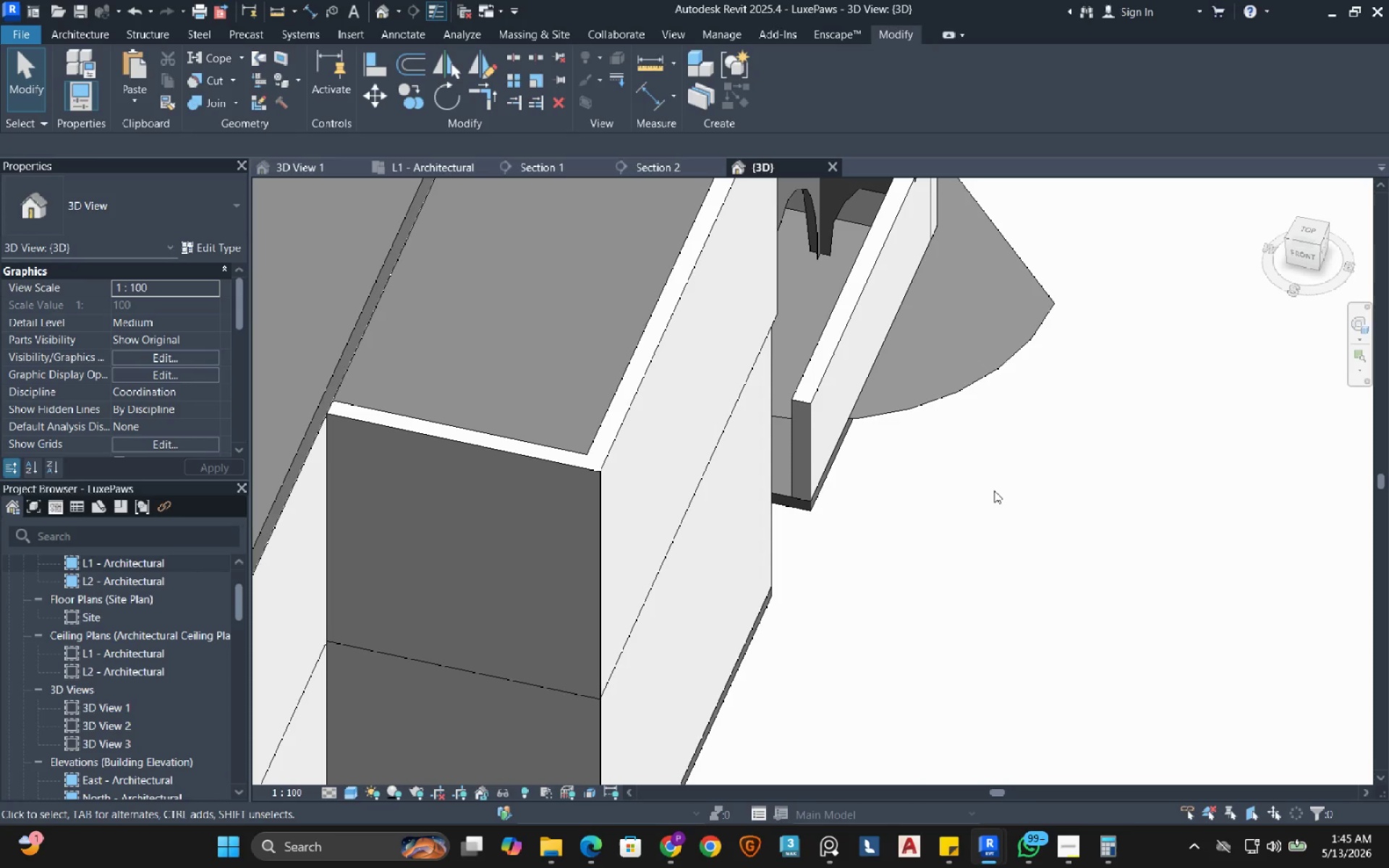 
left_click([994, 490])
 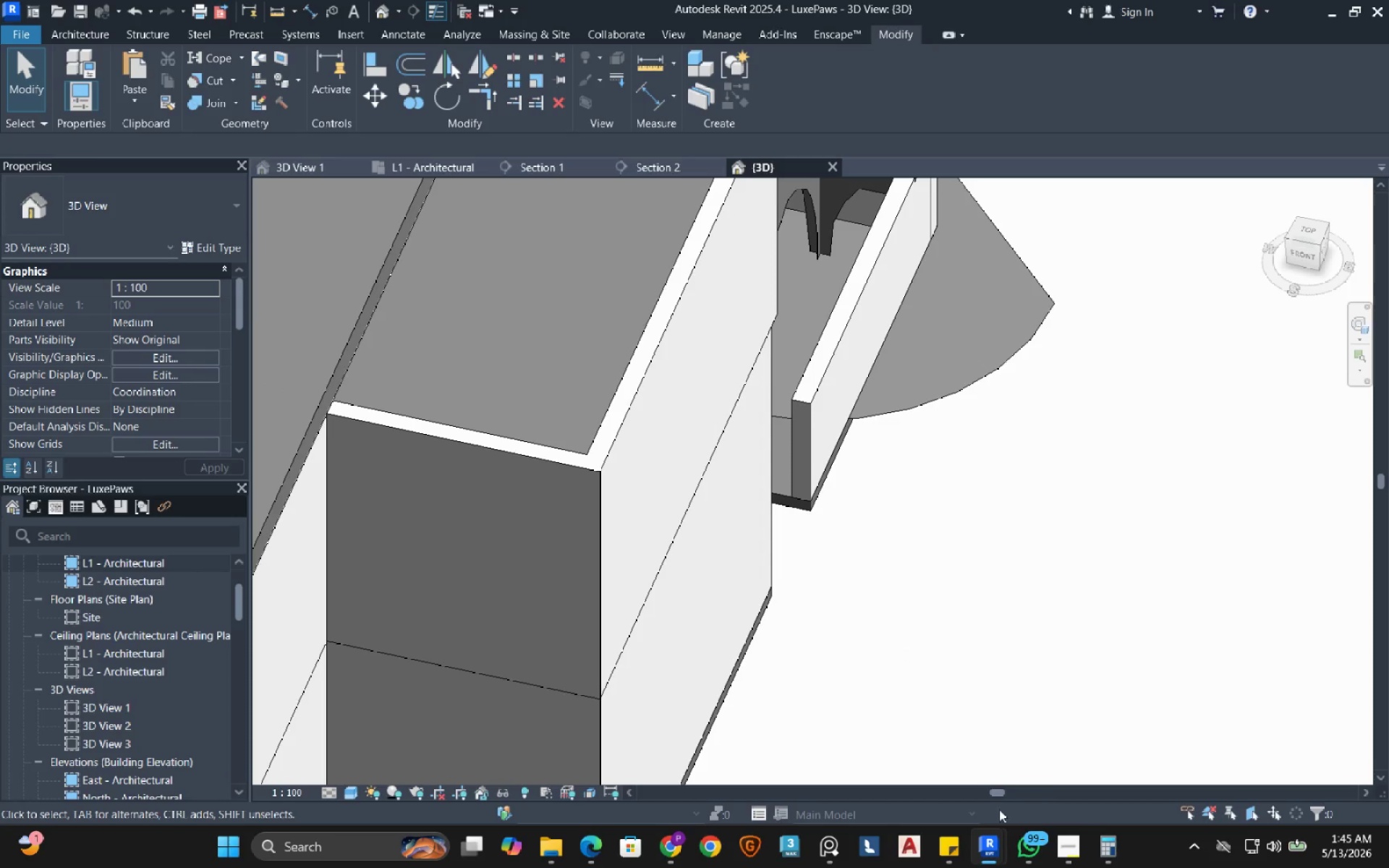 
wait(6.64)
 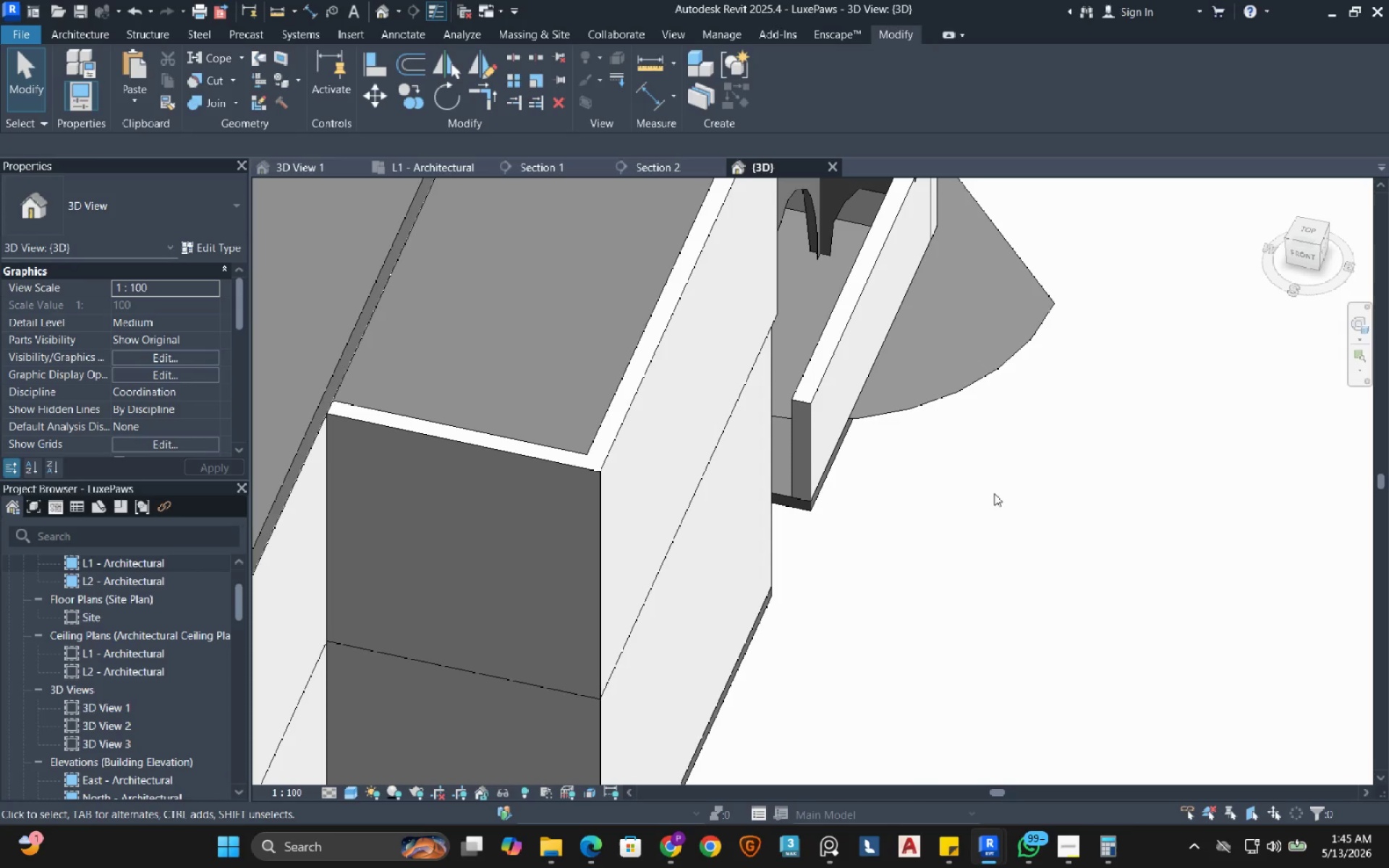 
left_click([1061, 747])
 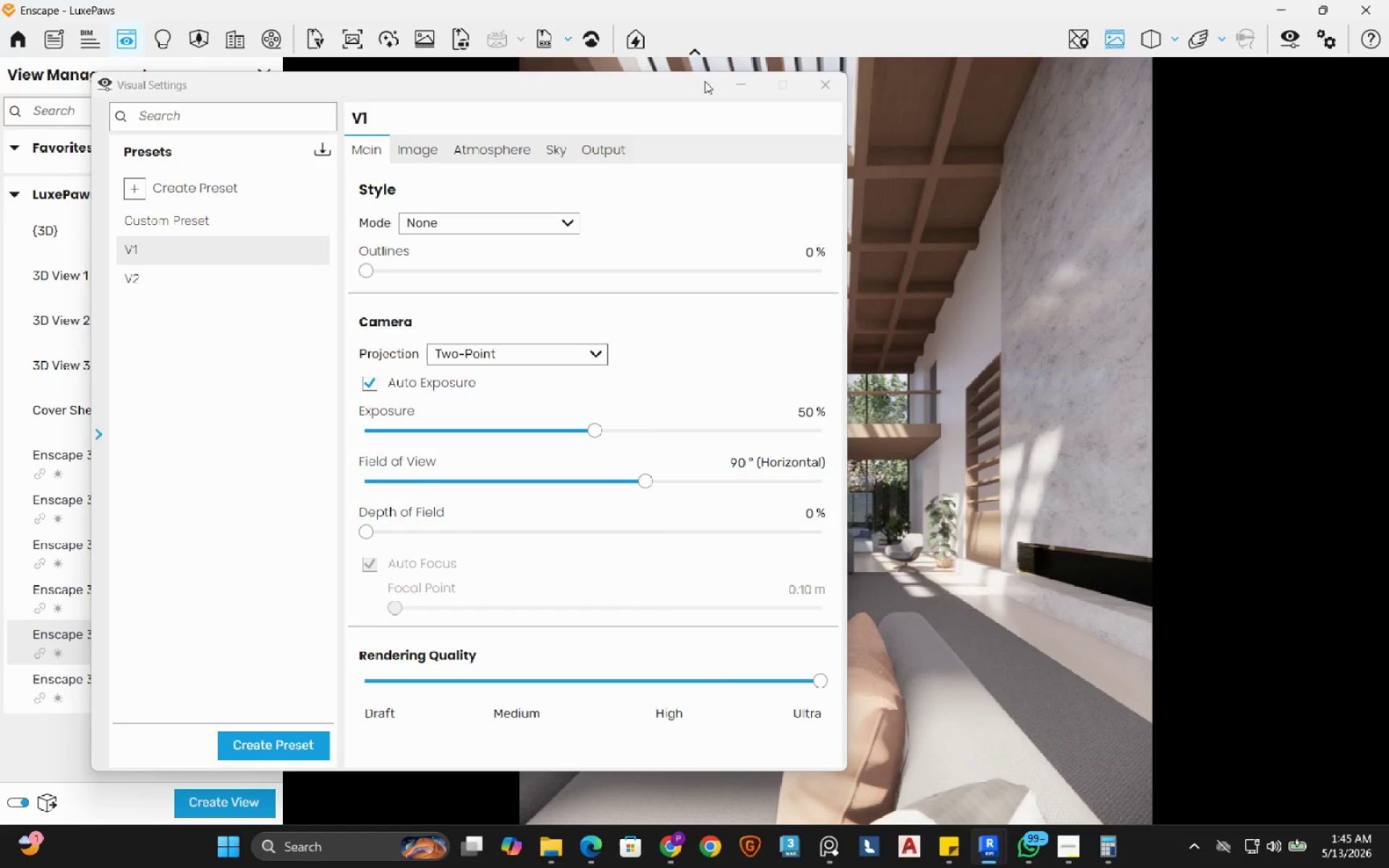 
left_click([822, 88])
 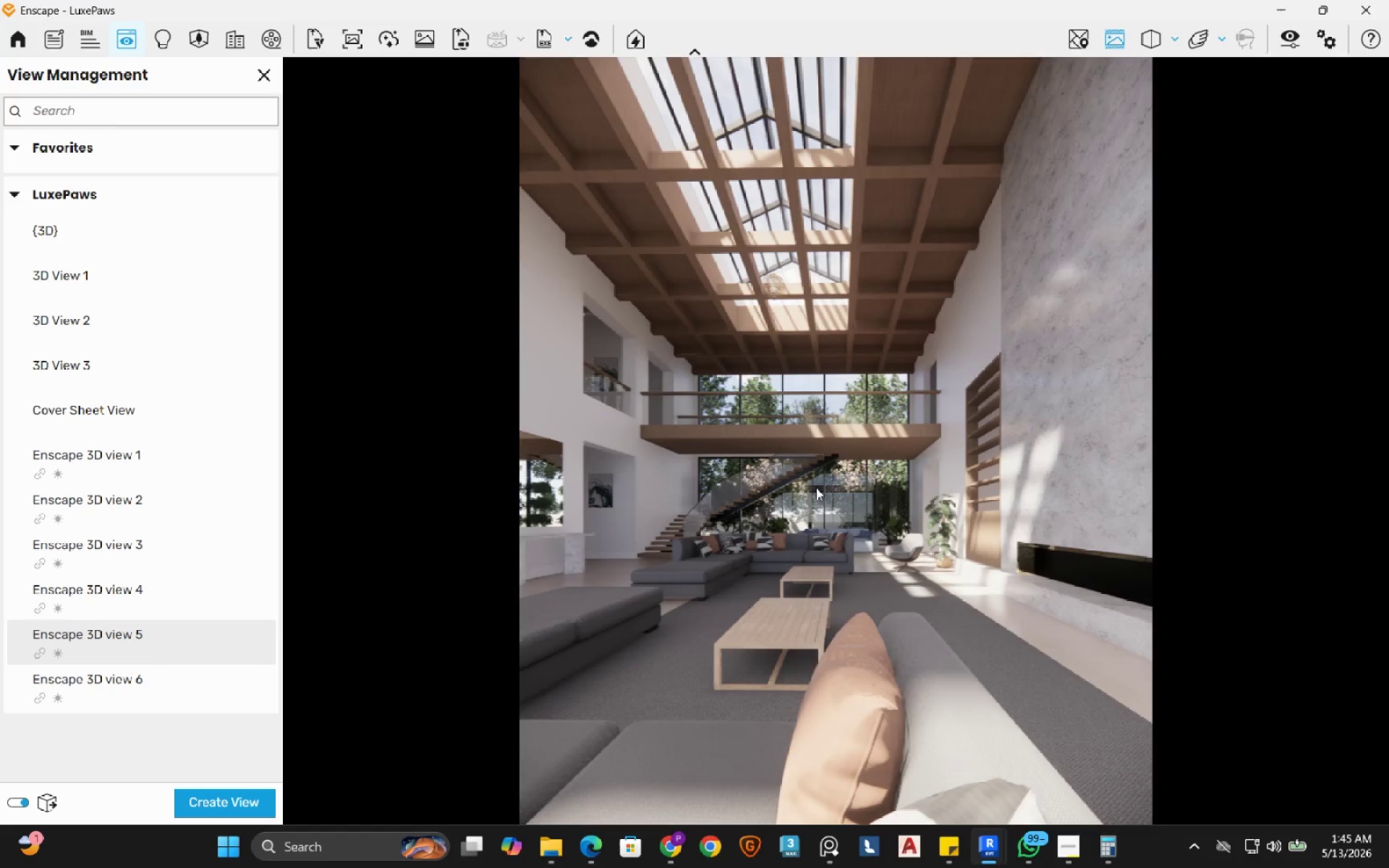 
scroll: coordinate [723, 610], scroll_direction: up, amount: 26.0
 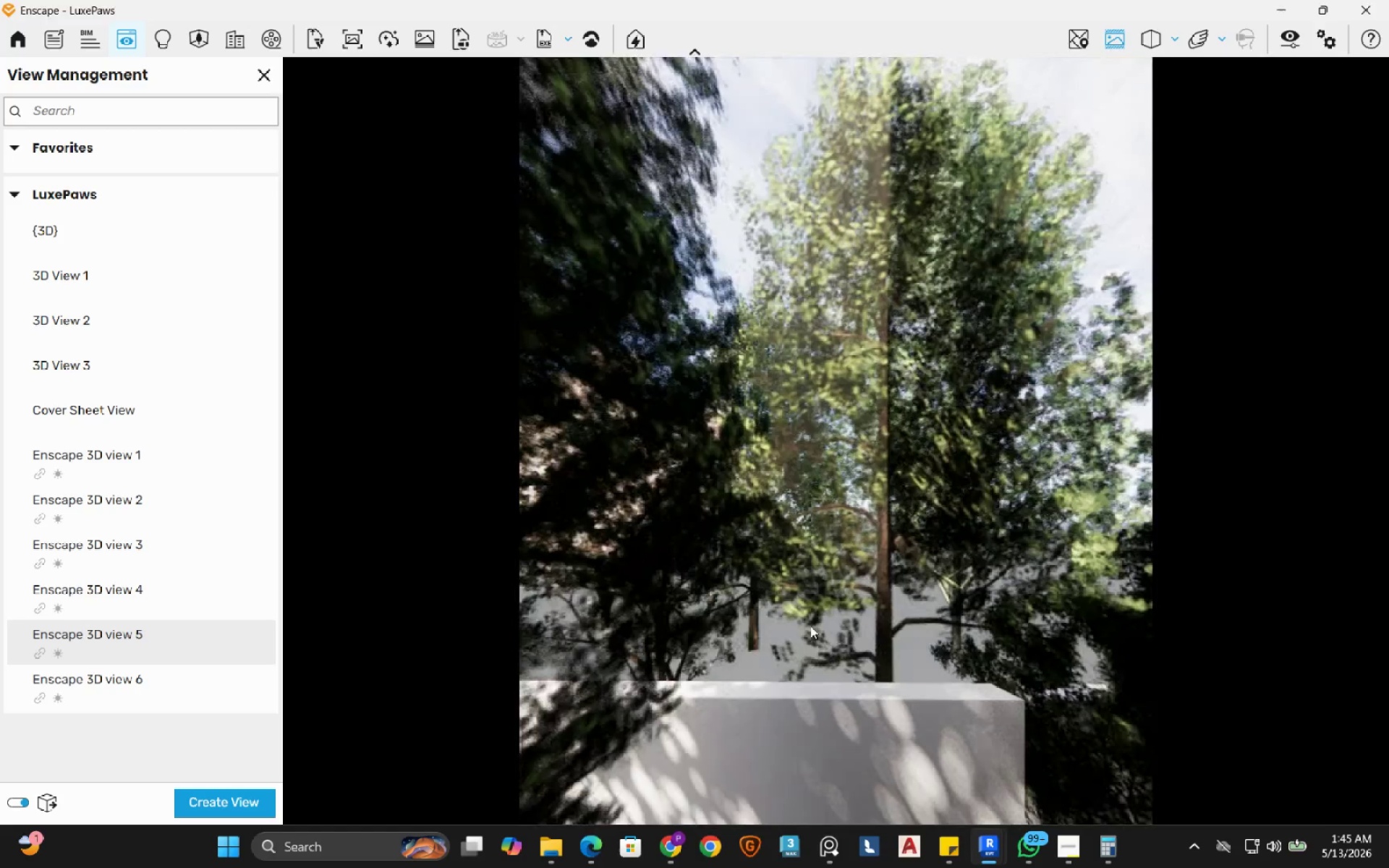 
left_click_drag(start_coordinate=[804, 633], to_coordinate=[836, 441])
 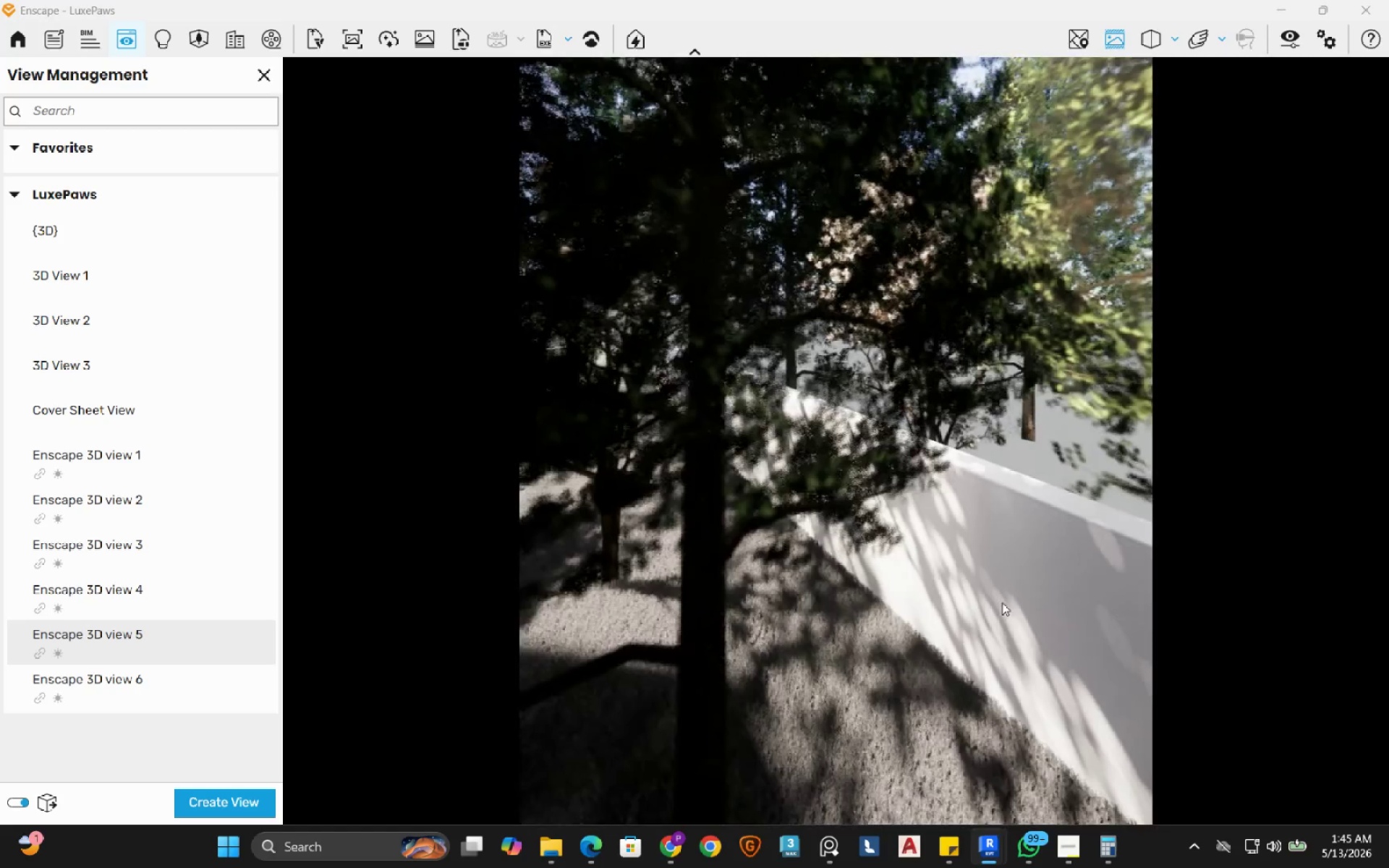 
left_click_drag(start_coordinate=[987, 603], to_coordinate=[836, 441])
 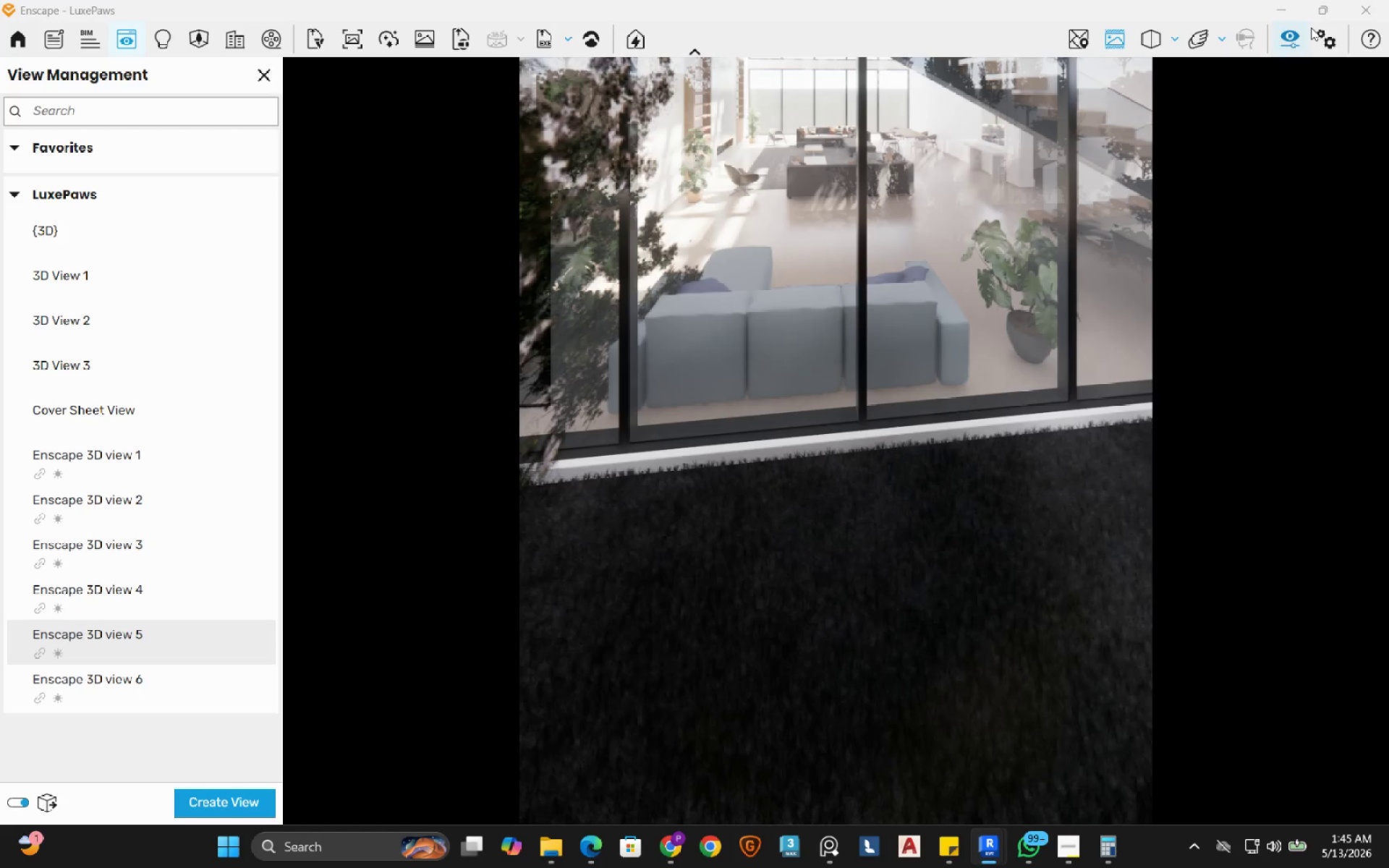 
left_click([1278, 14])
 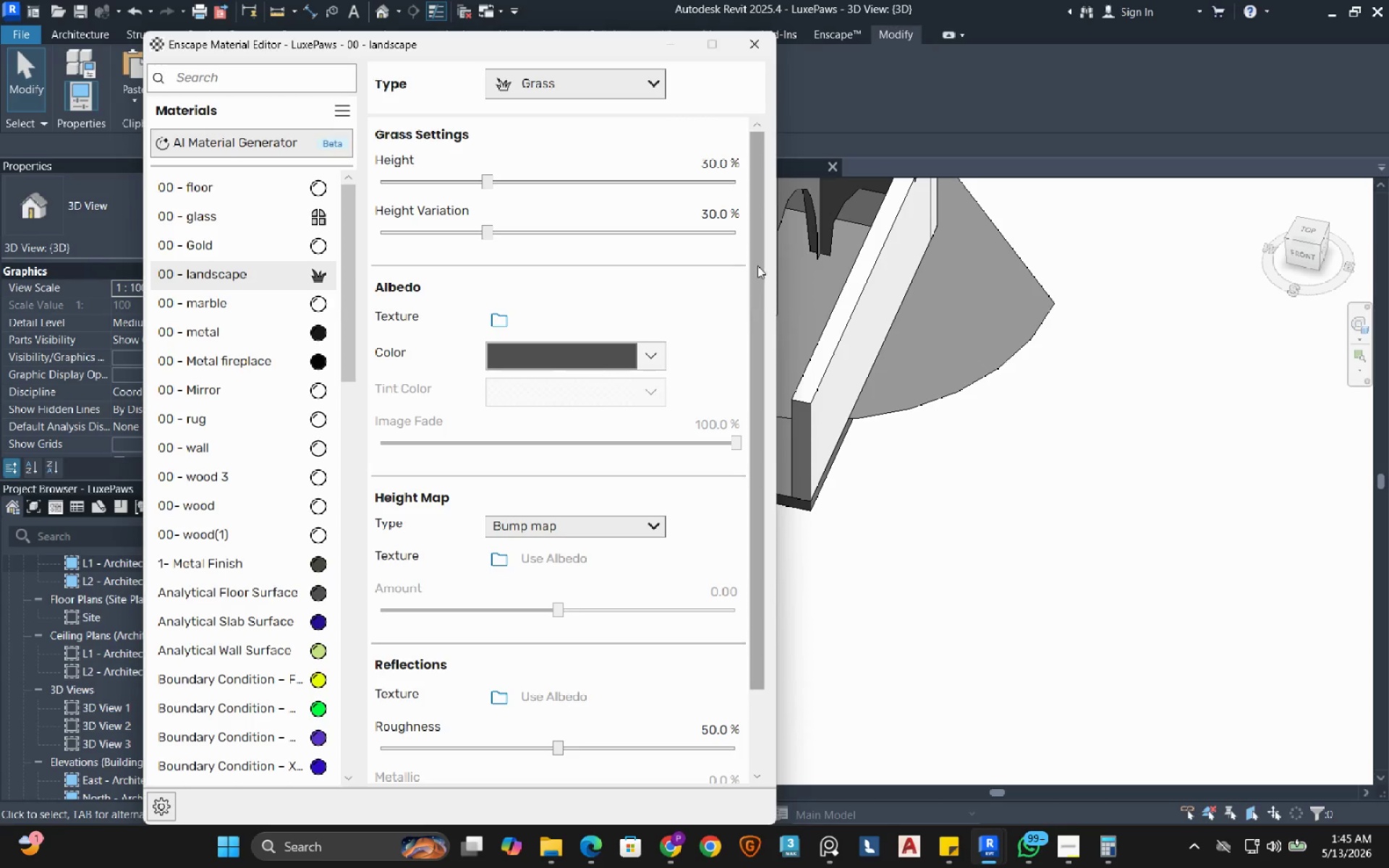 
wait(8.78)
 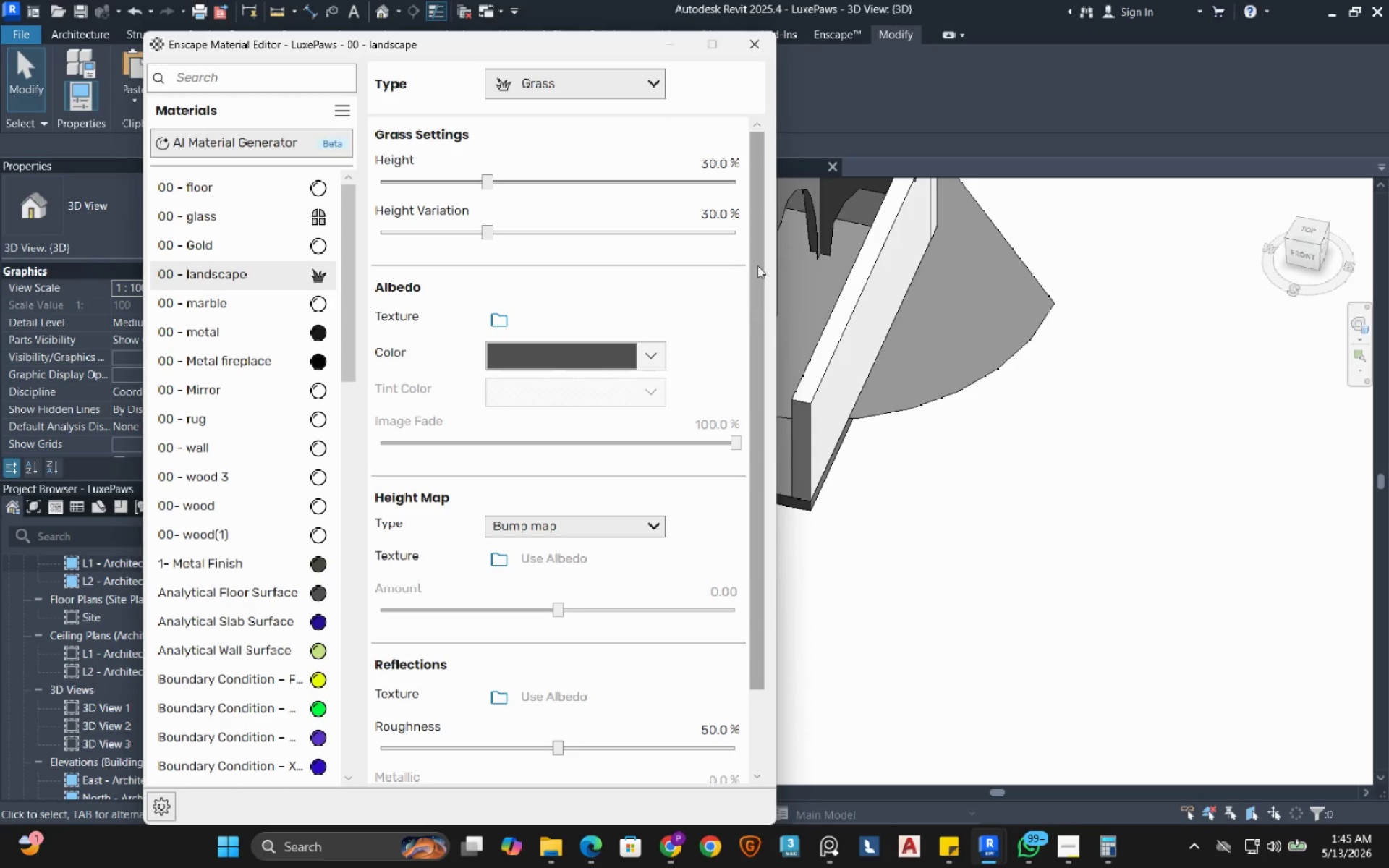 
left_click([322, 270])
 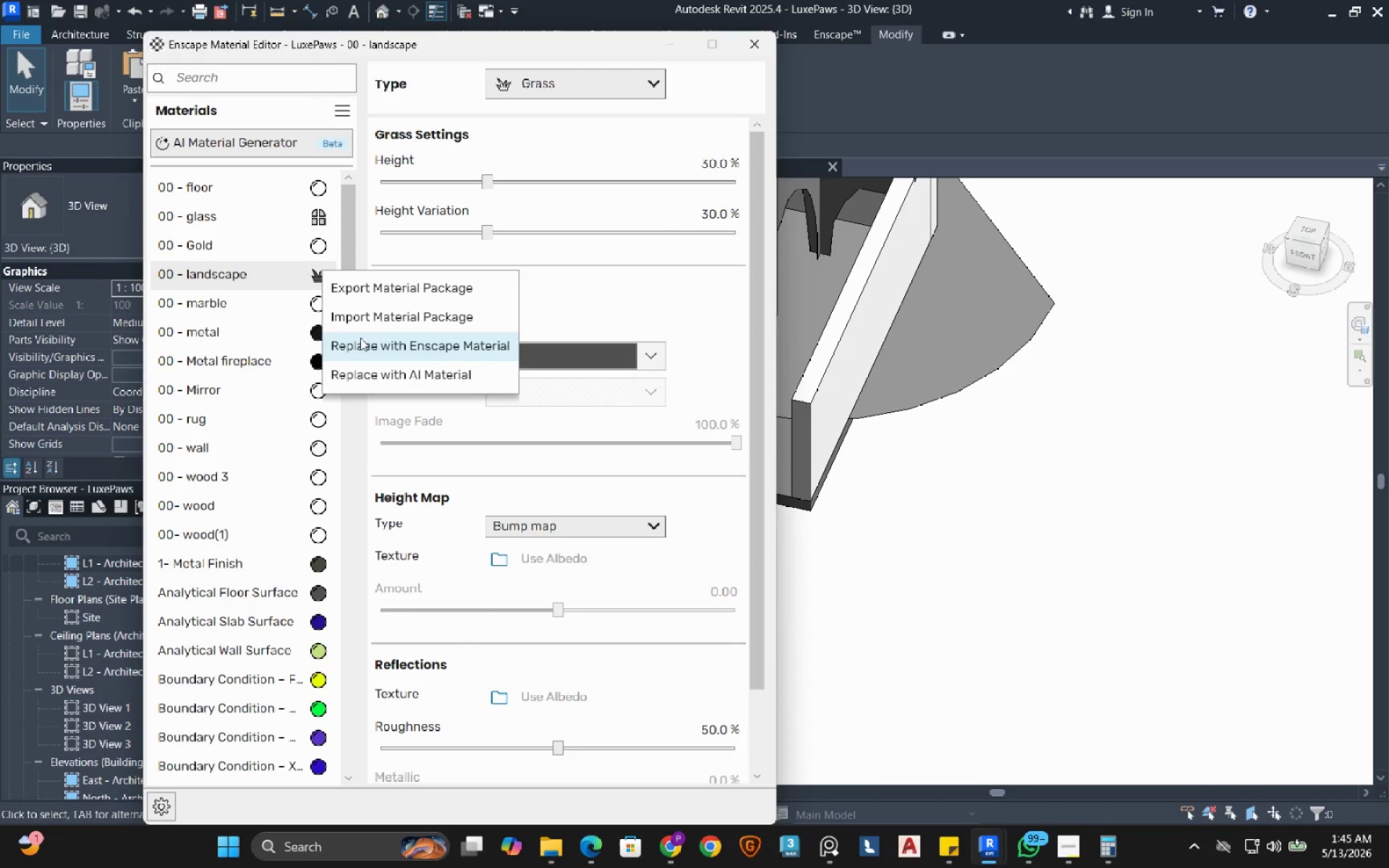 
left_click([360, 345])
 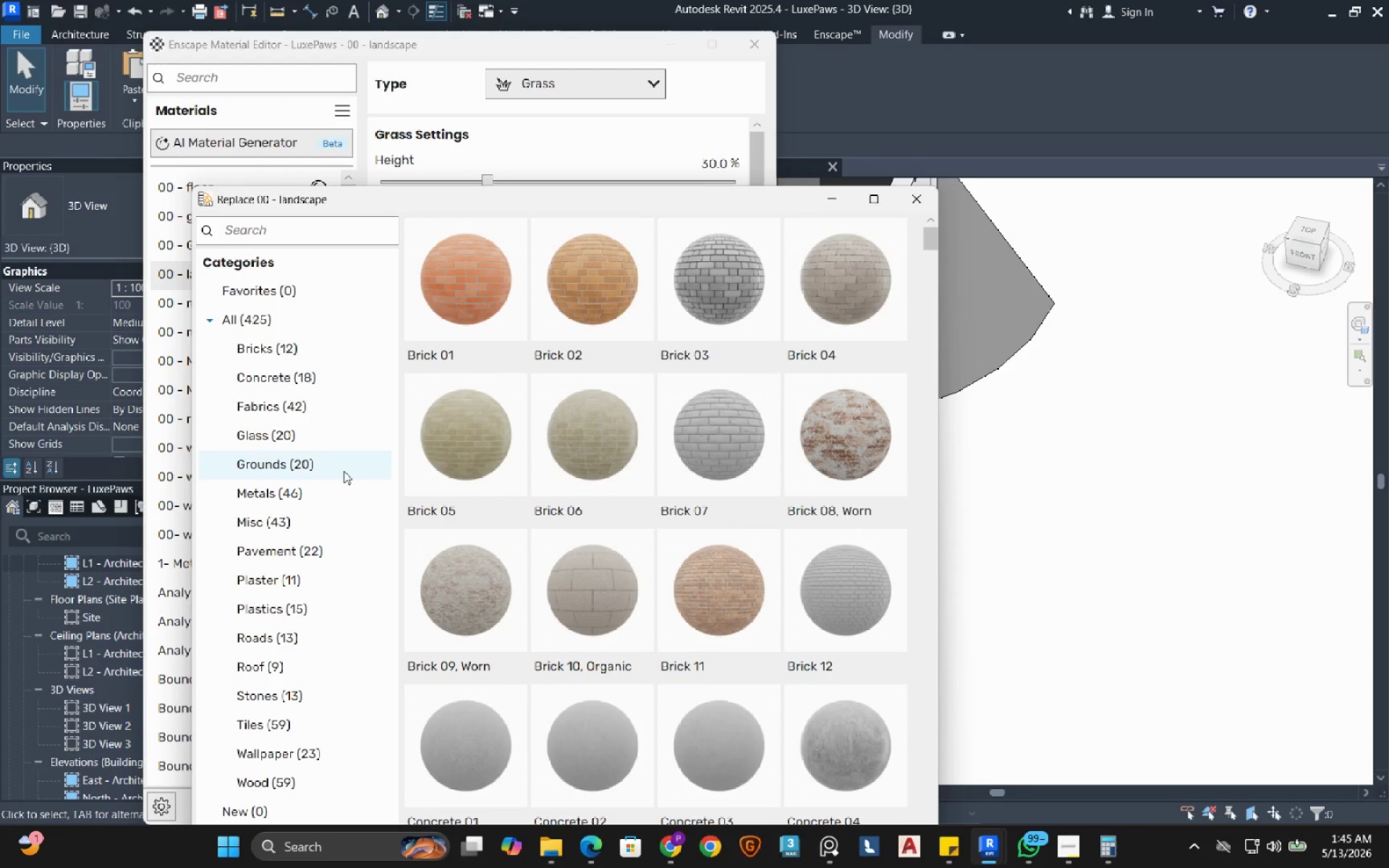 
wait(9.39)
 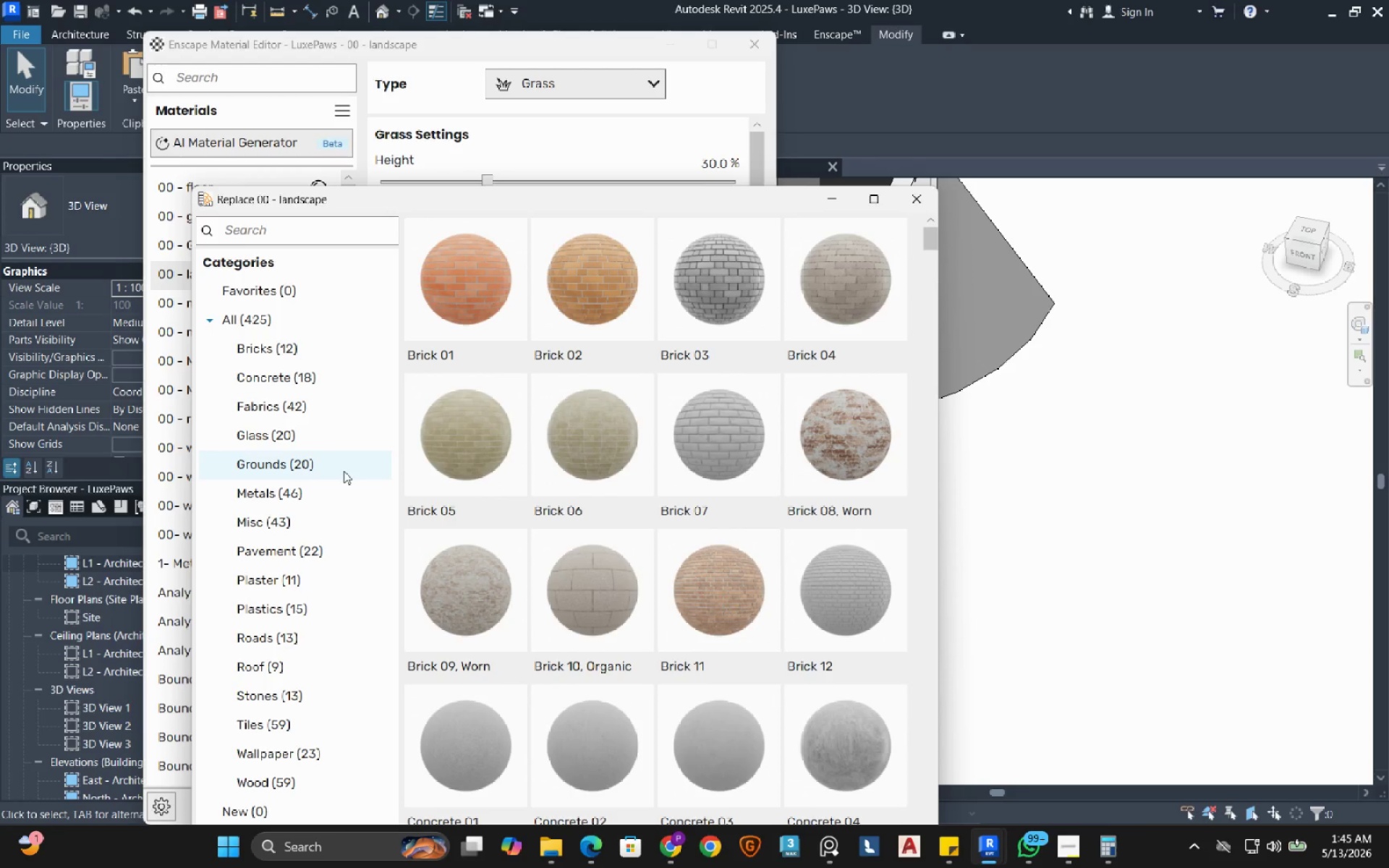 
left_click([316, 460])
 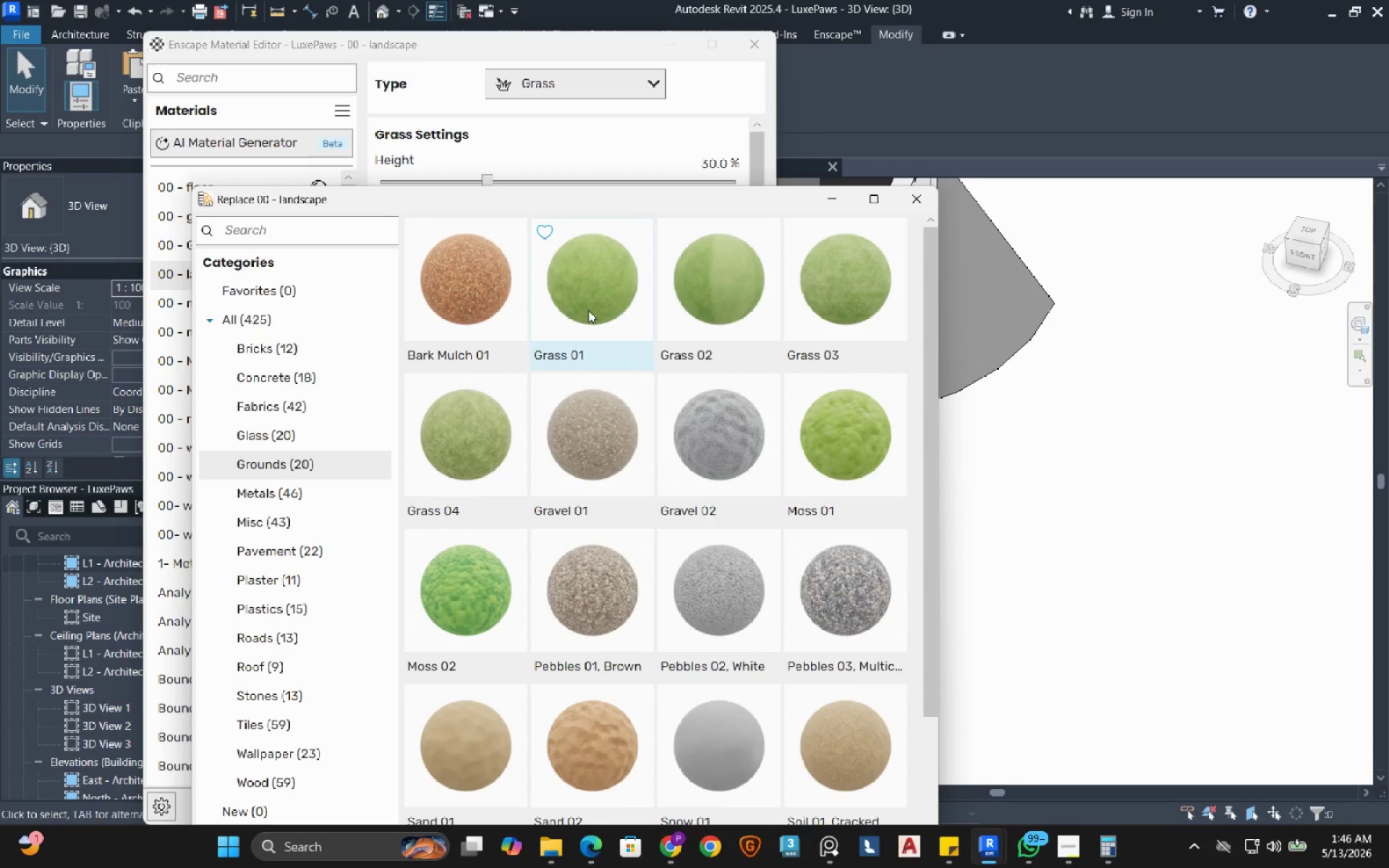 
scroll: coordinate [586, 438], scroll_direction: down, amount: 6.0
 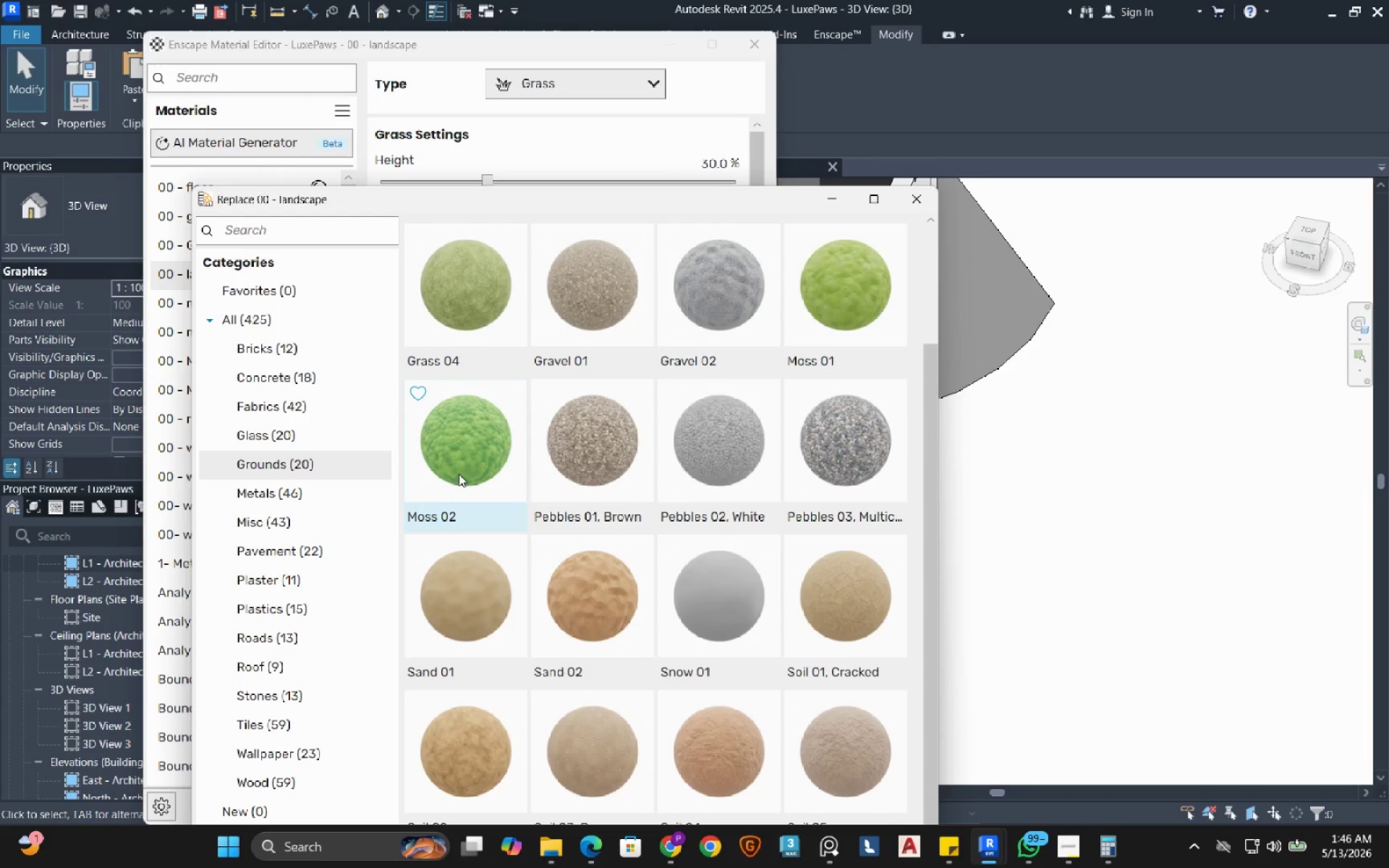 
scroll: coordinate [459, 474], scroll_direction: up, amount: 3.0
 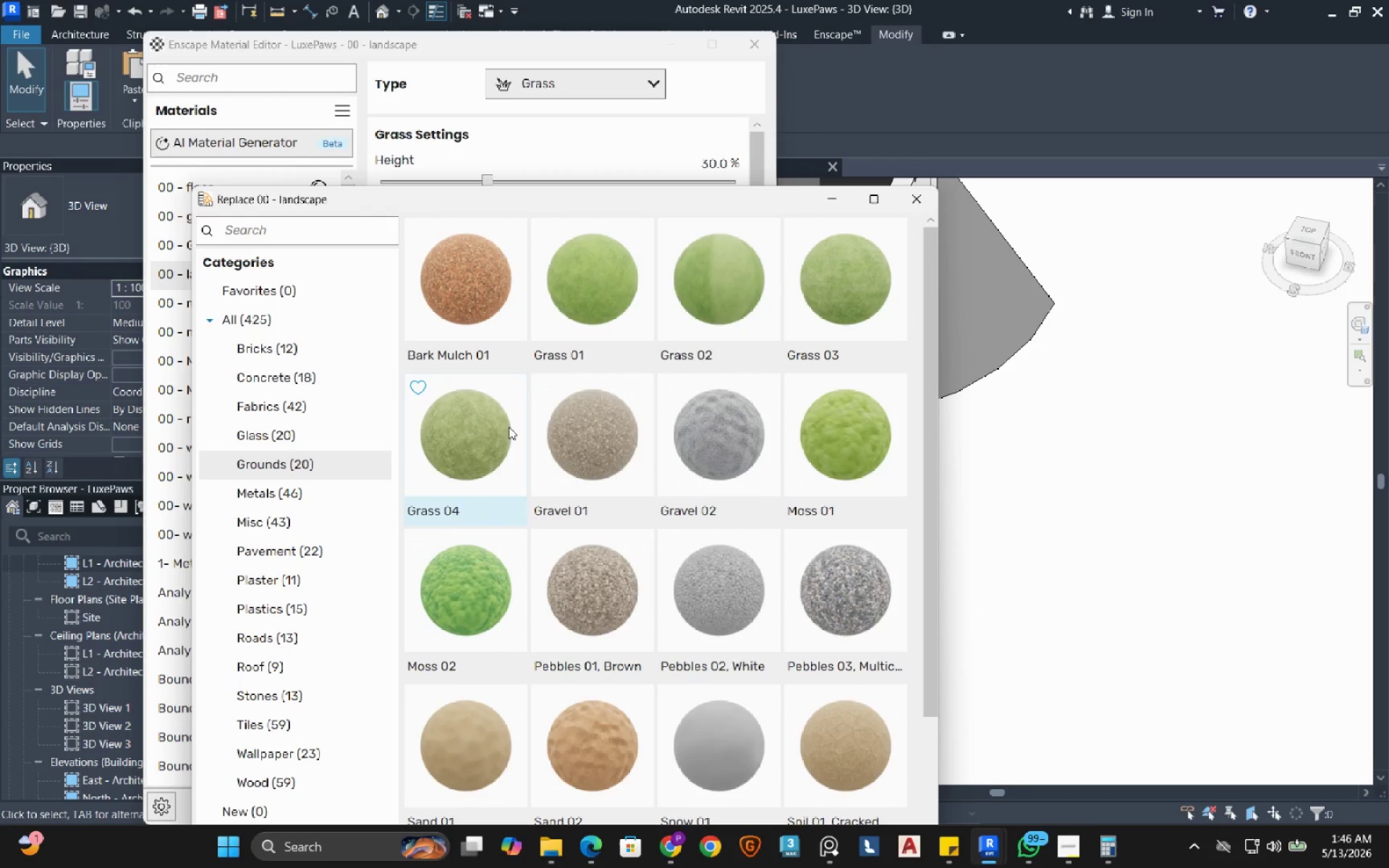 
wait(6.66)
 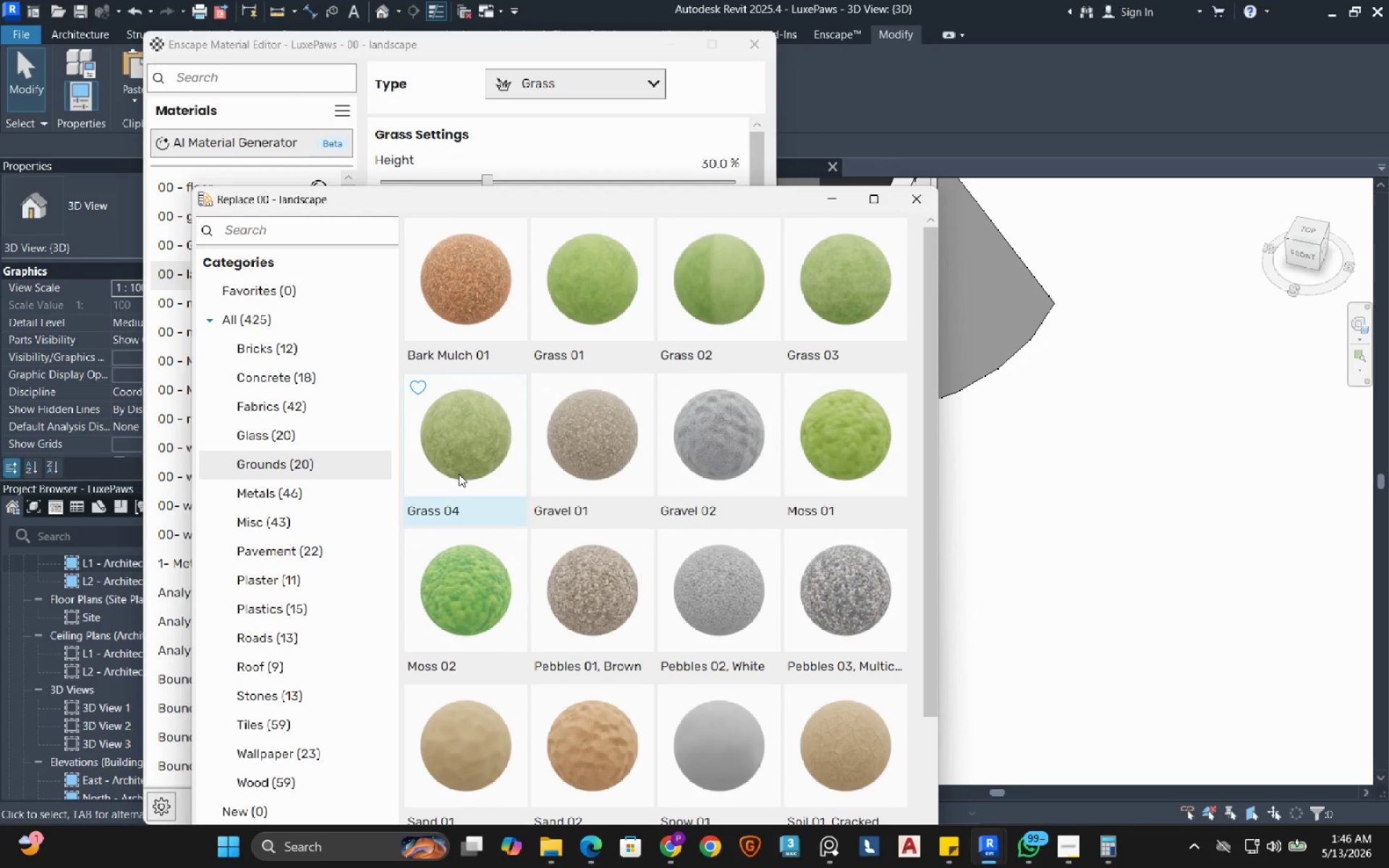 
left_click([596, 292])
 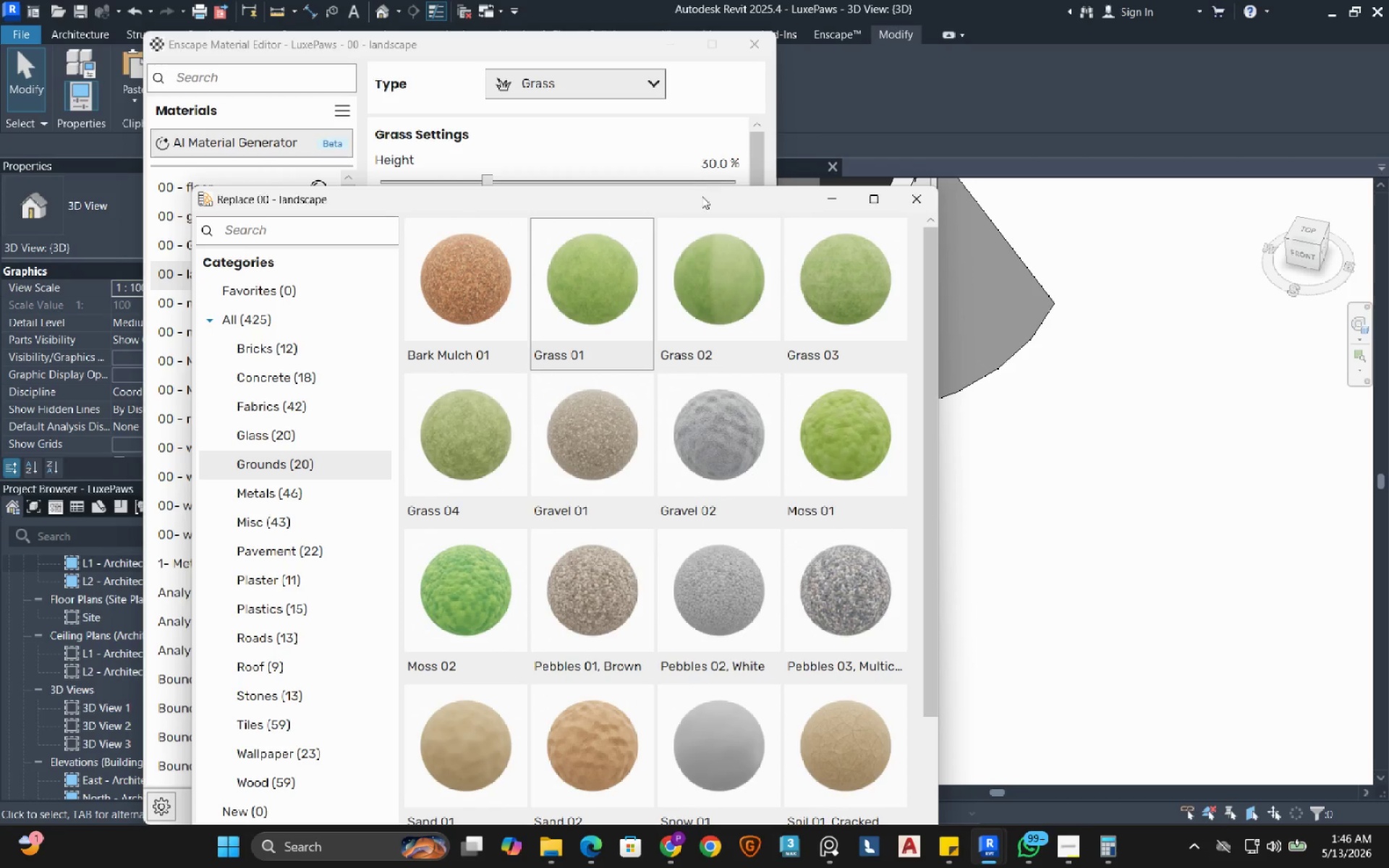 
left_click_drag(start_coordinate=[701, 208], to_coordinate=[677, 90])
 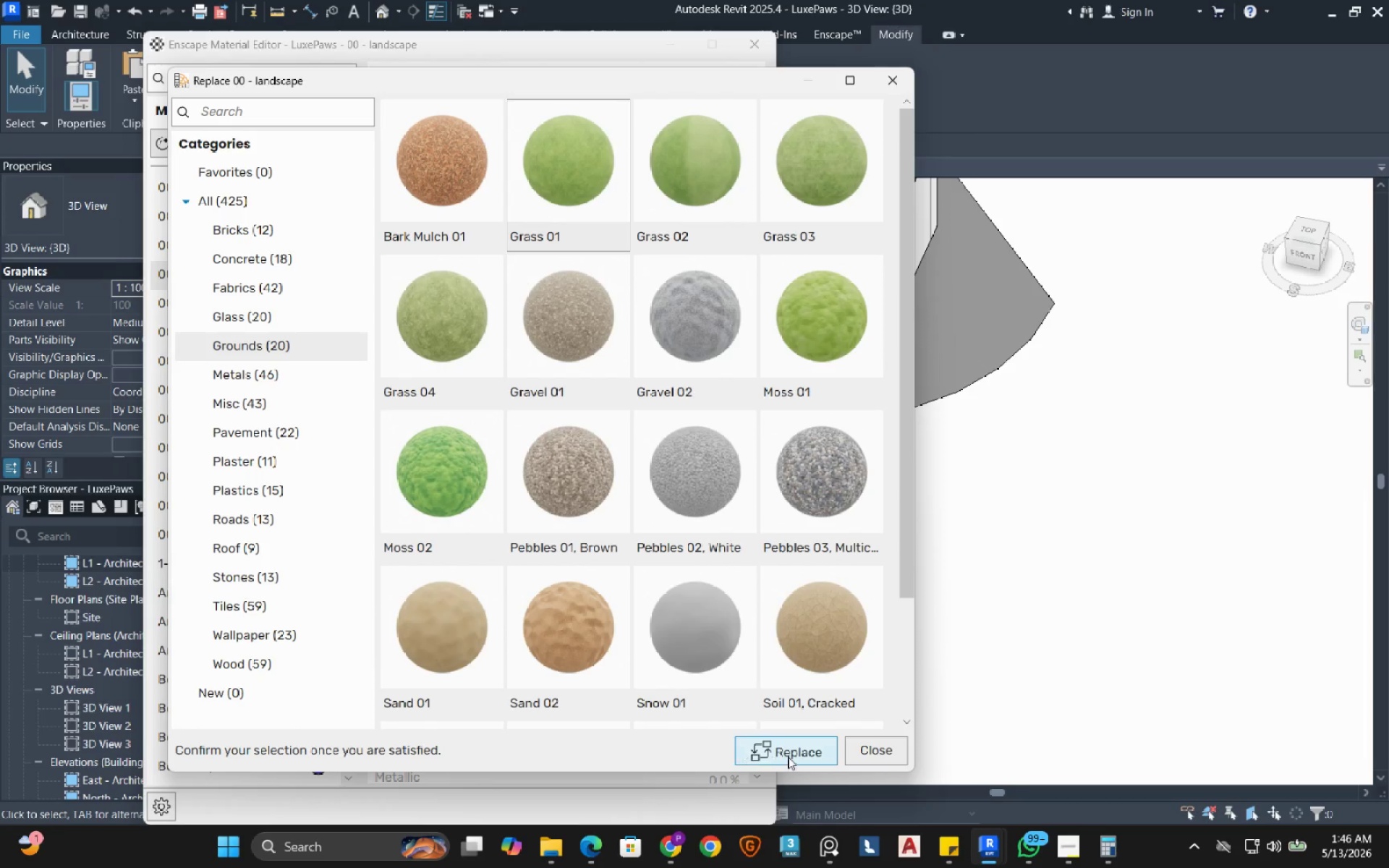 
left_click([788, 757])
 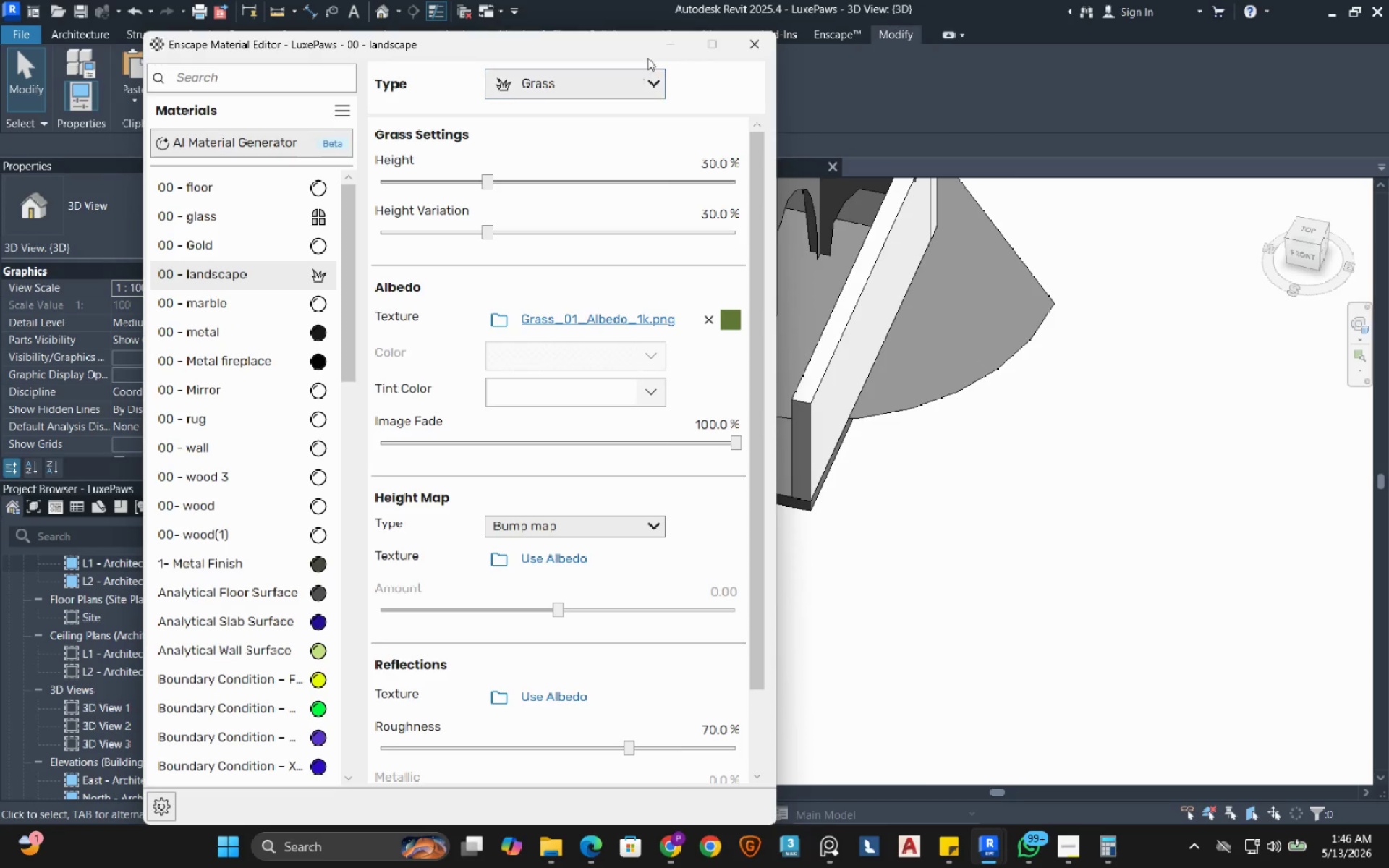 
left_click([679, 45])
 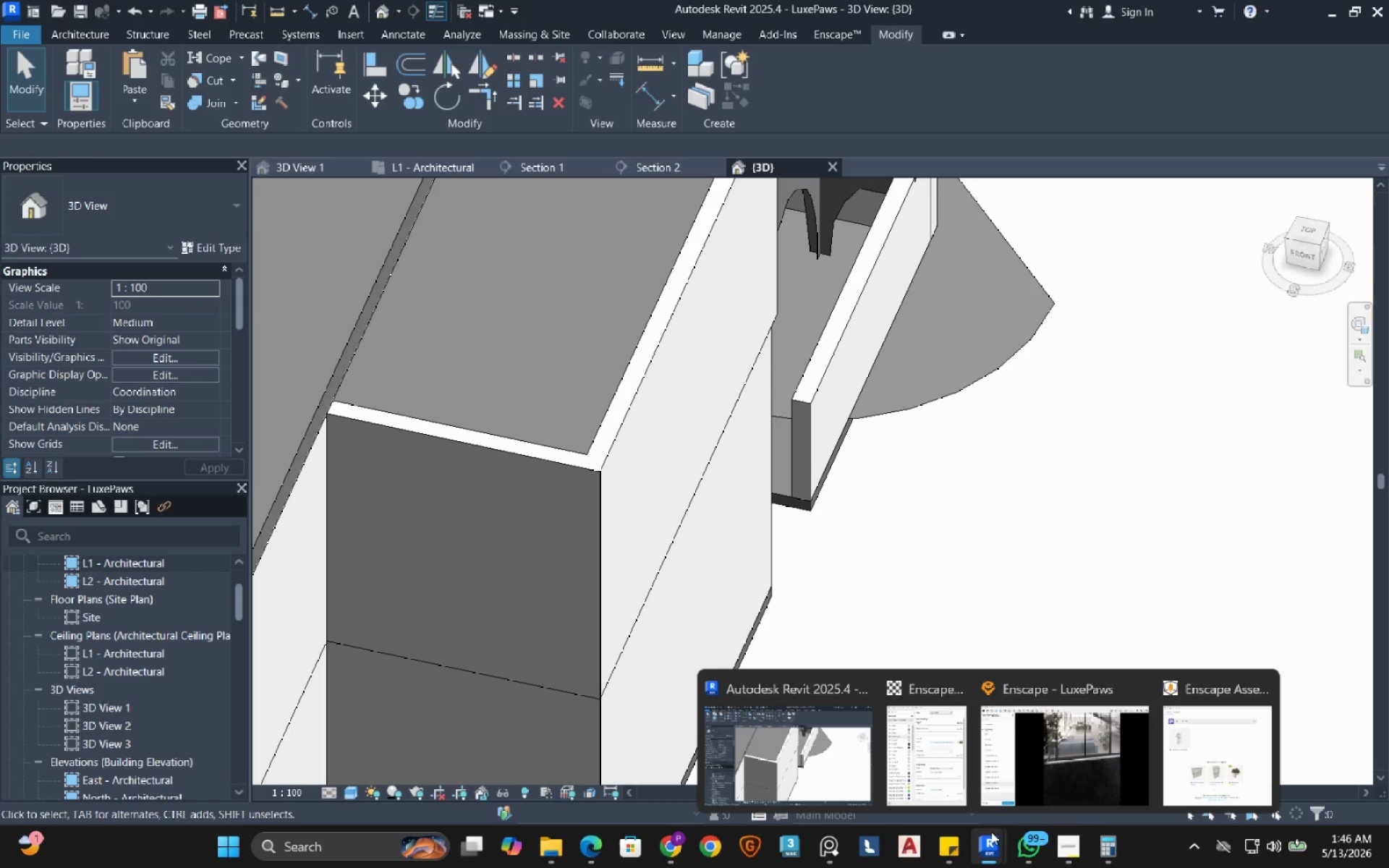 
left_click([1051, 756])
 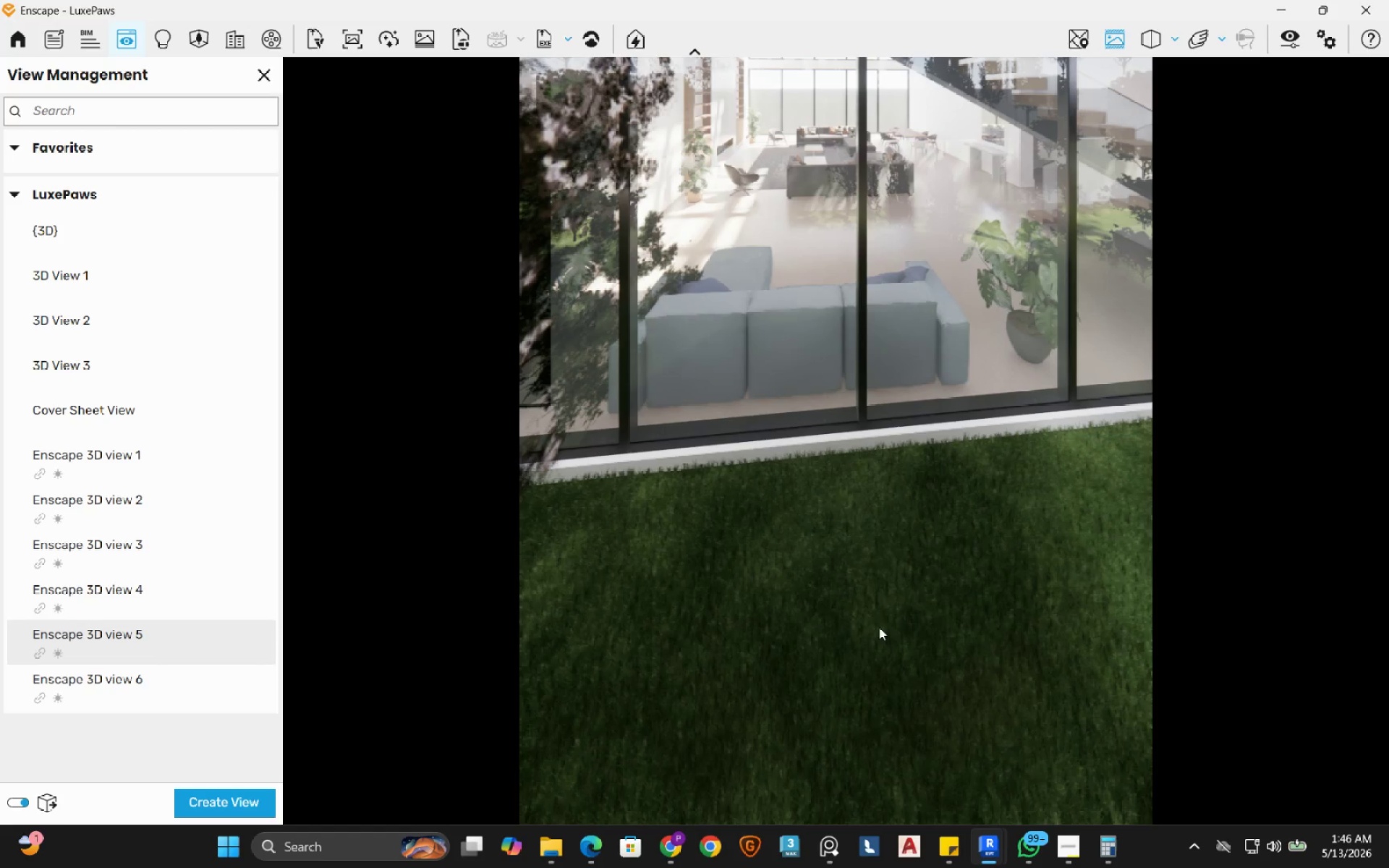 
left_click_drag(start_coordinate=[859, 618], to_coordinate=[836, 441])
 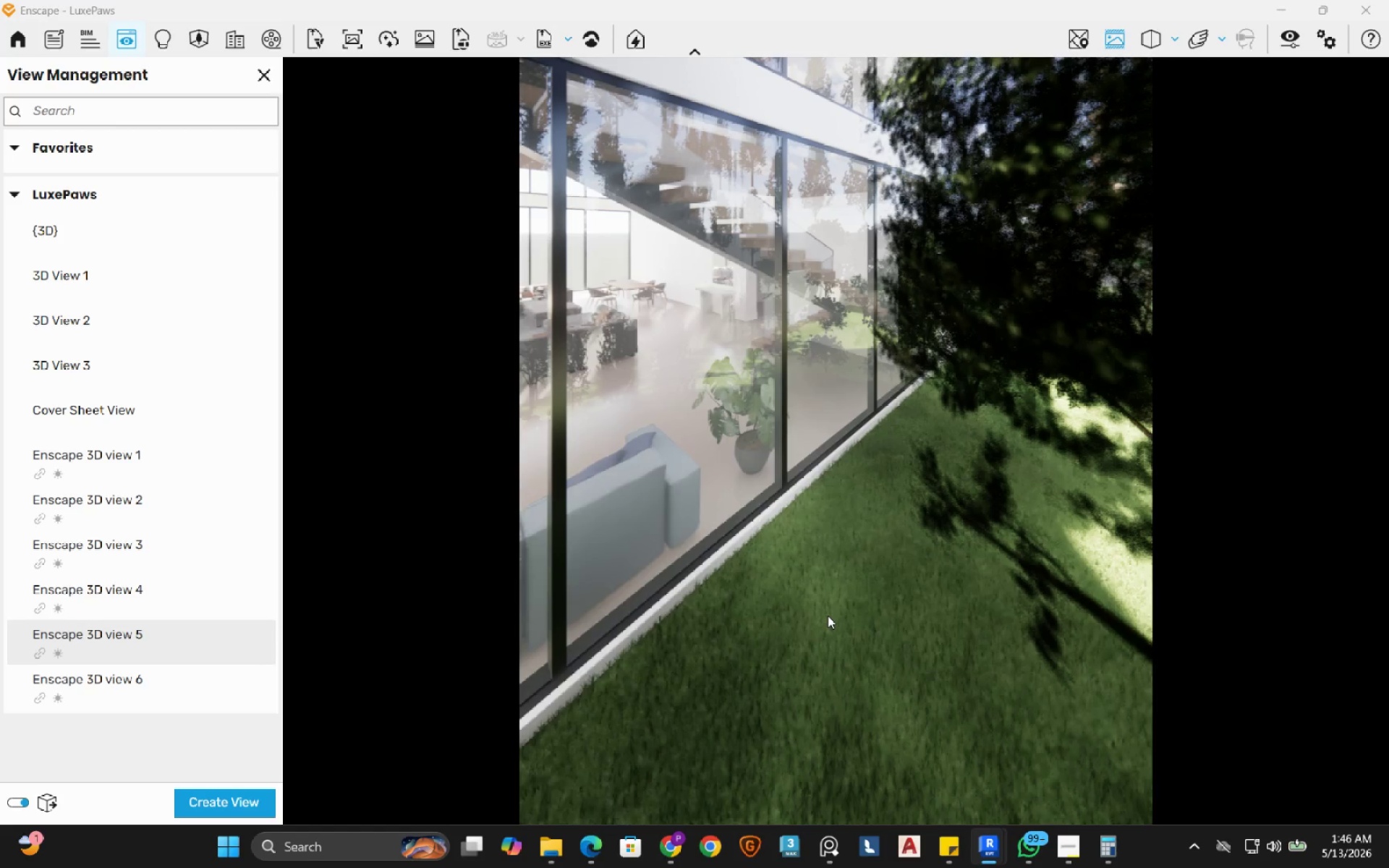 
left_click_drag(start_coordinate=[846, 645], to_coordinate=[836, 441])
 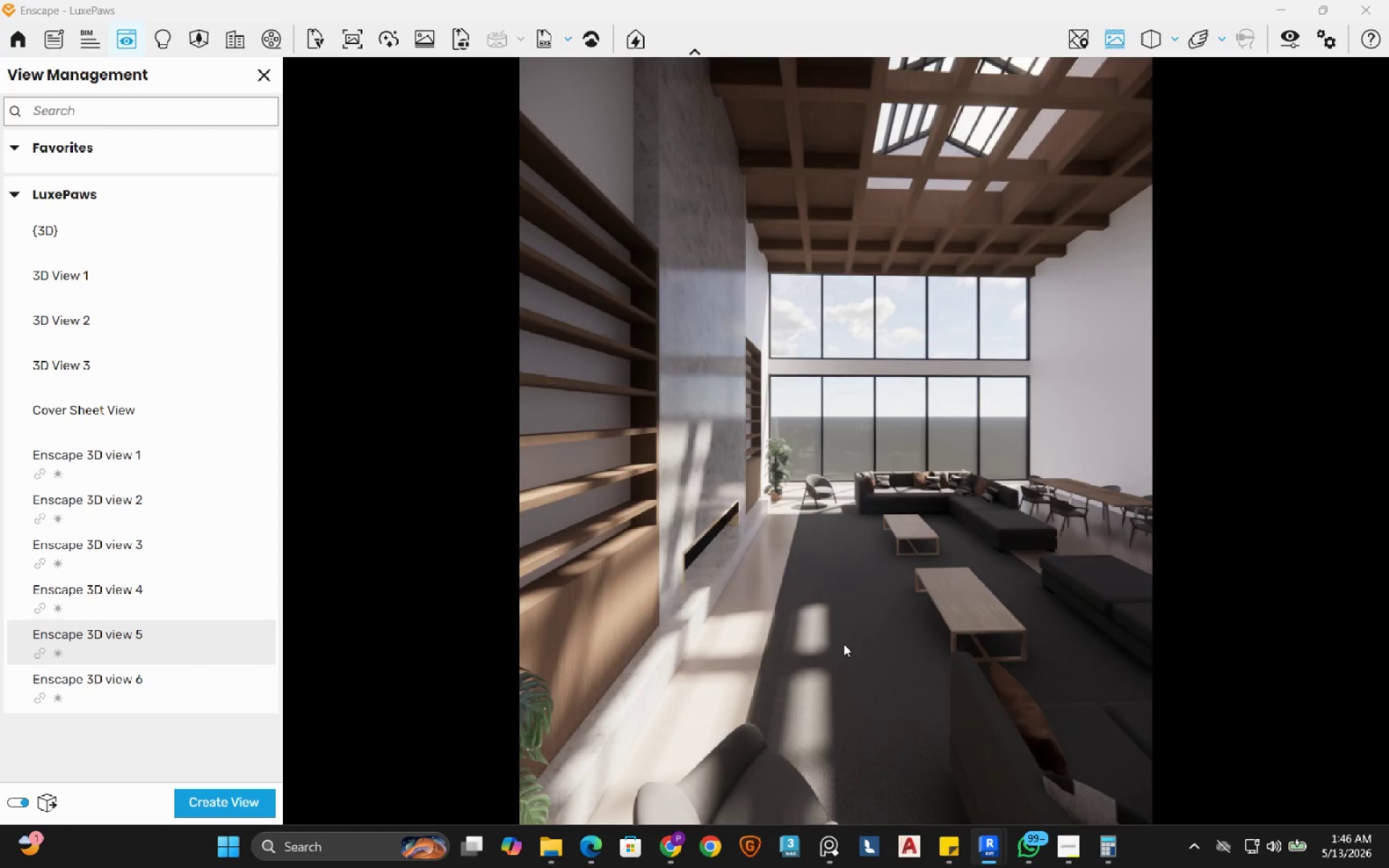 
hold_key(key=W, duration=1.52)
 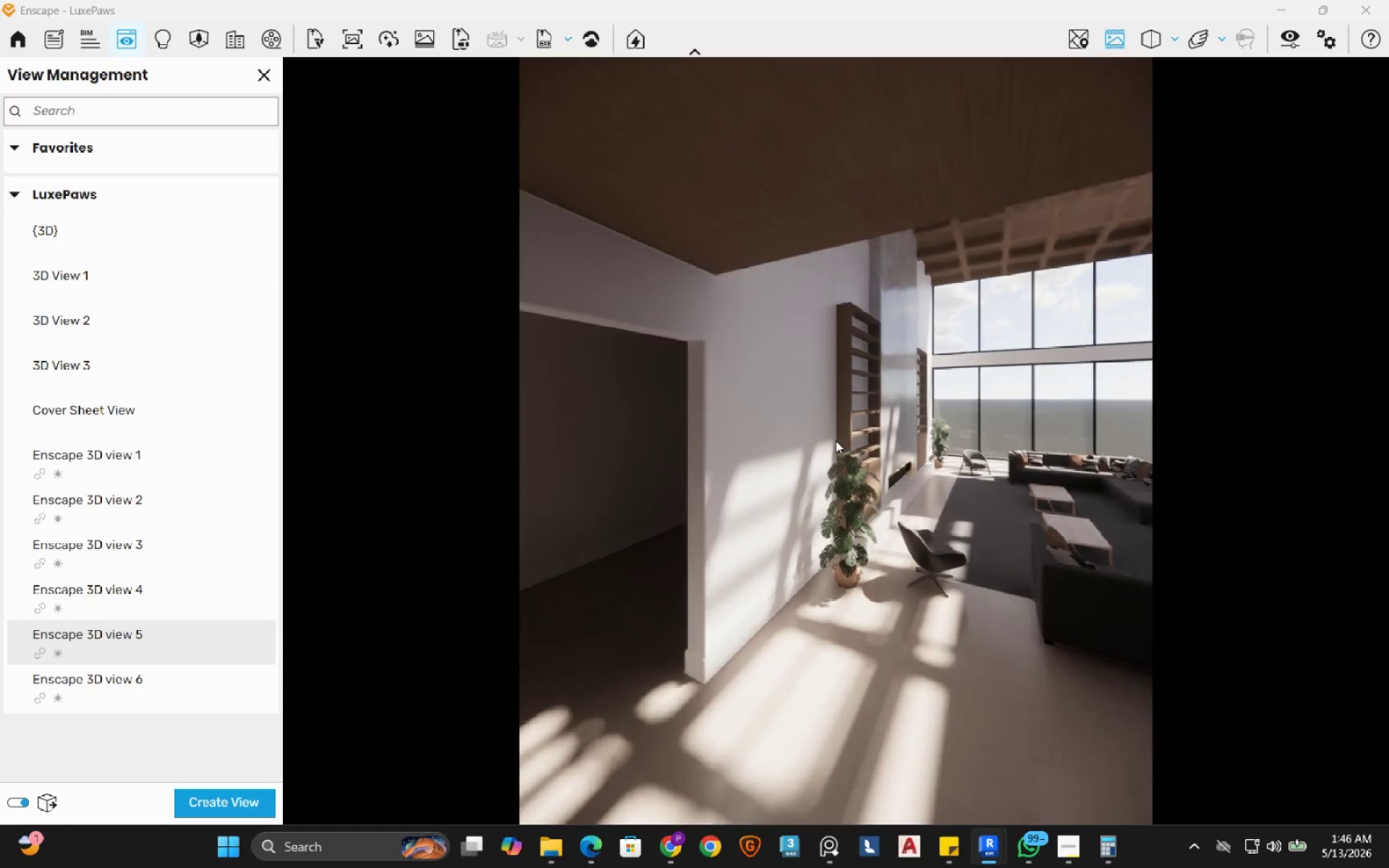 
hold_key(key=W, duration=1.51)
 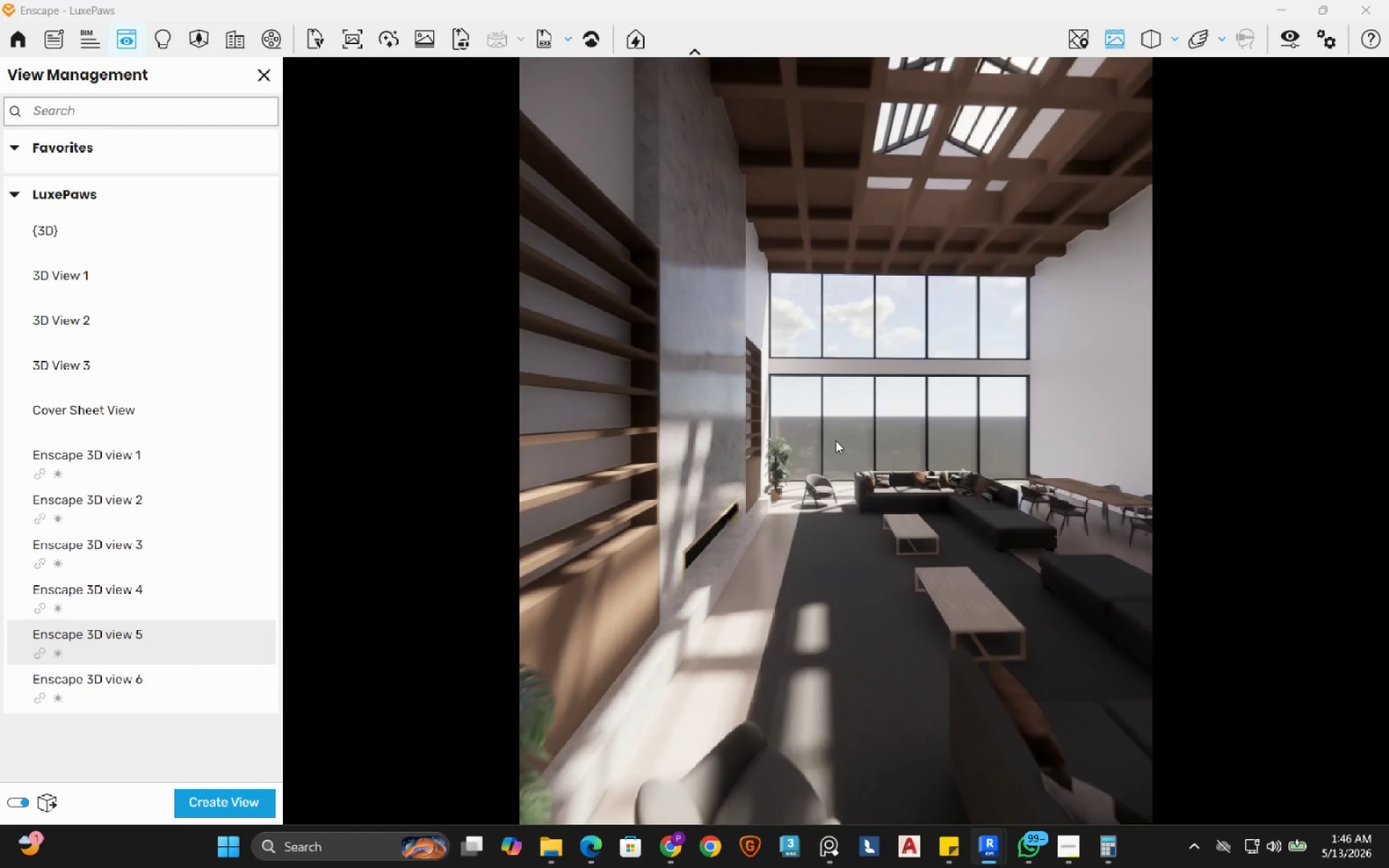 
hold_key(key=W, duration=0.53)
 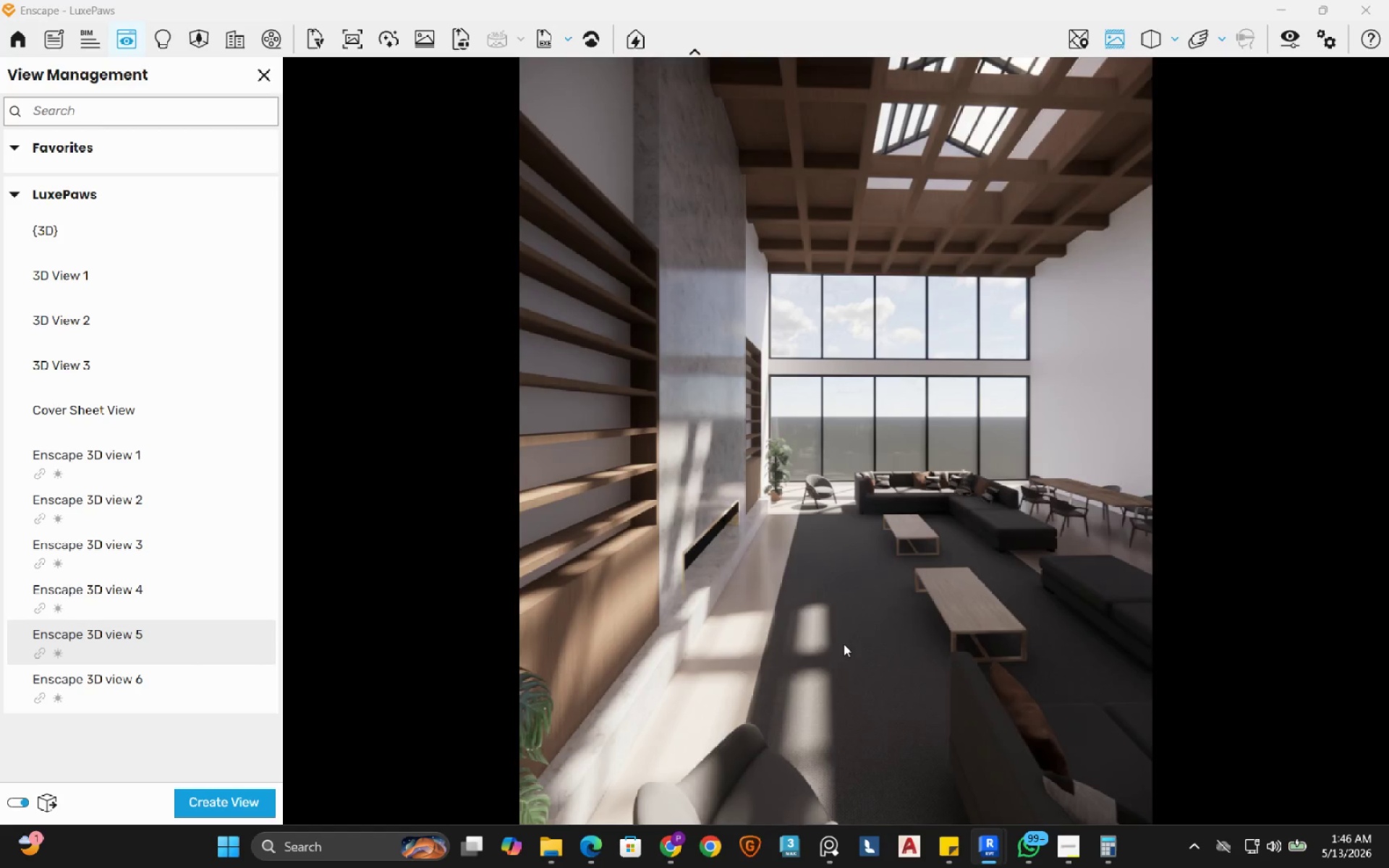 
hold_key(key=D, duration=0.89)
 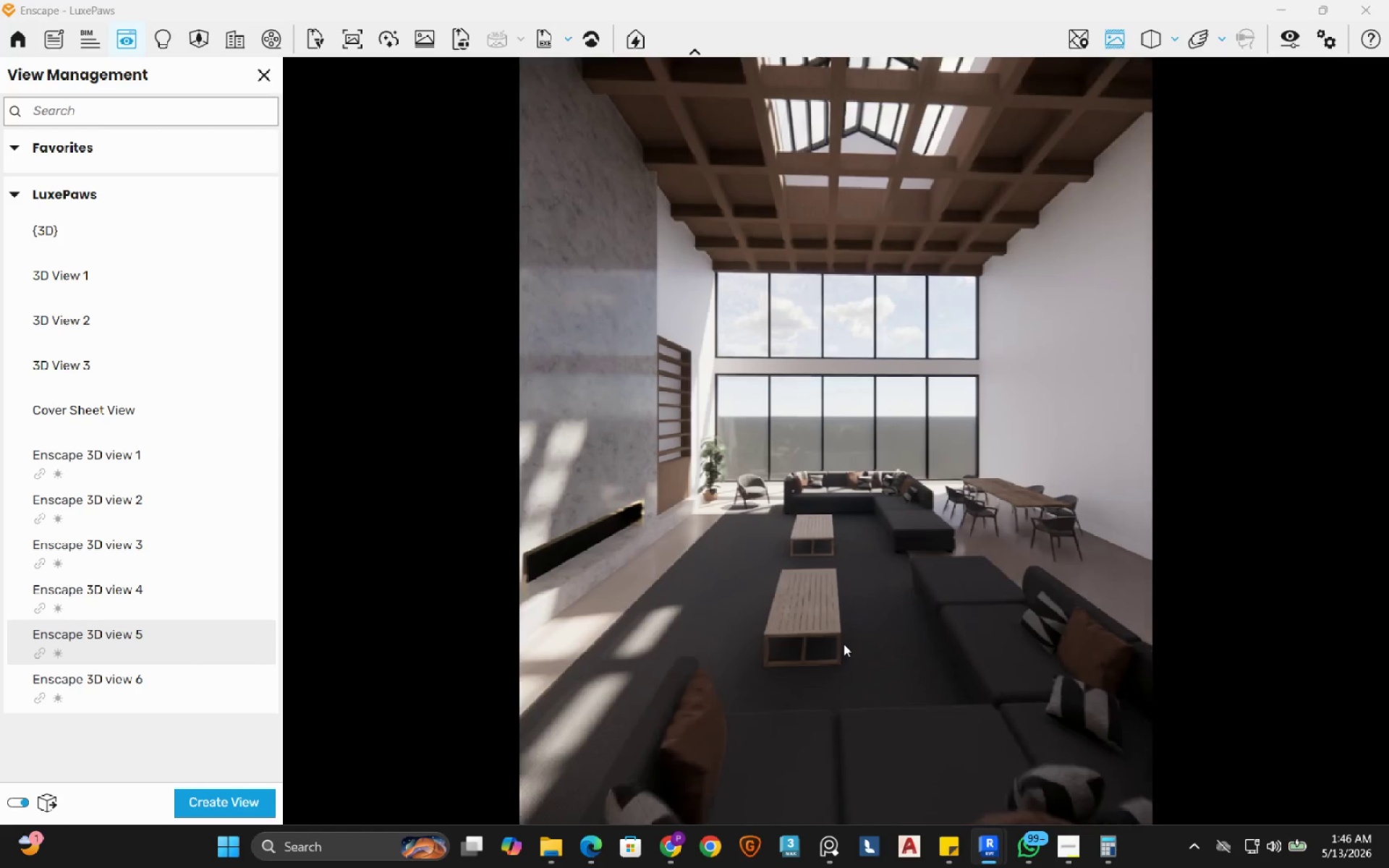 
hold_key(key=W, duration=0.61)
 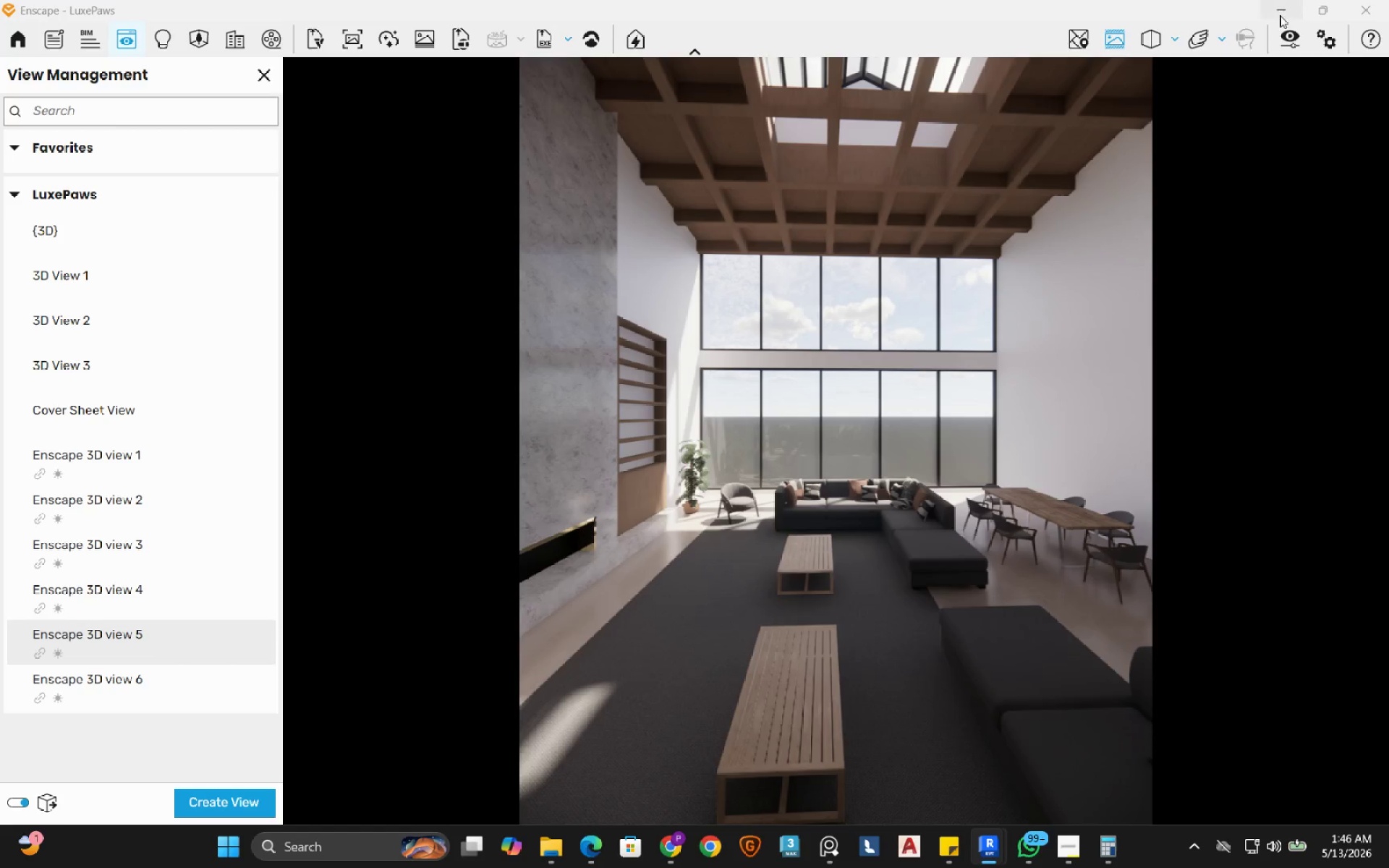 
left_click([1281, 7])
 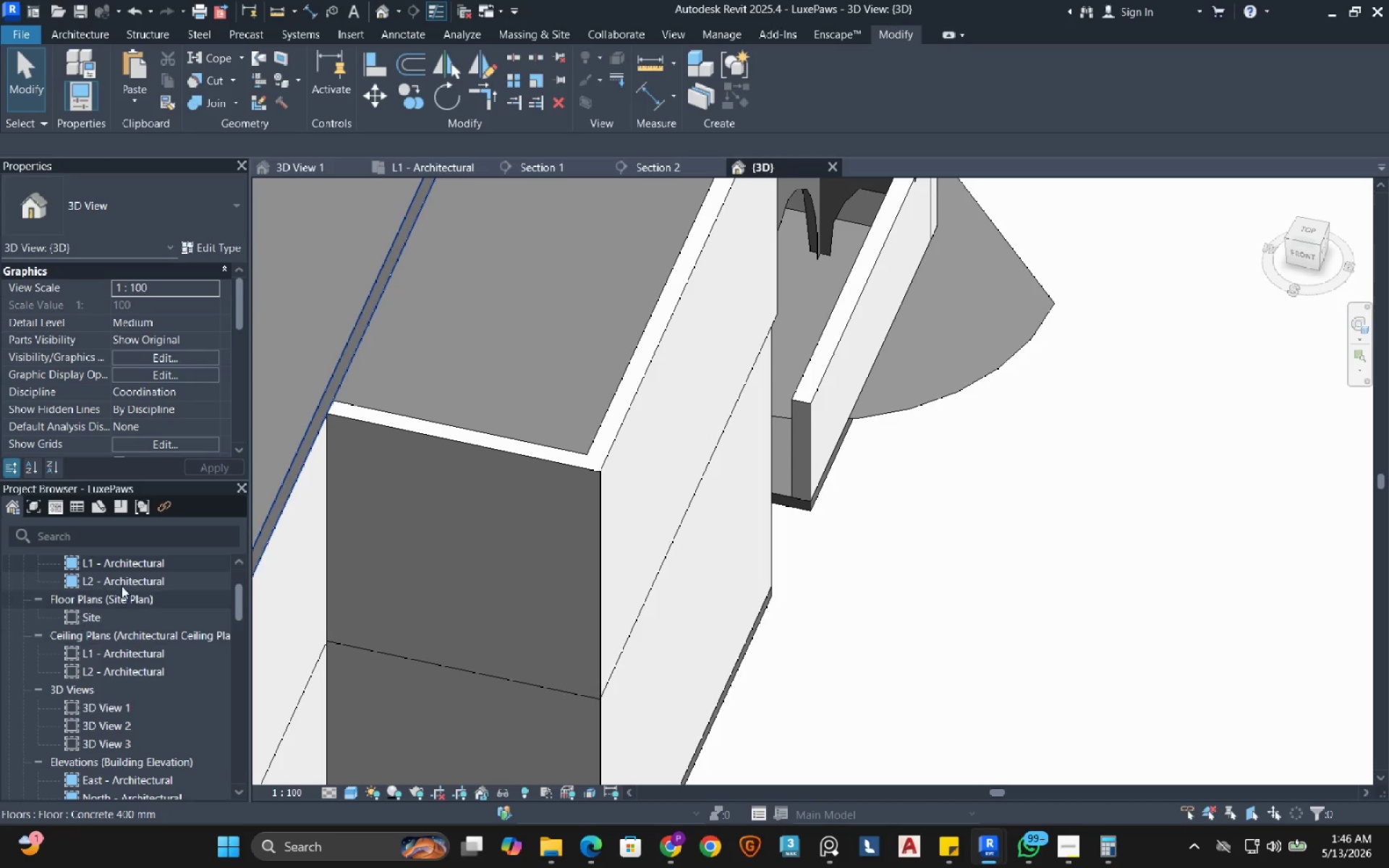 
left_click([129, 556])
 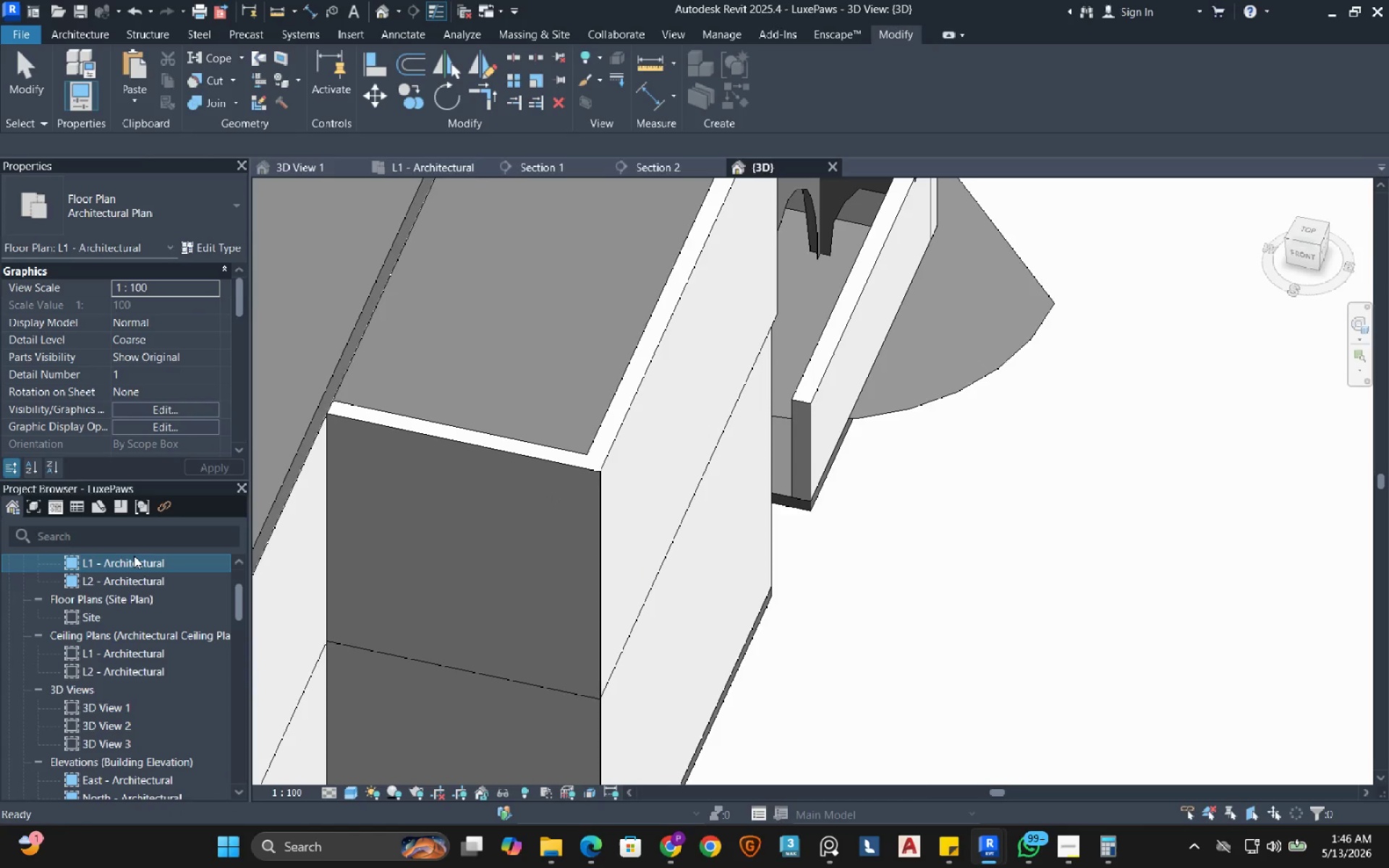 
left_click_drag(start_coordinate=[129, 556], to_coordinate=[134, 556])
 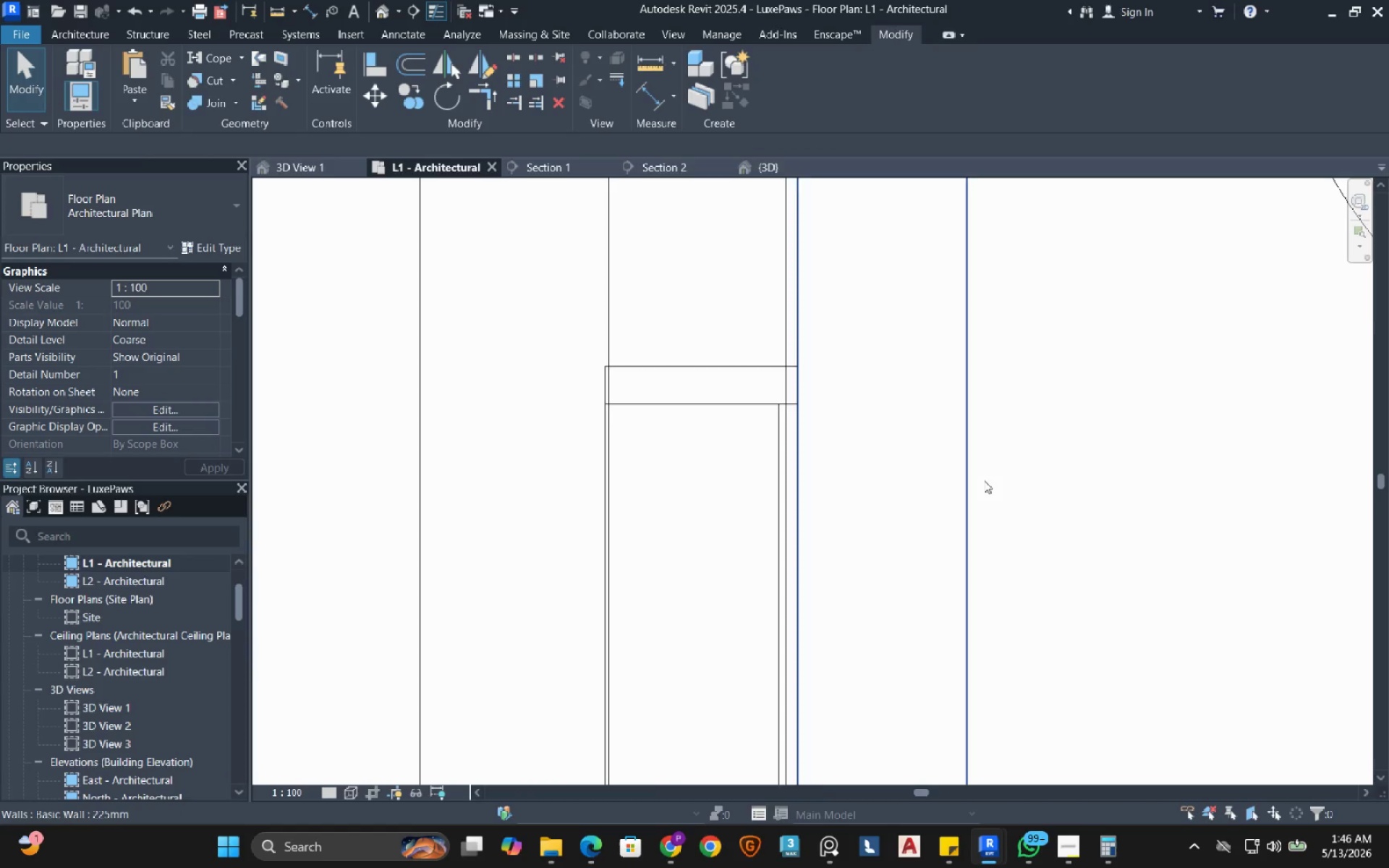 
scroll: coordinate [657, 483], scroll_direction: down, amount: 22.0
 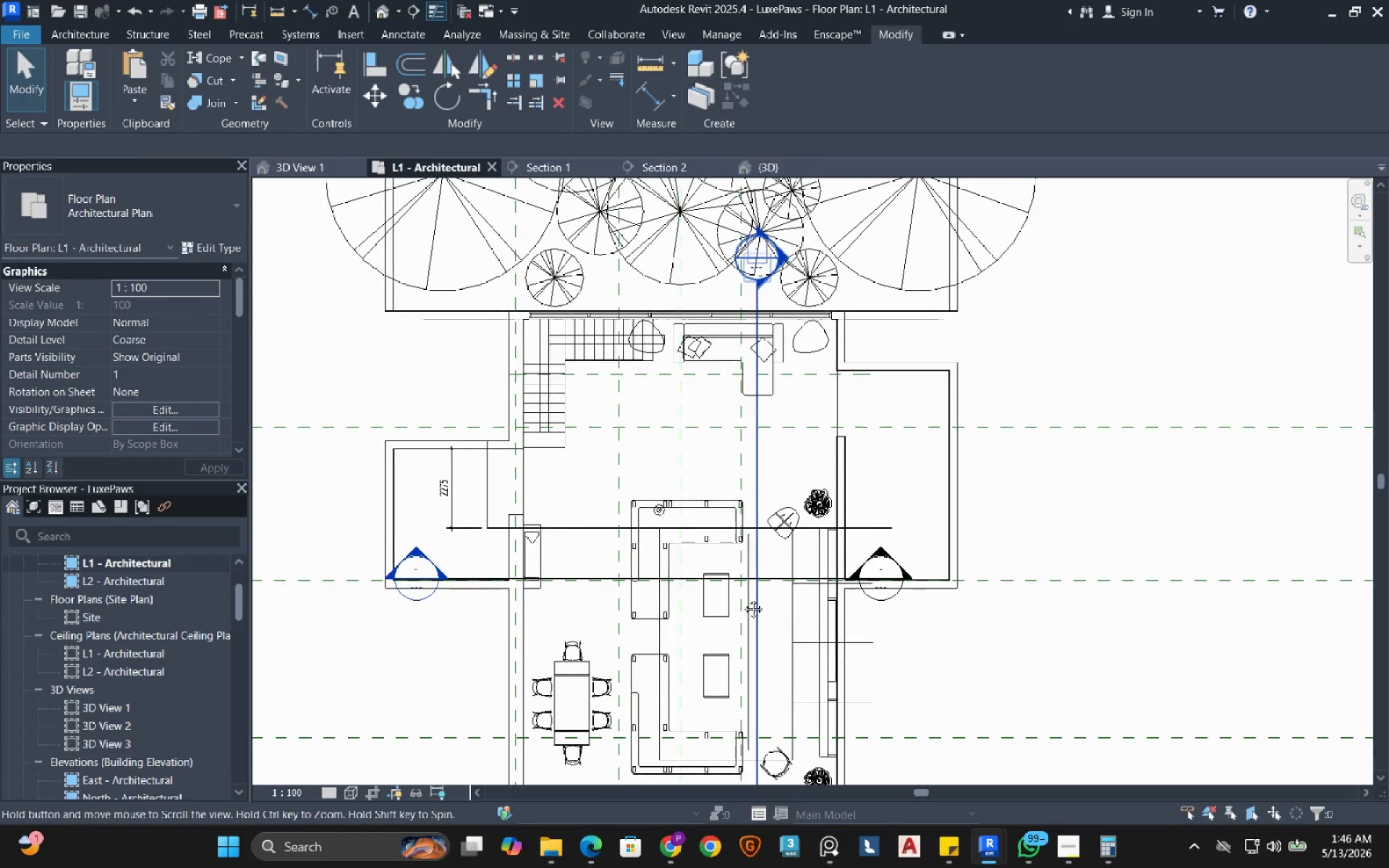 
scroll: coordinate [646, 305], scroll_direction: up, amount: 5.0
 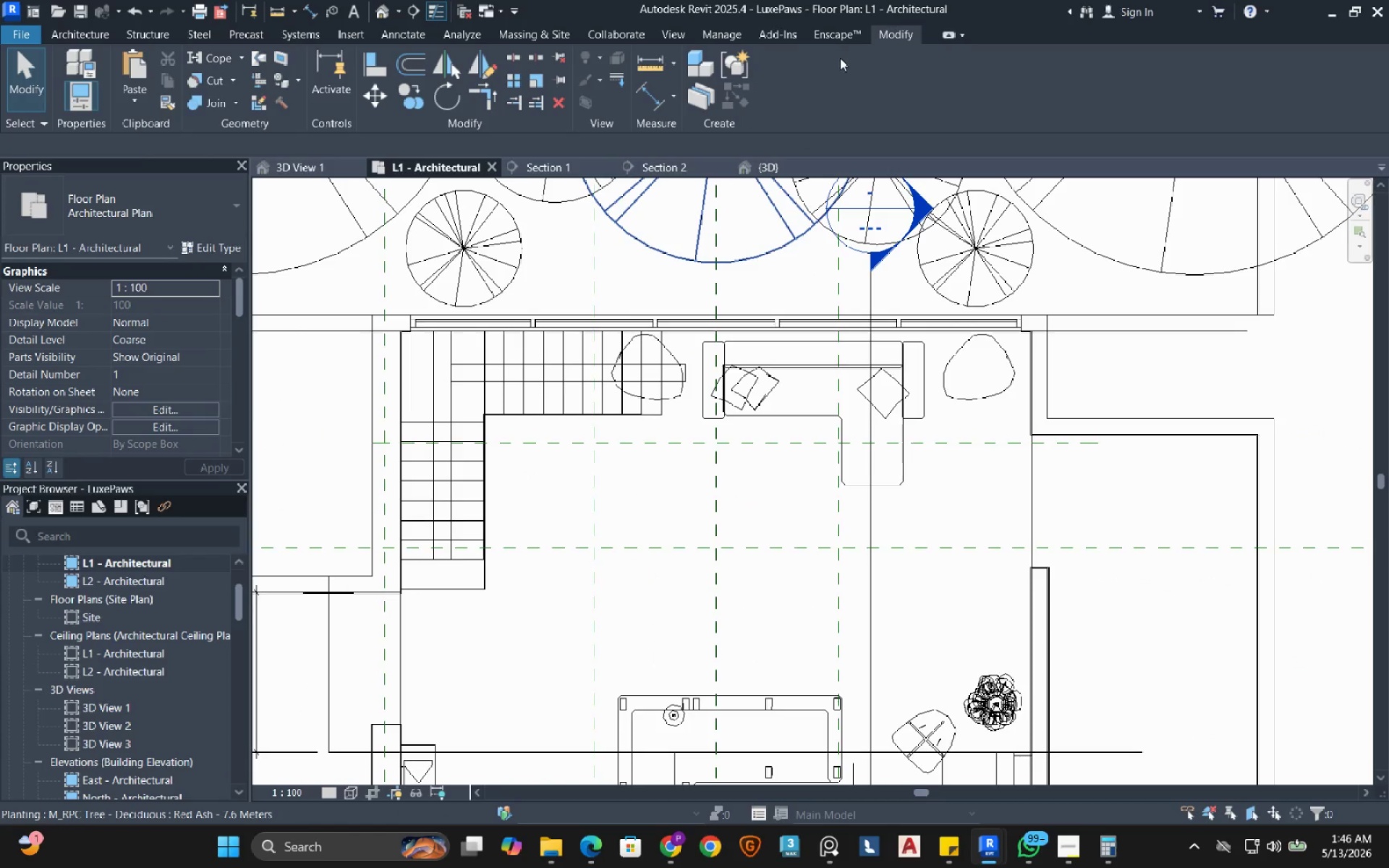 
left_click([842, 35])
 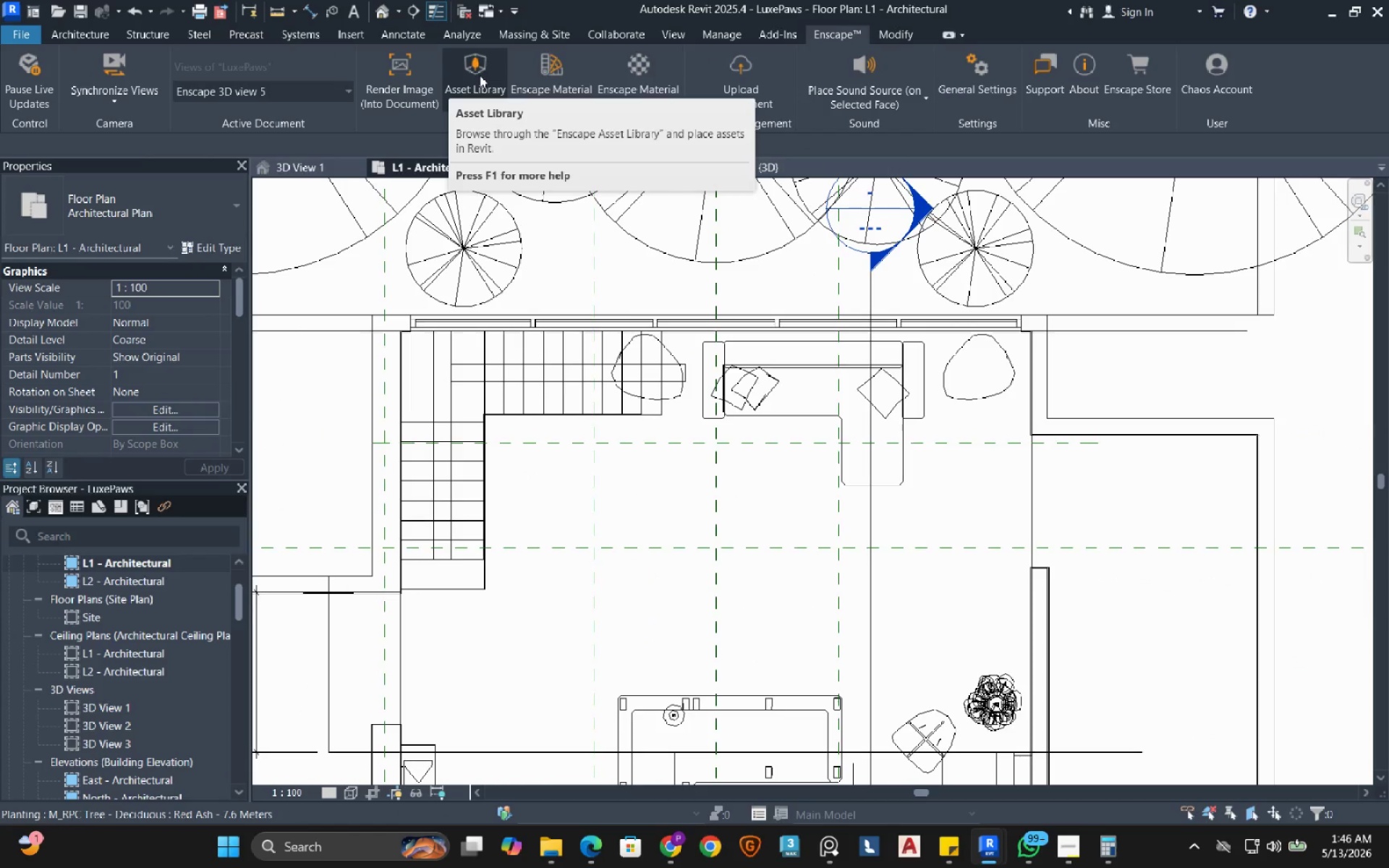 
left_click([480, 75])
 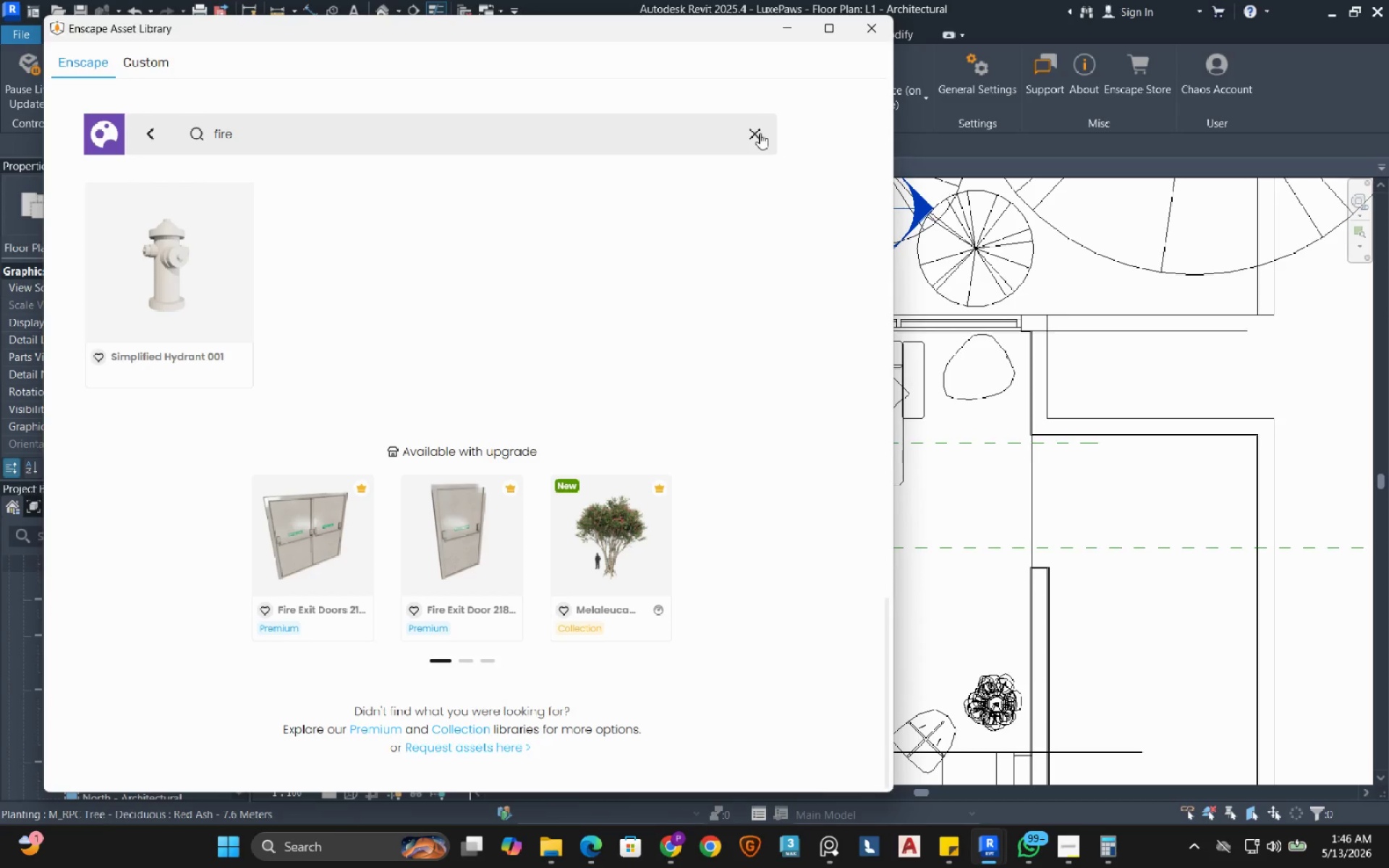 
wait(5.2)
 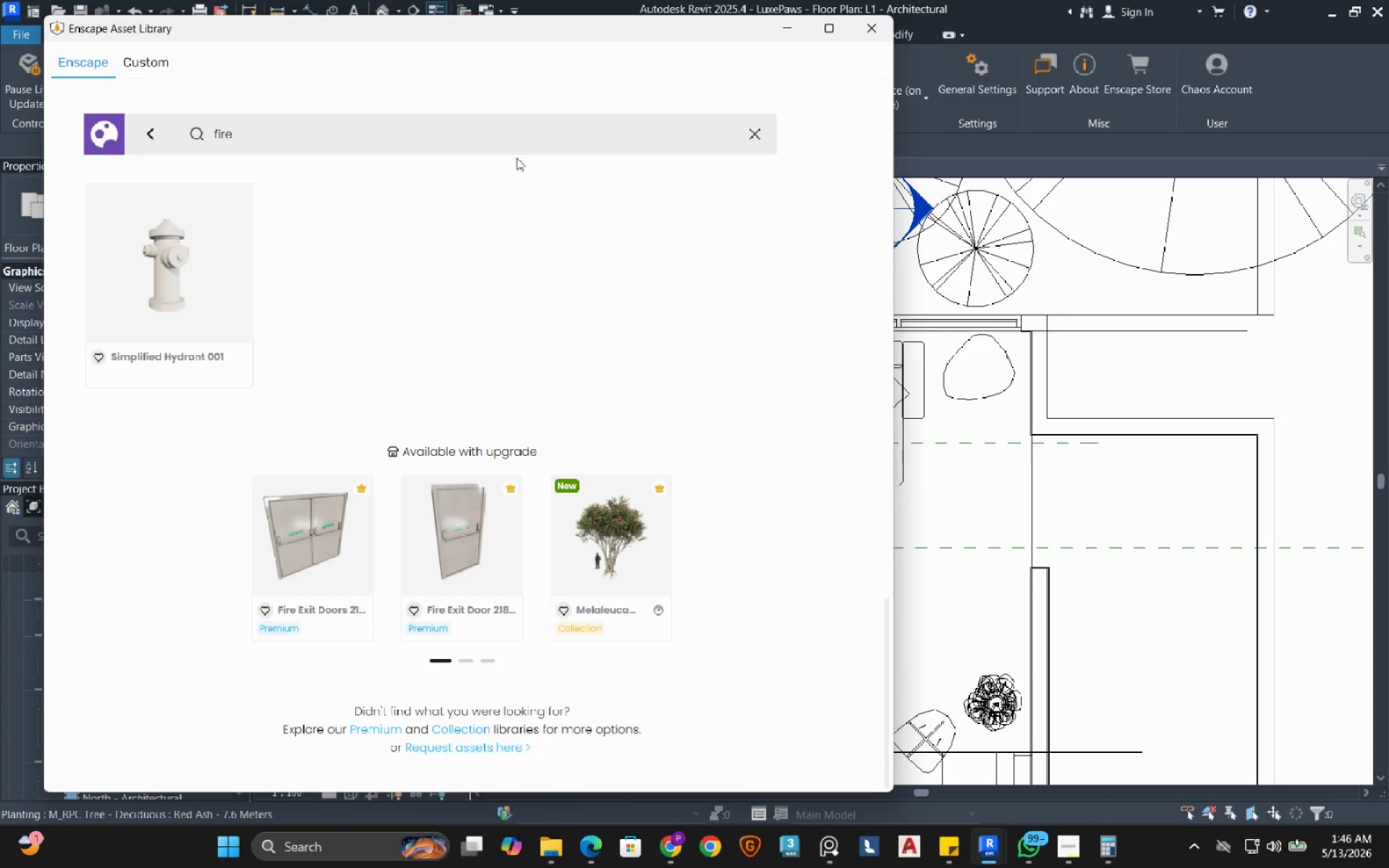 
left_click([760, 133])
 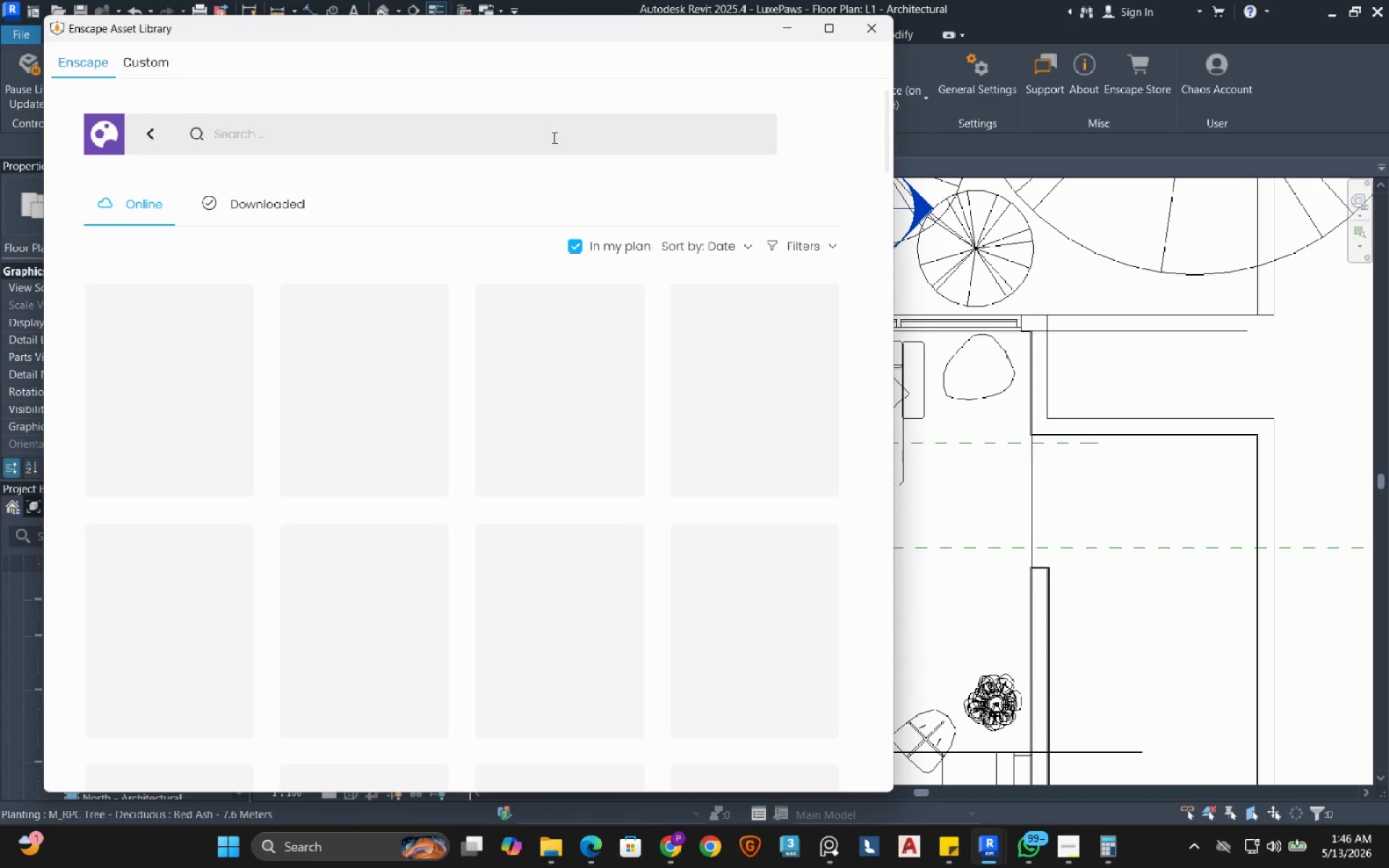 
left_click([553, 137])
 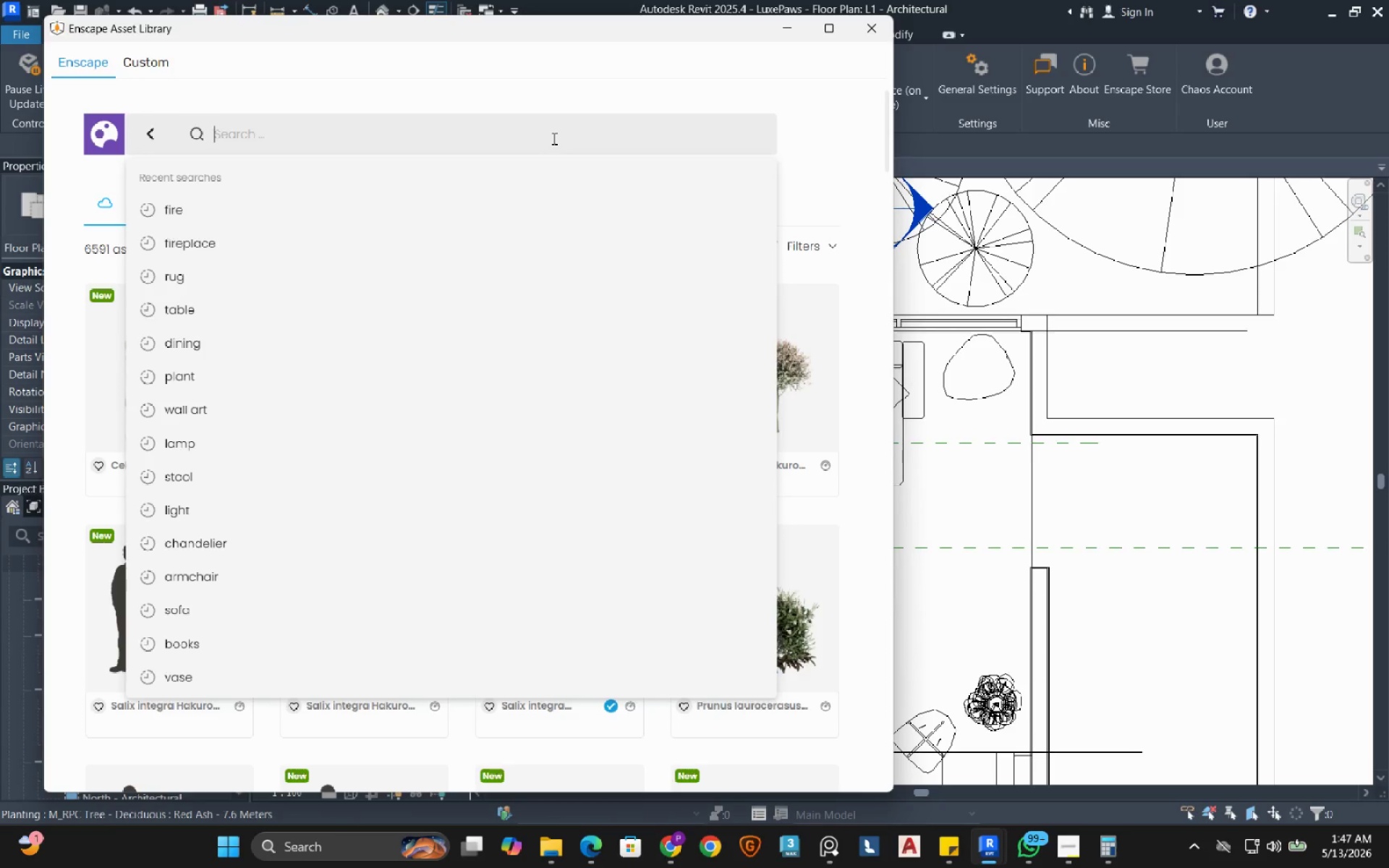 
wait(6.02)
 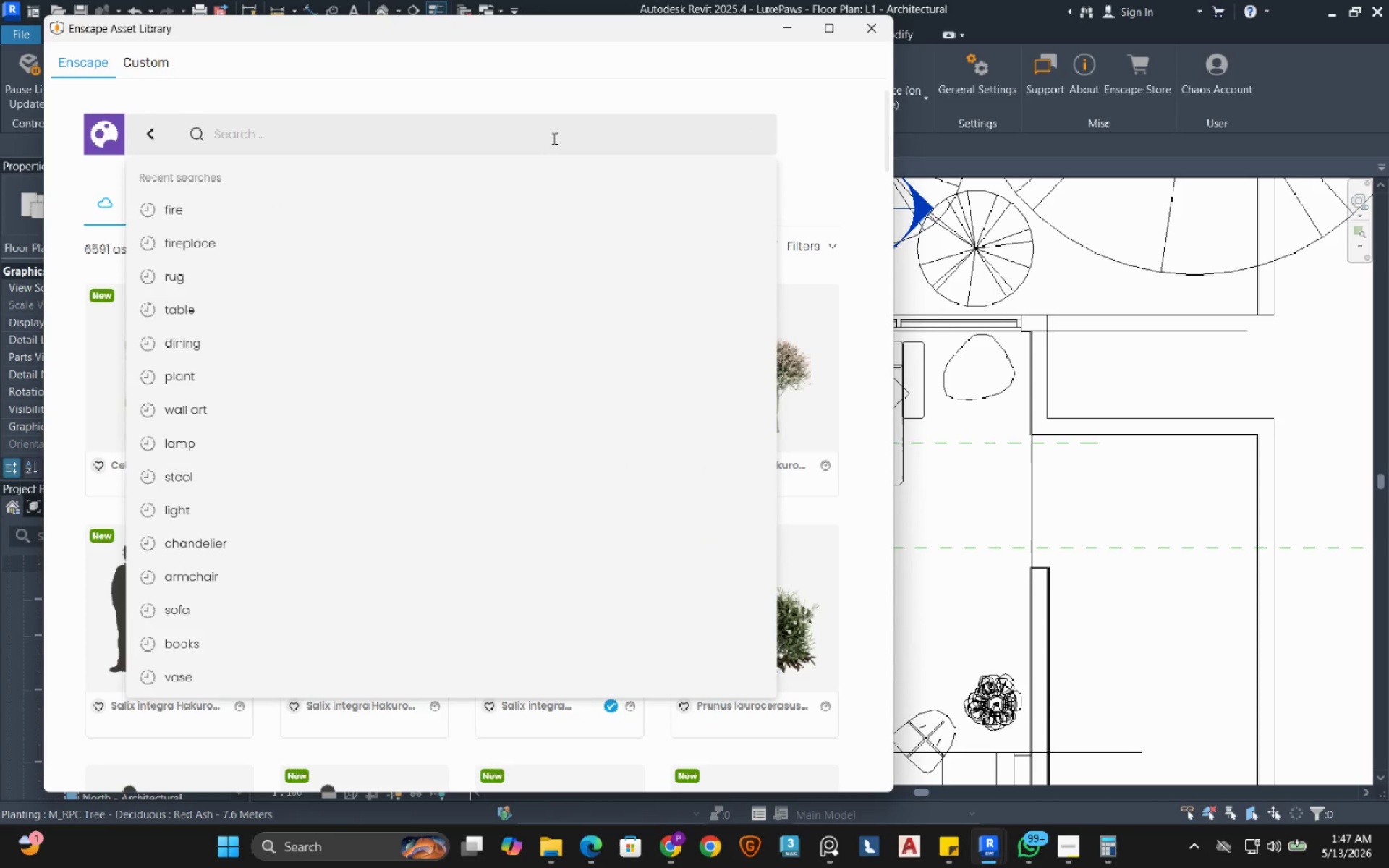 
type(sofa)
 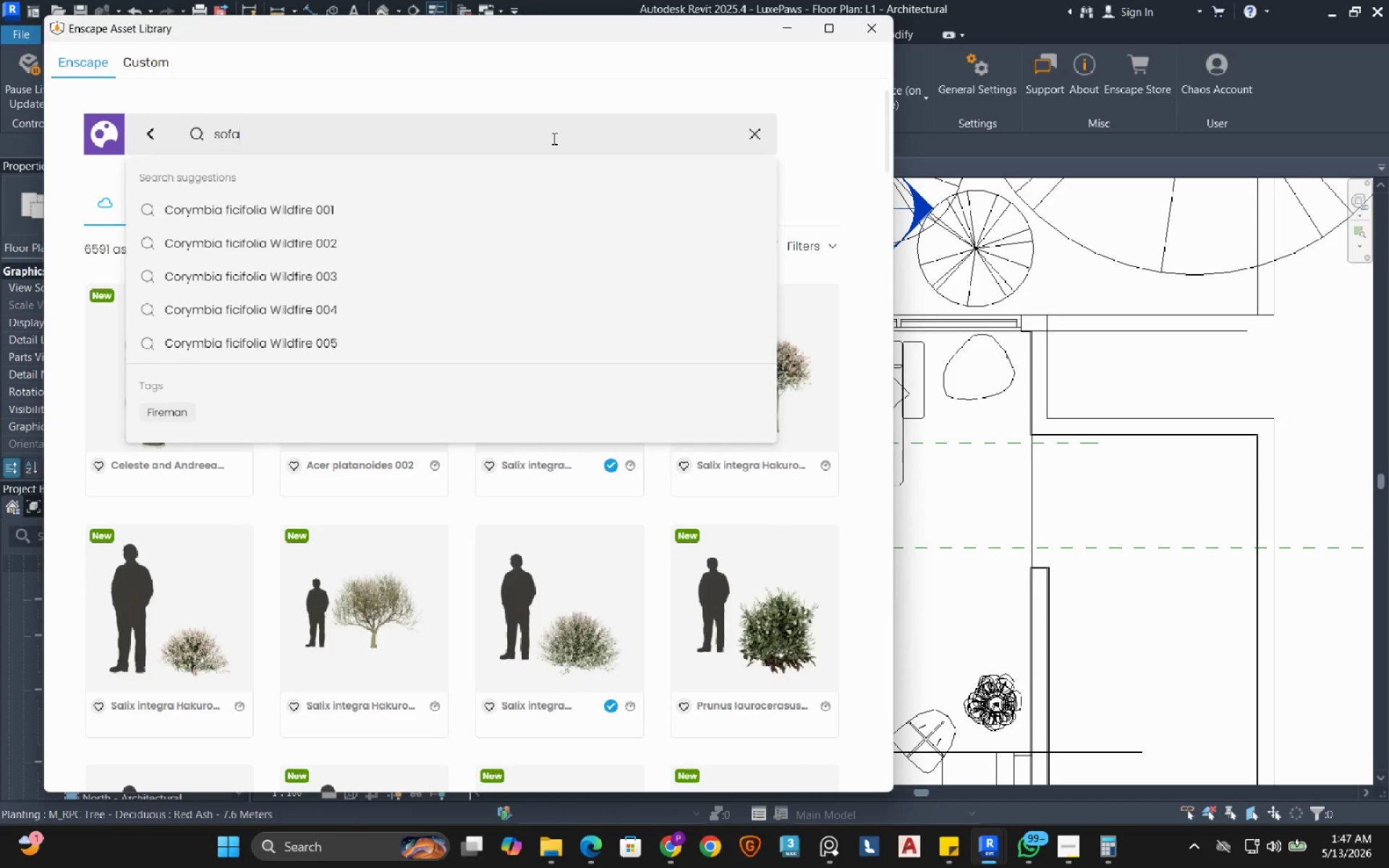 
key(Enter)
 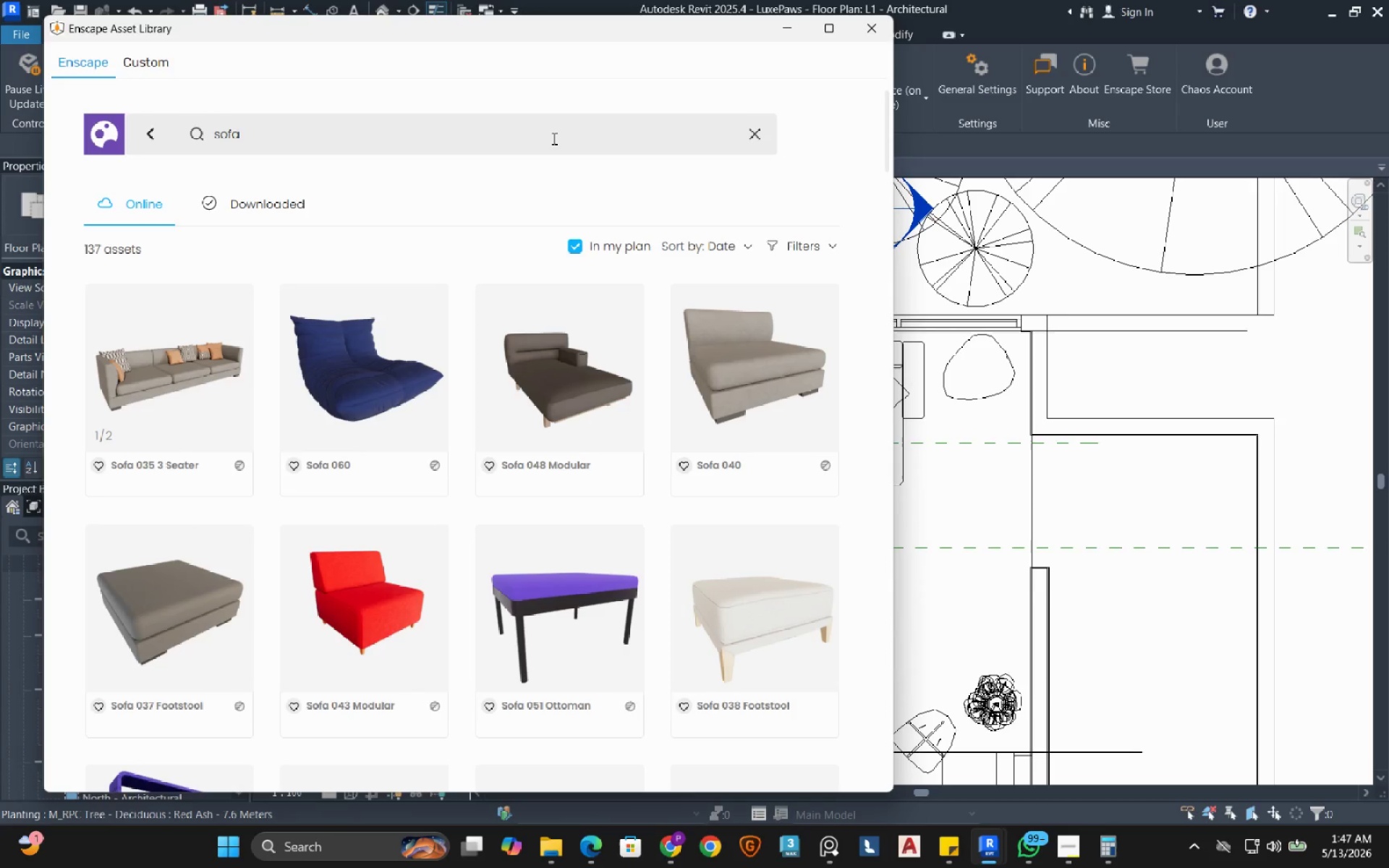 
wait(23.66)
 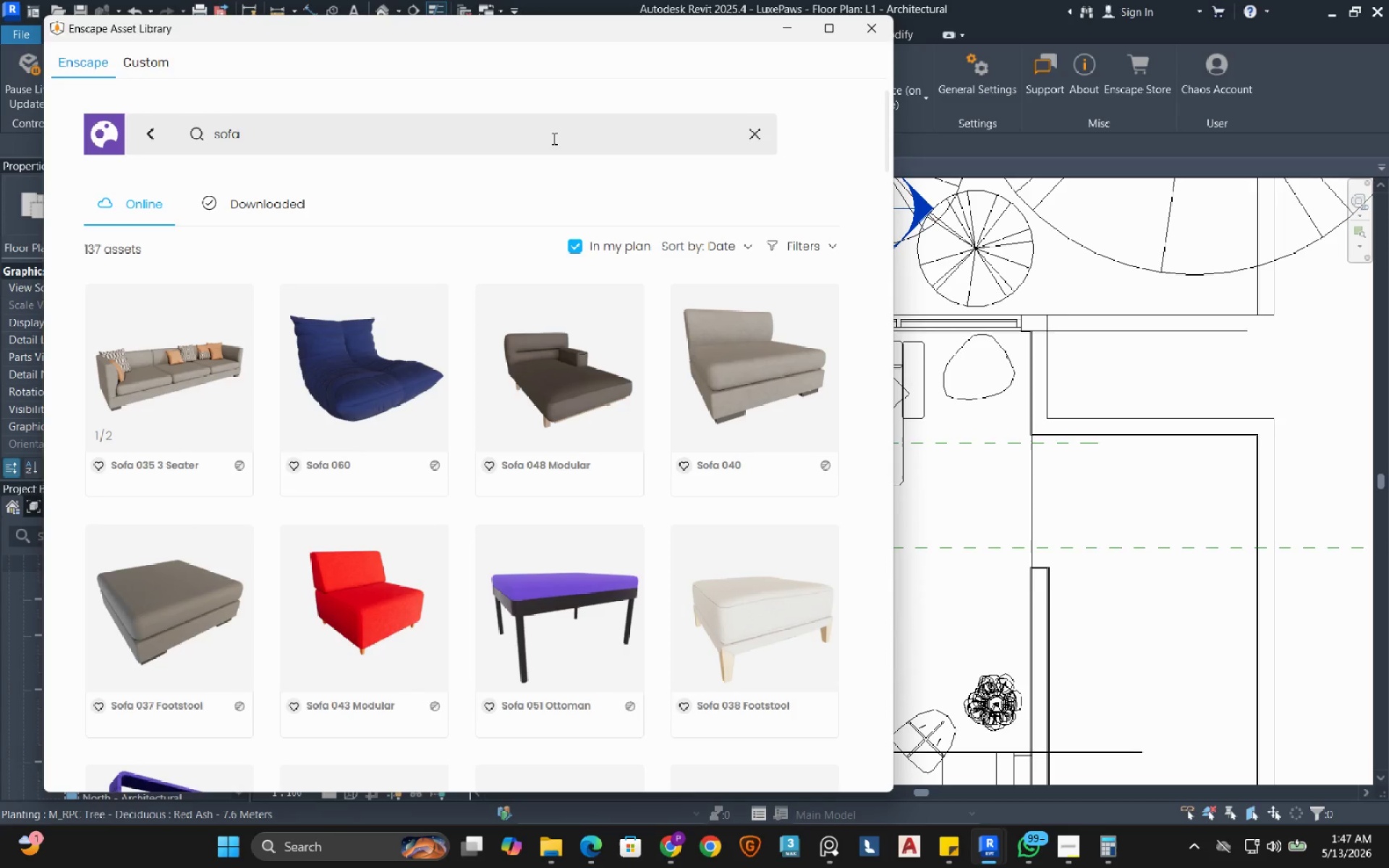 
scroll: coordinate [493, 532], scroll_direction: down, amount: 4.0
 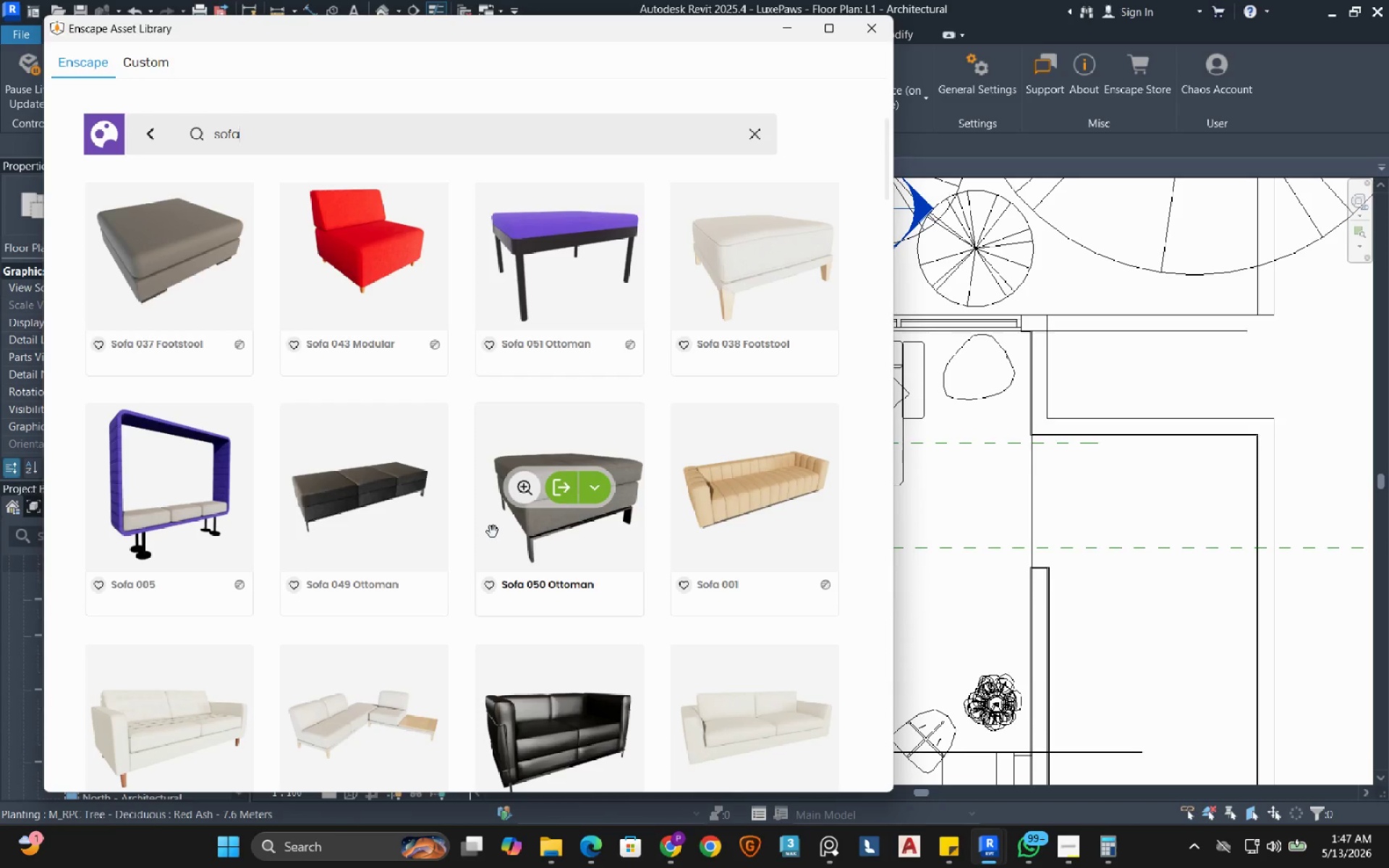 
wait(5.88)
 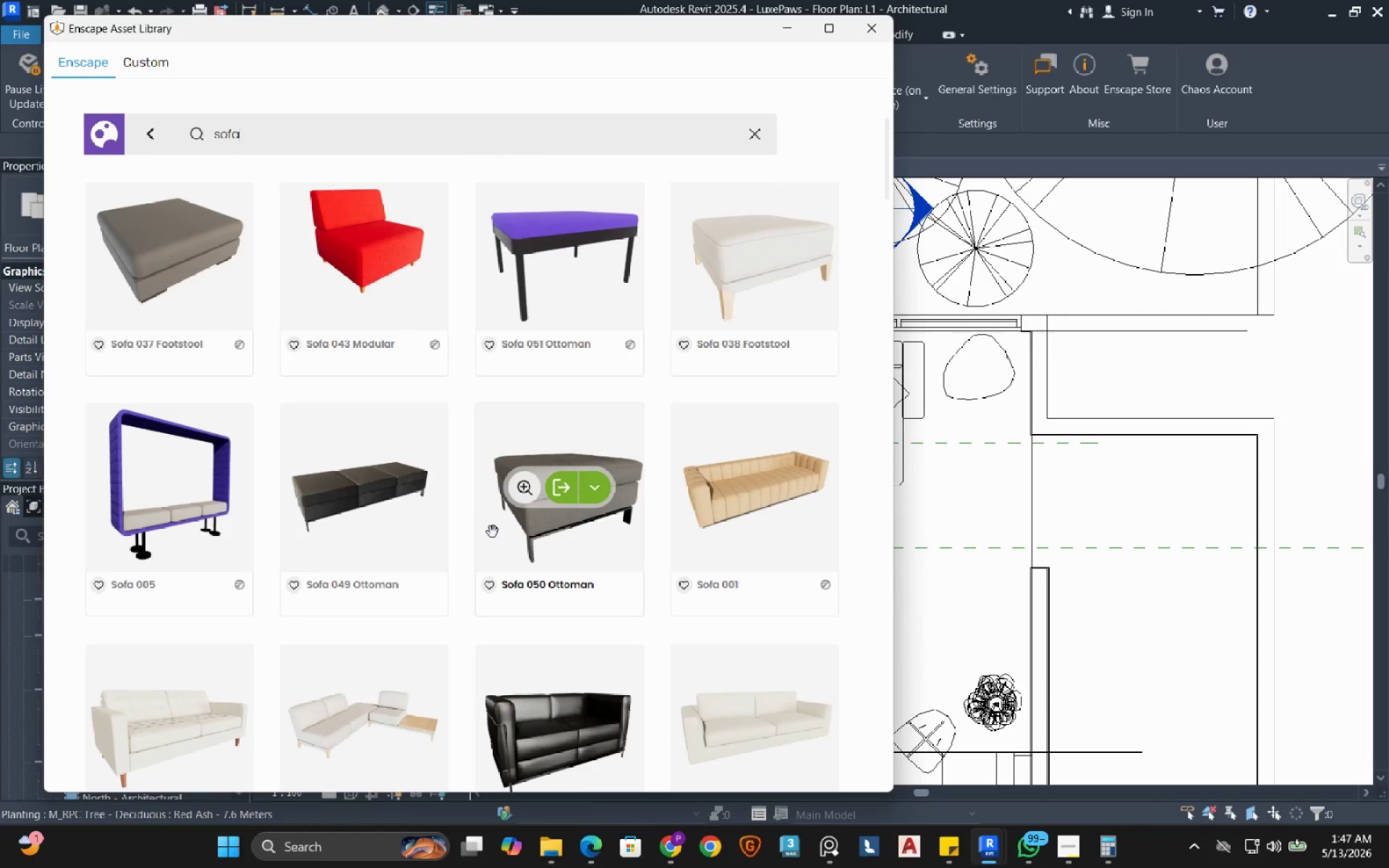 
scroll: coordinate [464, 552], scroll_direction: down, amount: 3.0
 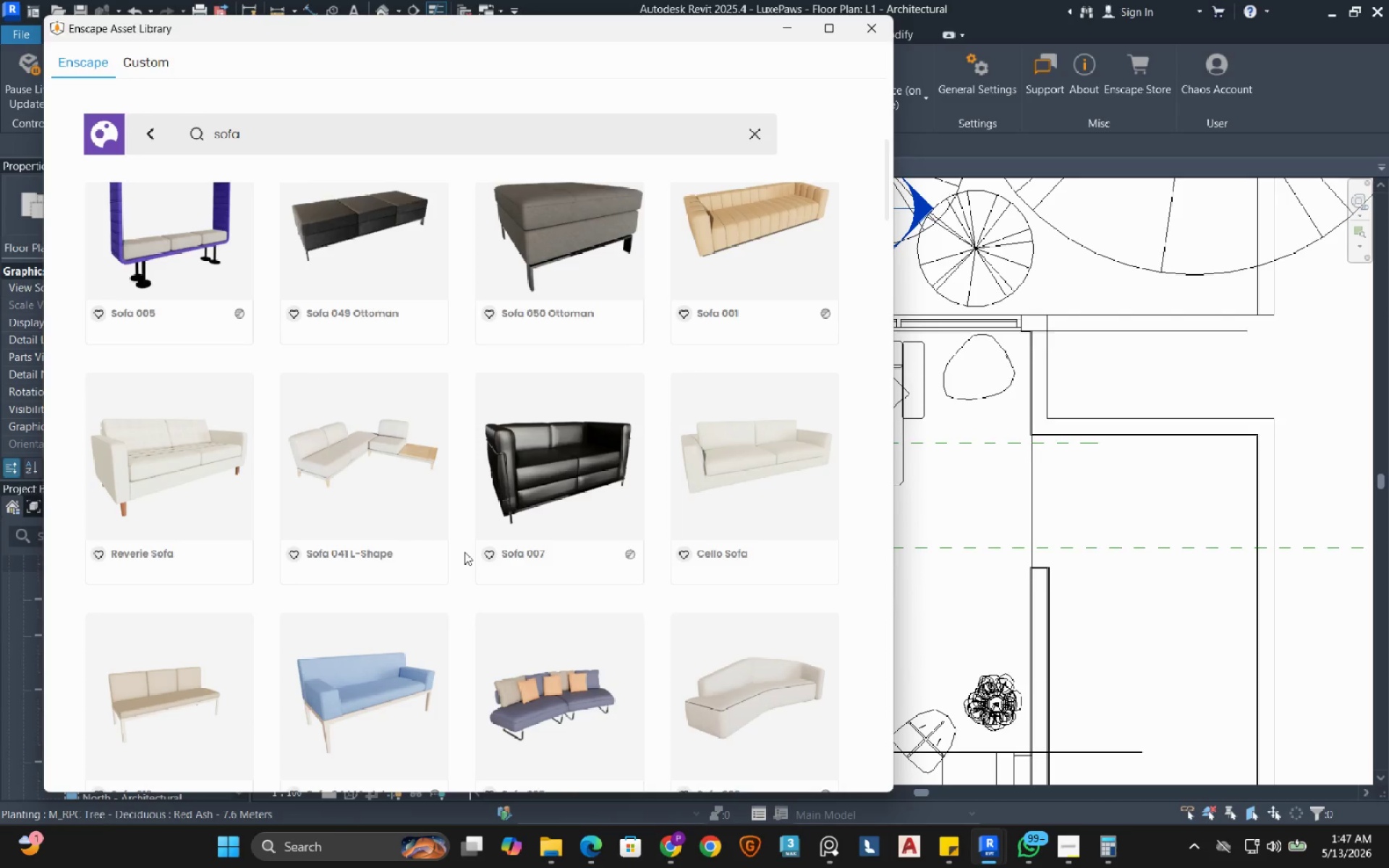 
wait(5.41)
 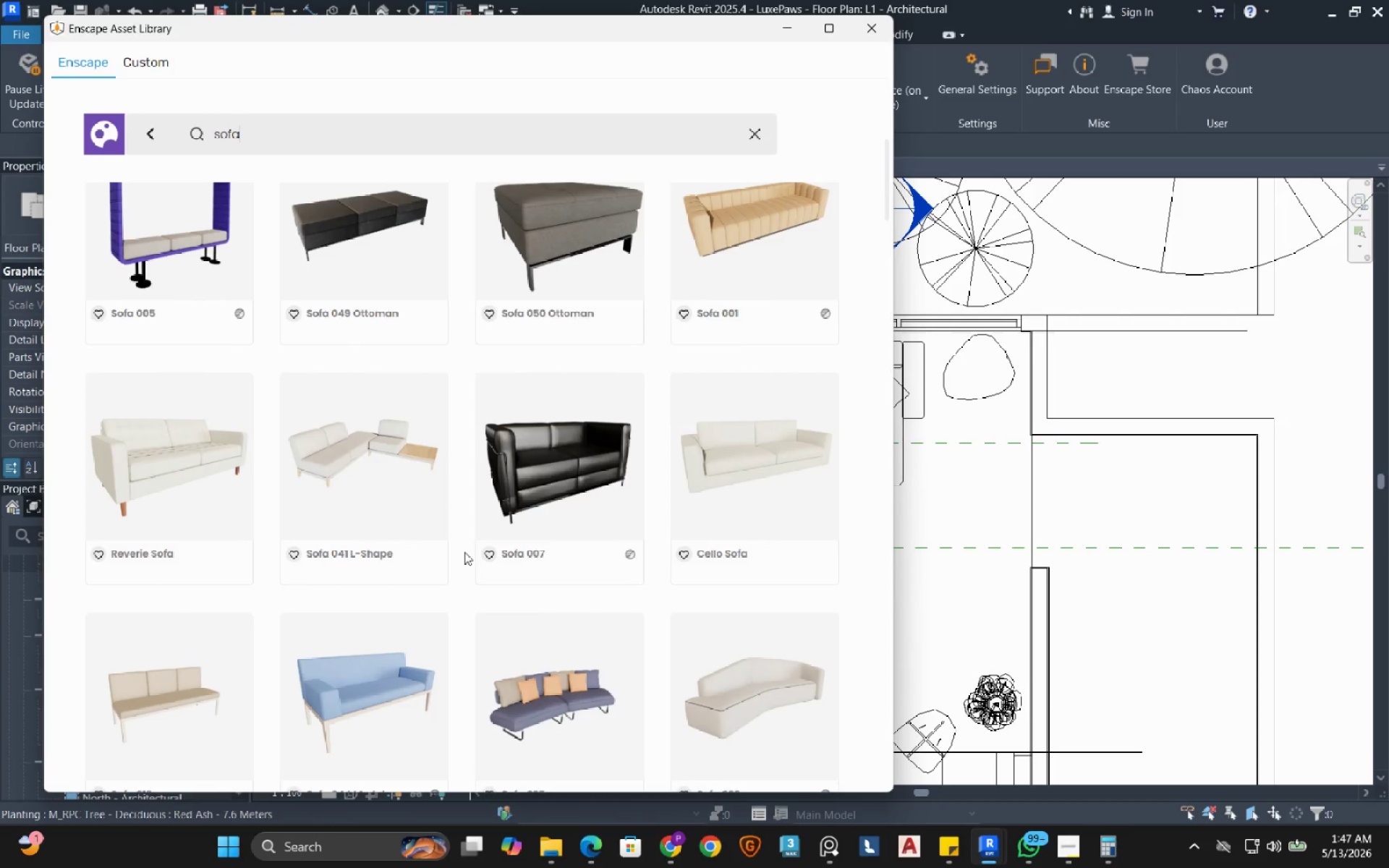 
scroll: coordinate [464, 552], scroll_direction: down, amount: 5.0
 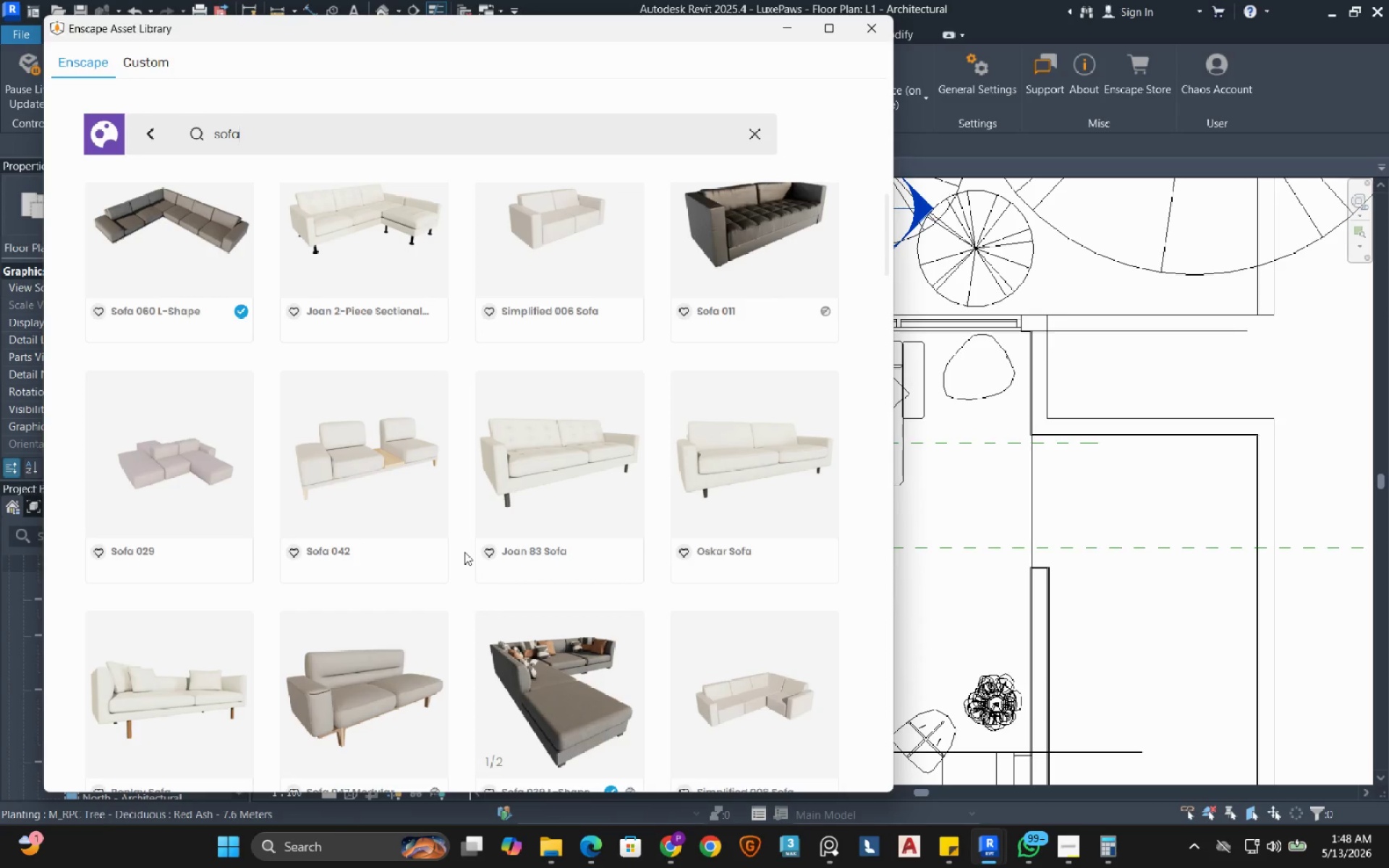 
wait(11.96)
 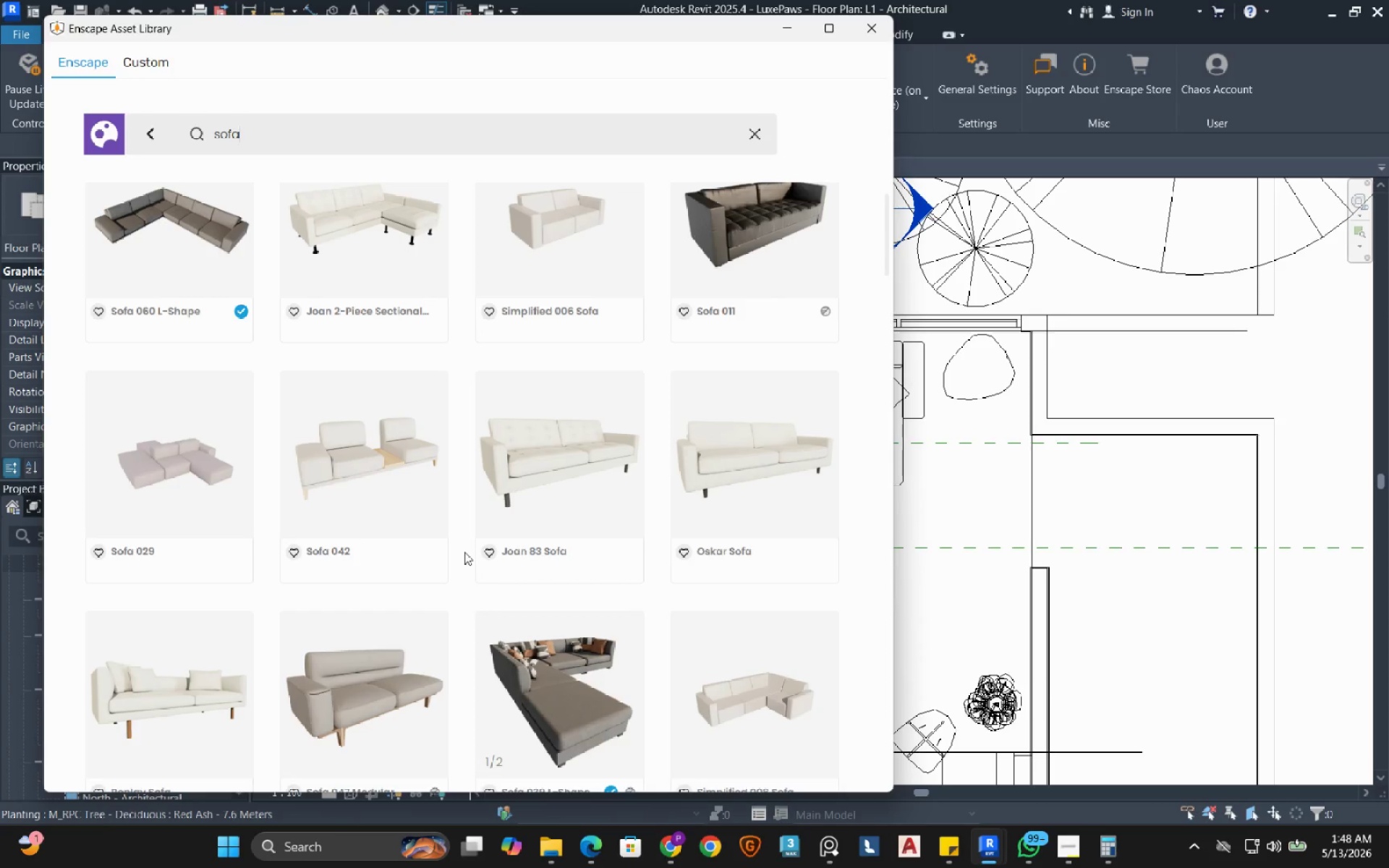 
scroll: coordinate [464, 552], scroll_direction: down, amount: 8.0
 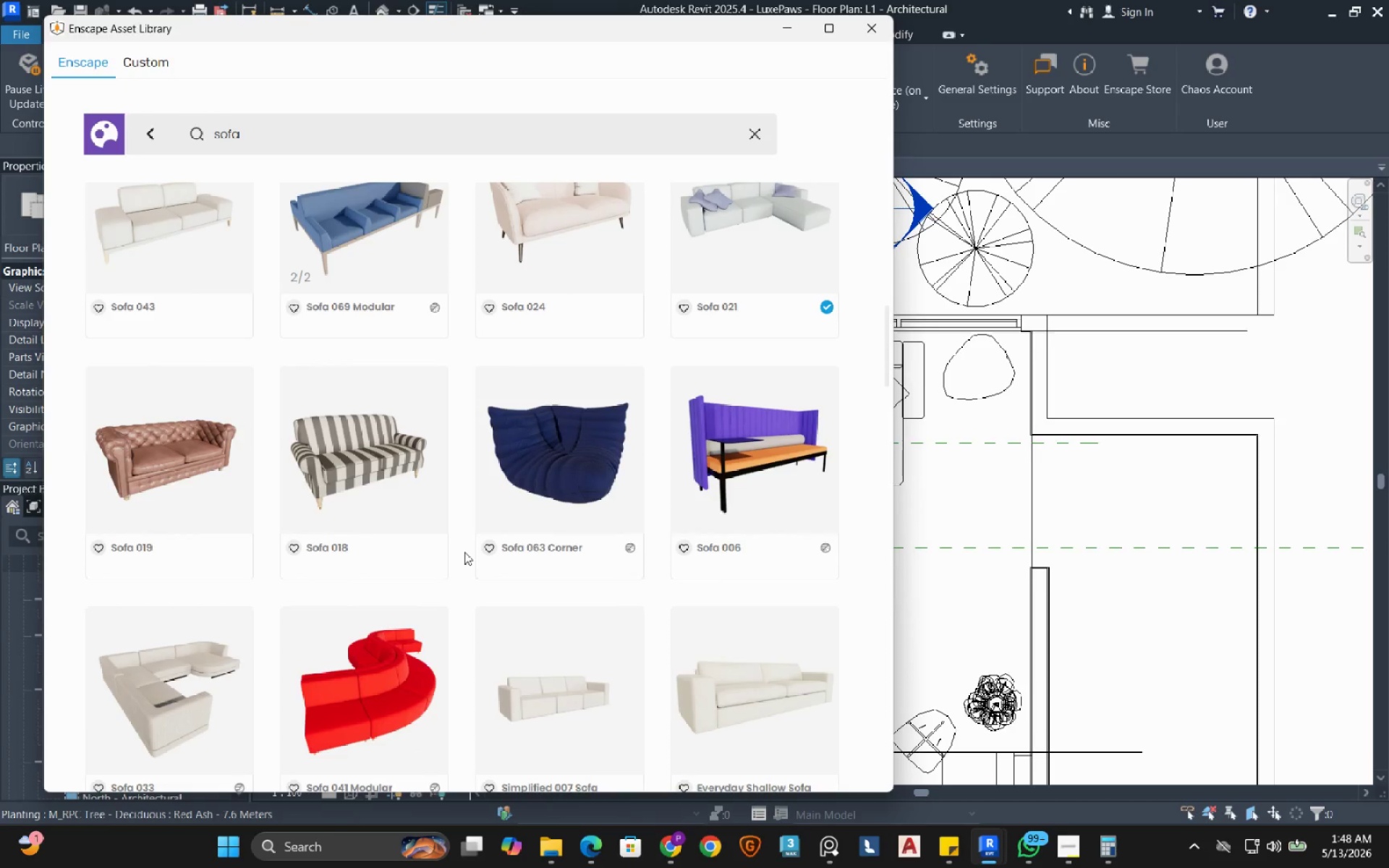 
scroll: coordinate [464, 552], scroll_direction: down, amount: 5.0
 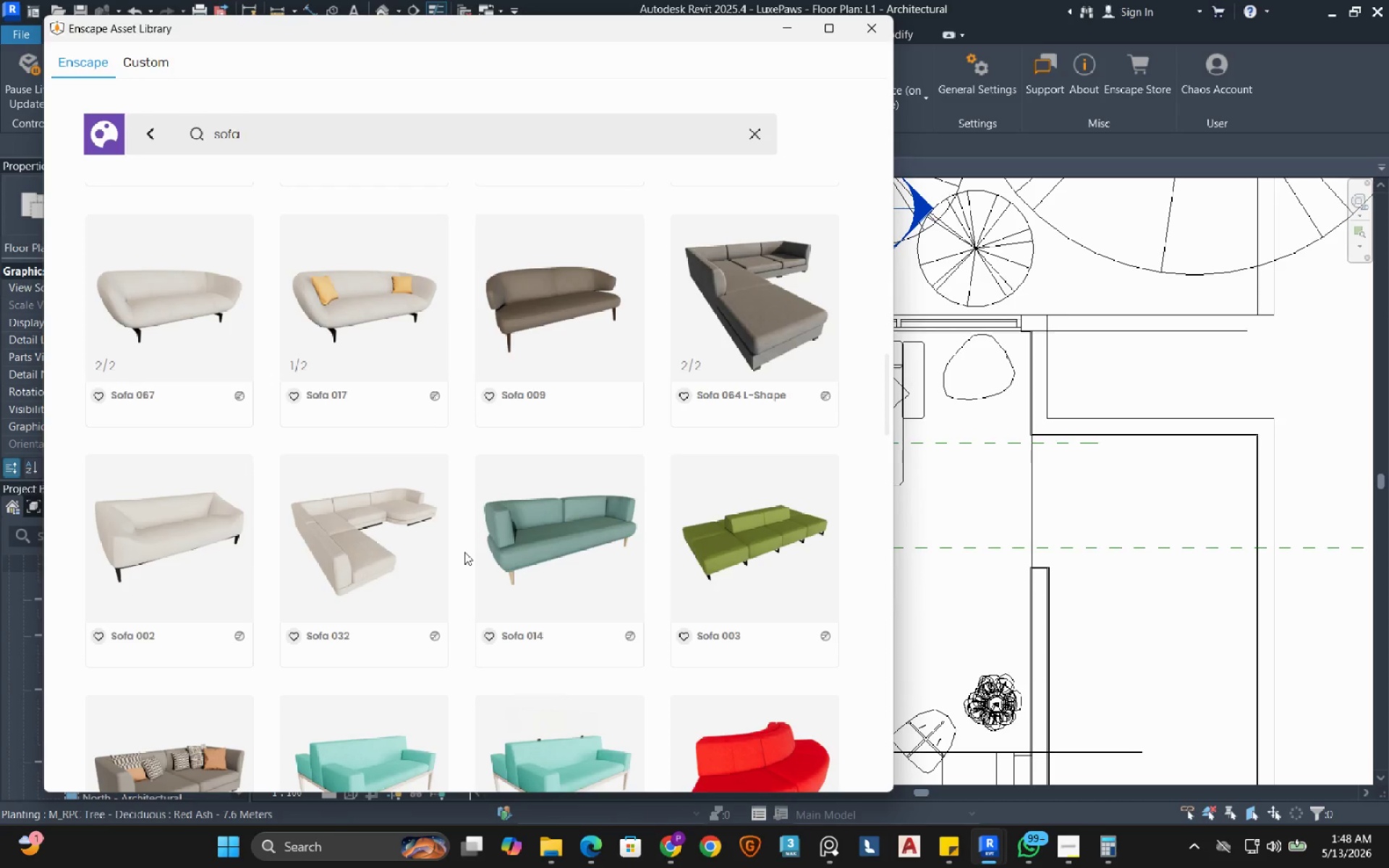 
wait(5.66)
 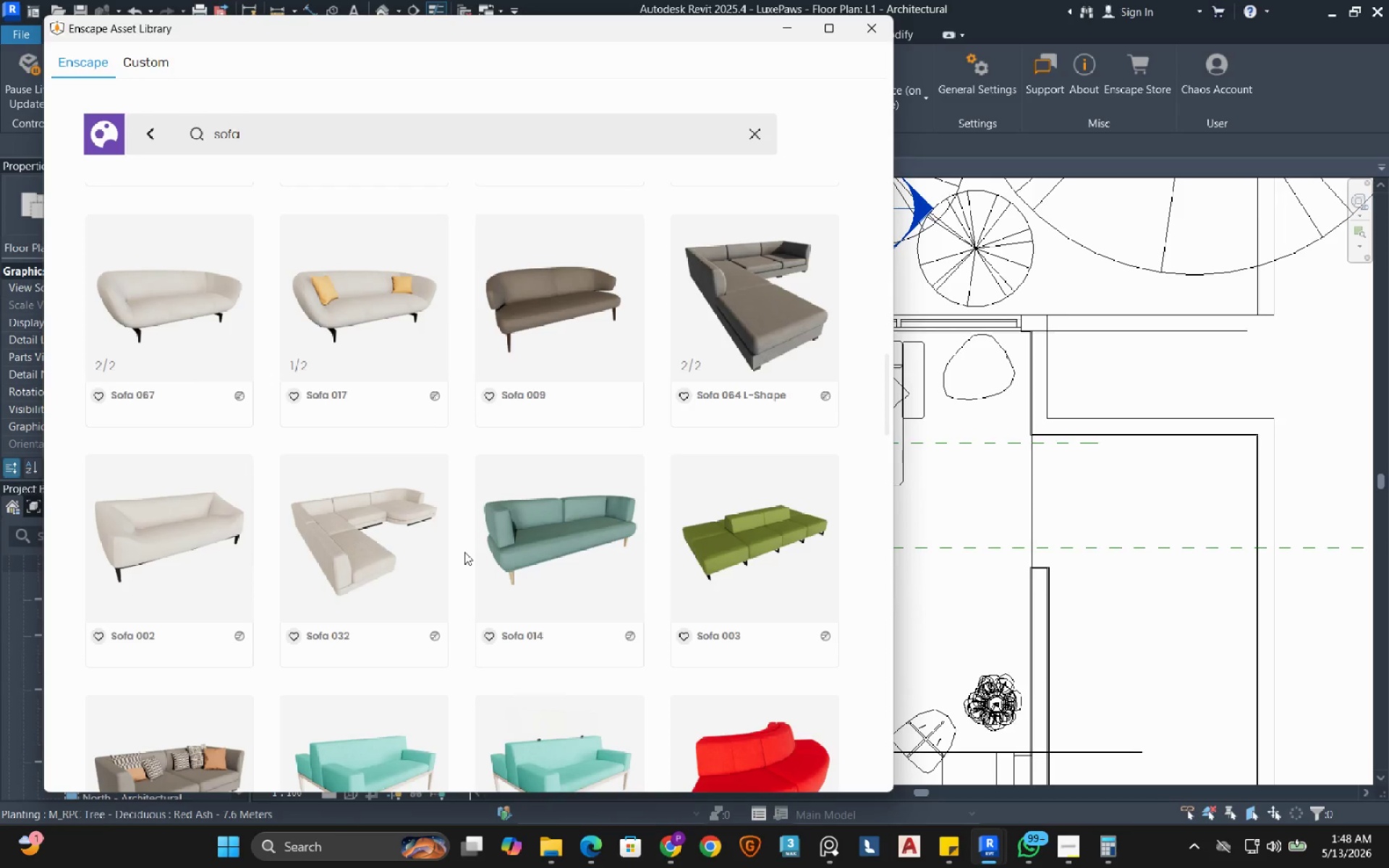 
scroll: coordinate [464, 552], scroll_direction: down, amount: 7.0
 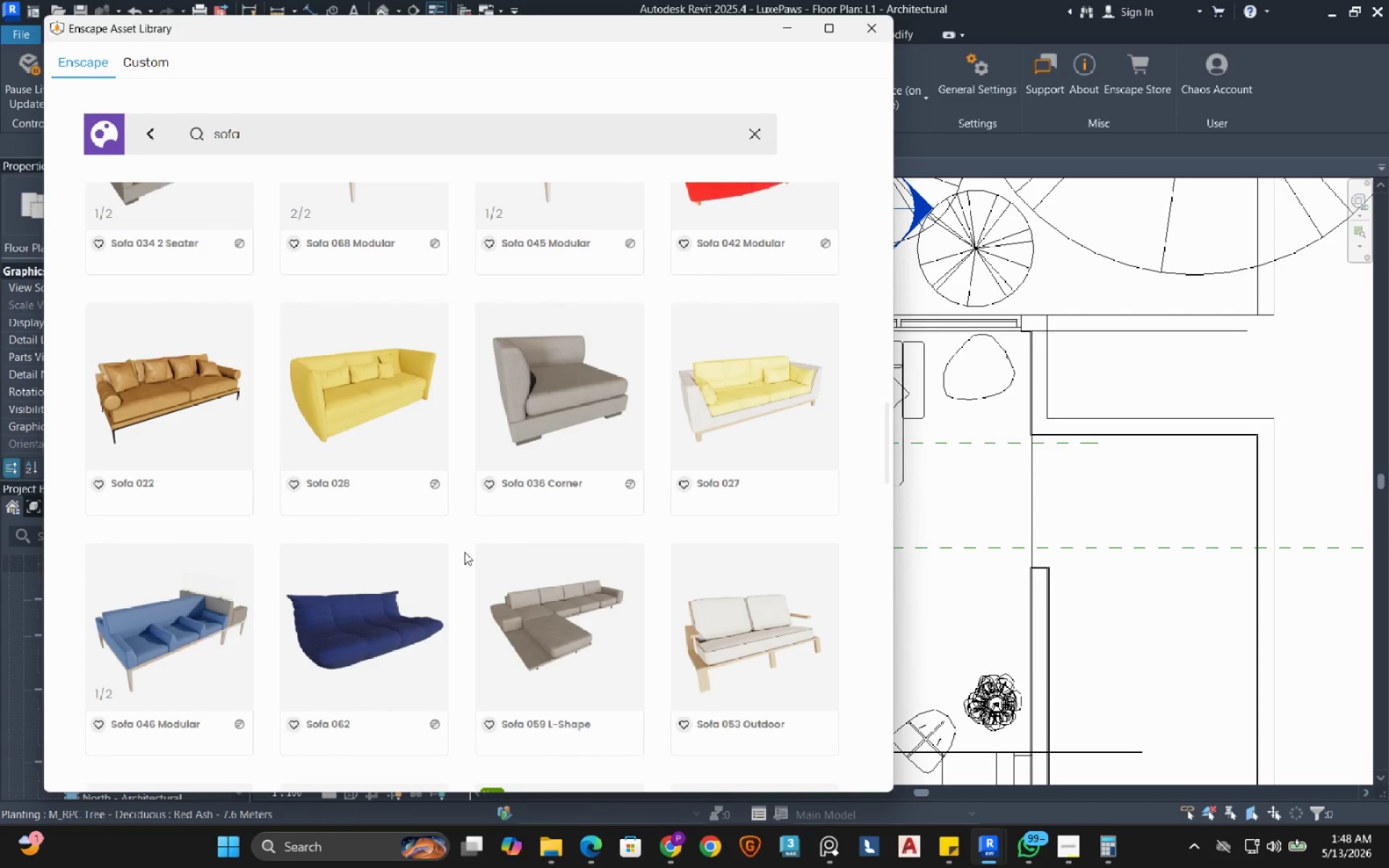 
wait(8.48)
 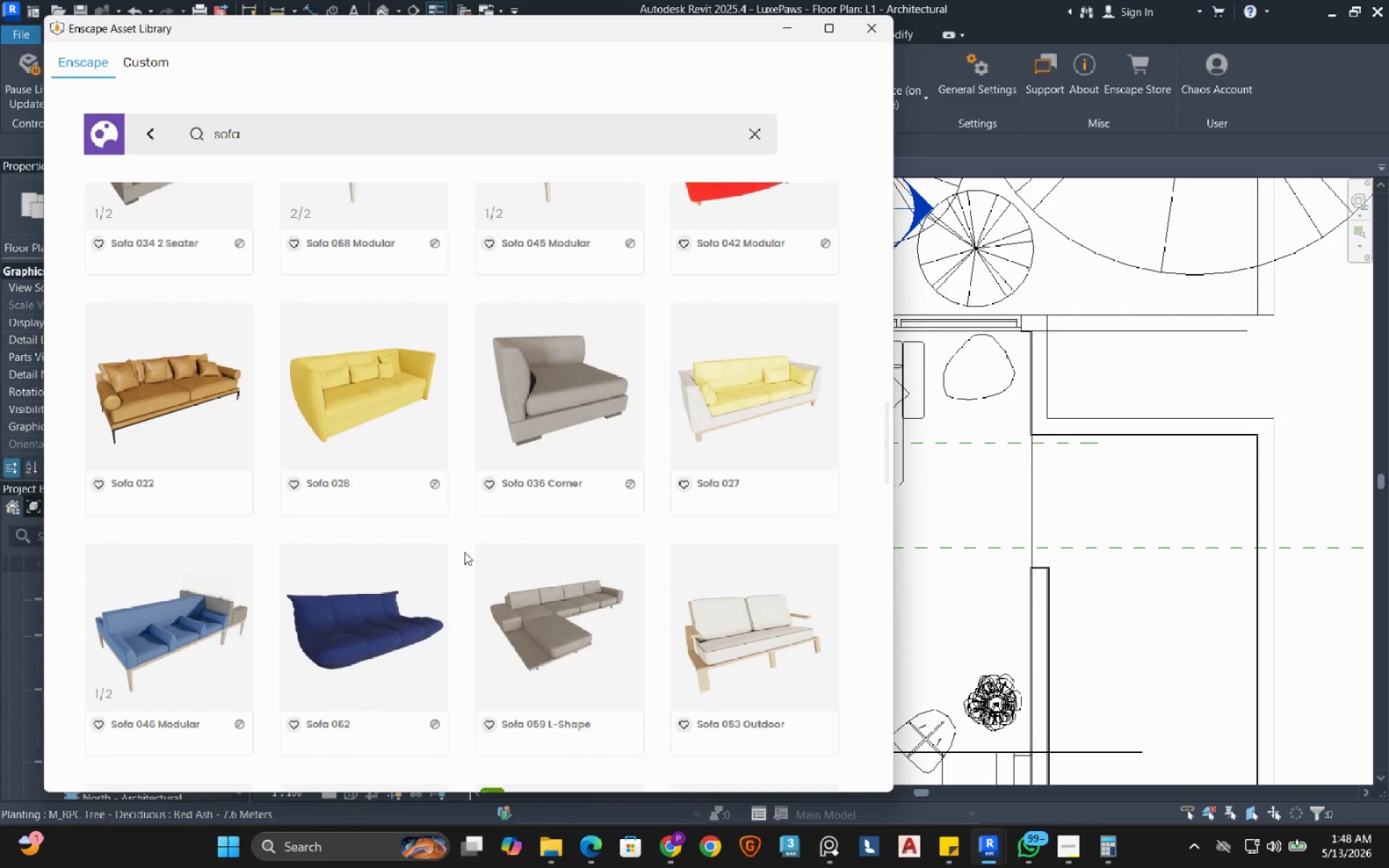 
scroll: coordinate [464, 552], scroll_direction: down, amount: 2.0
 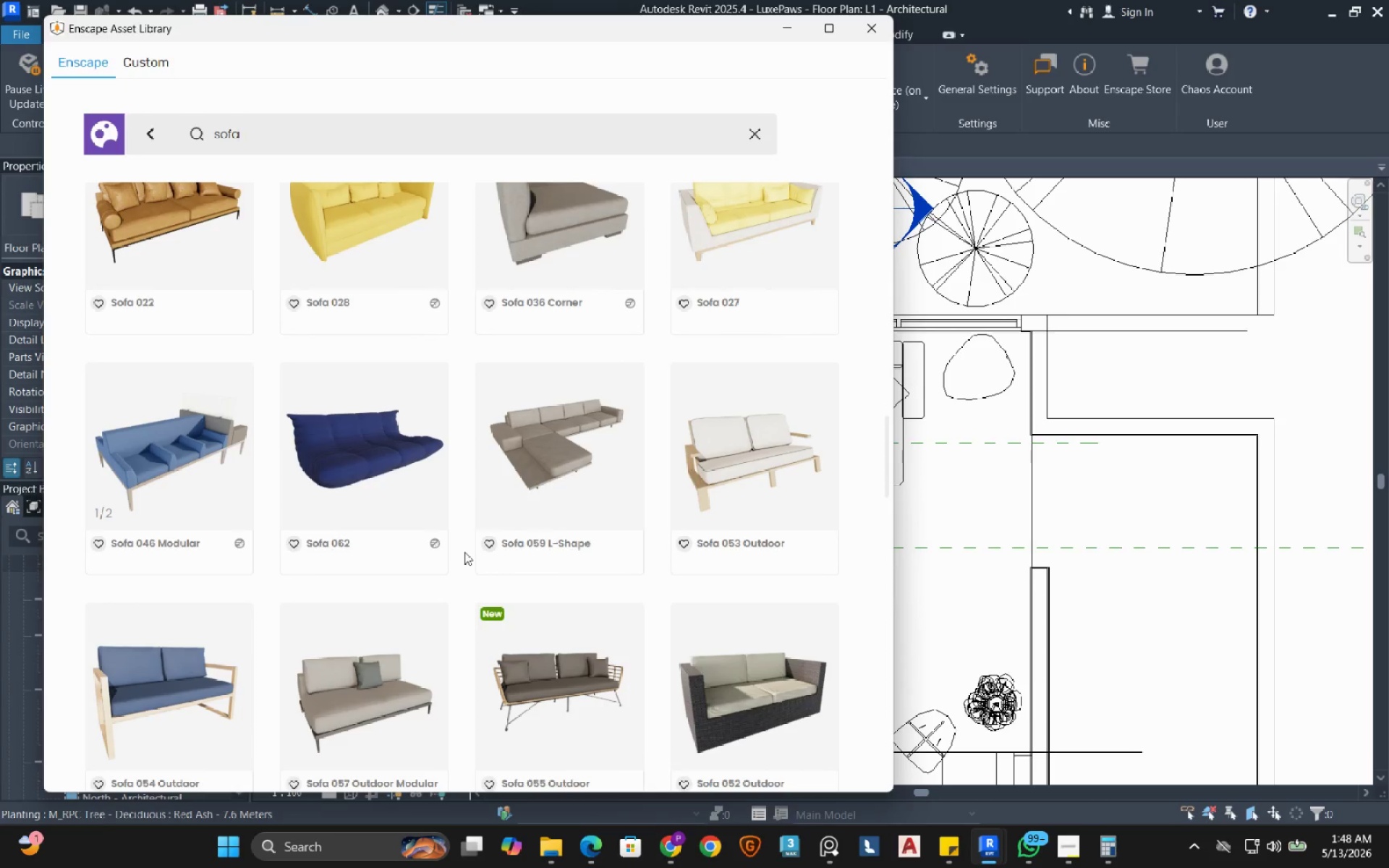 
wait(5.44)
 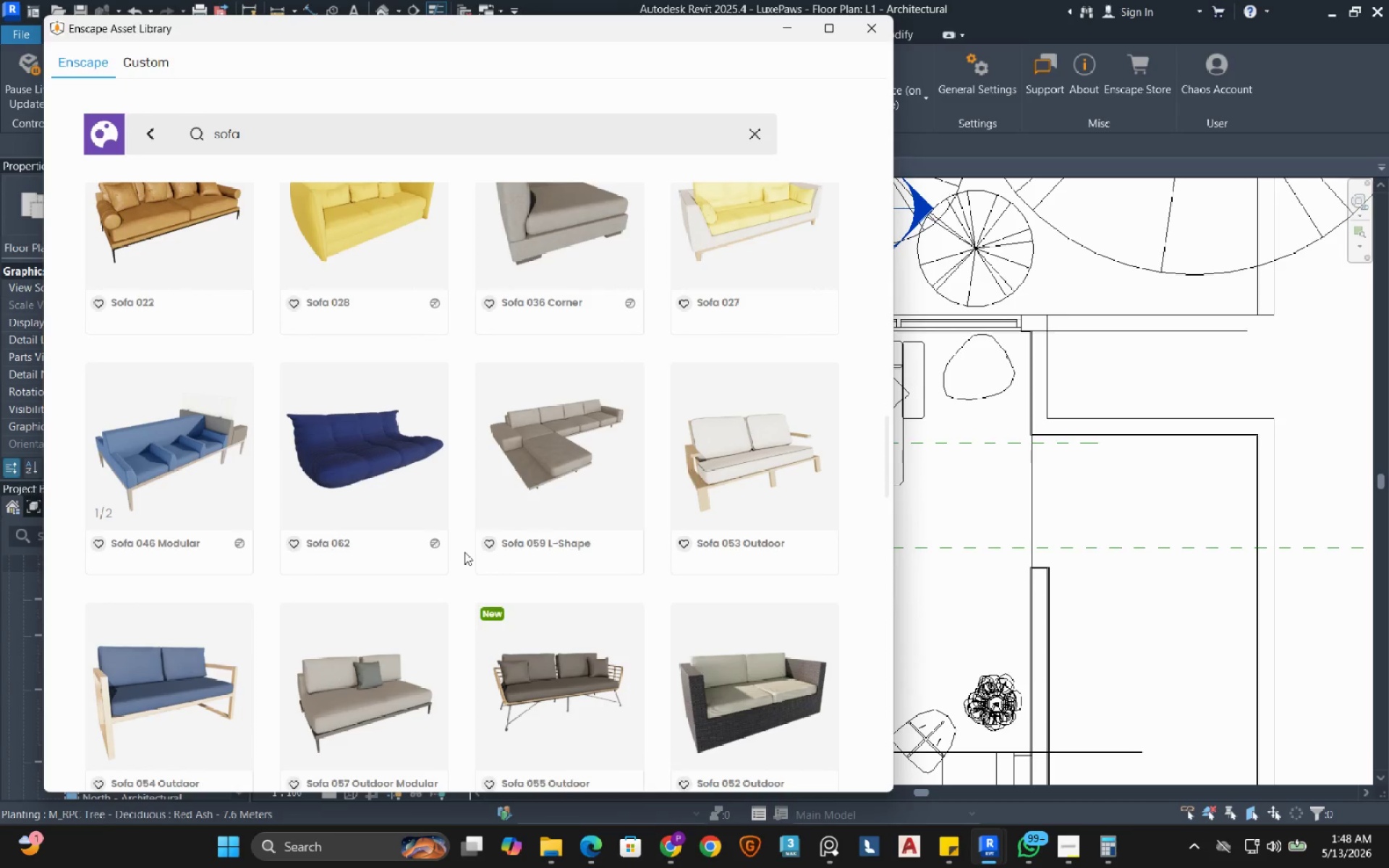 
scroll: coordinate [464, 552], scroll_direction: down, amount: 5.0
 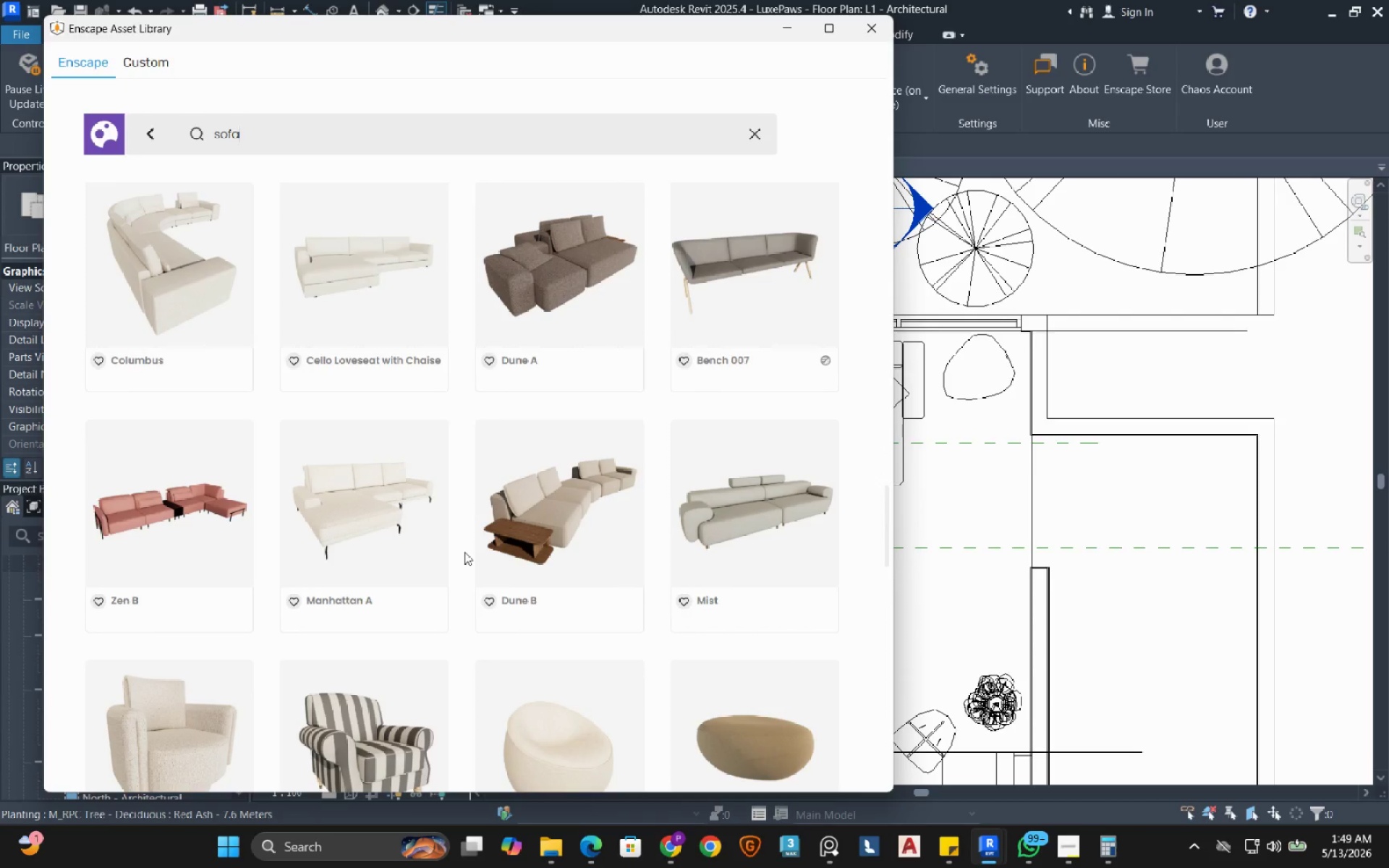 
wait(6.11)
 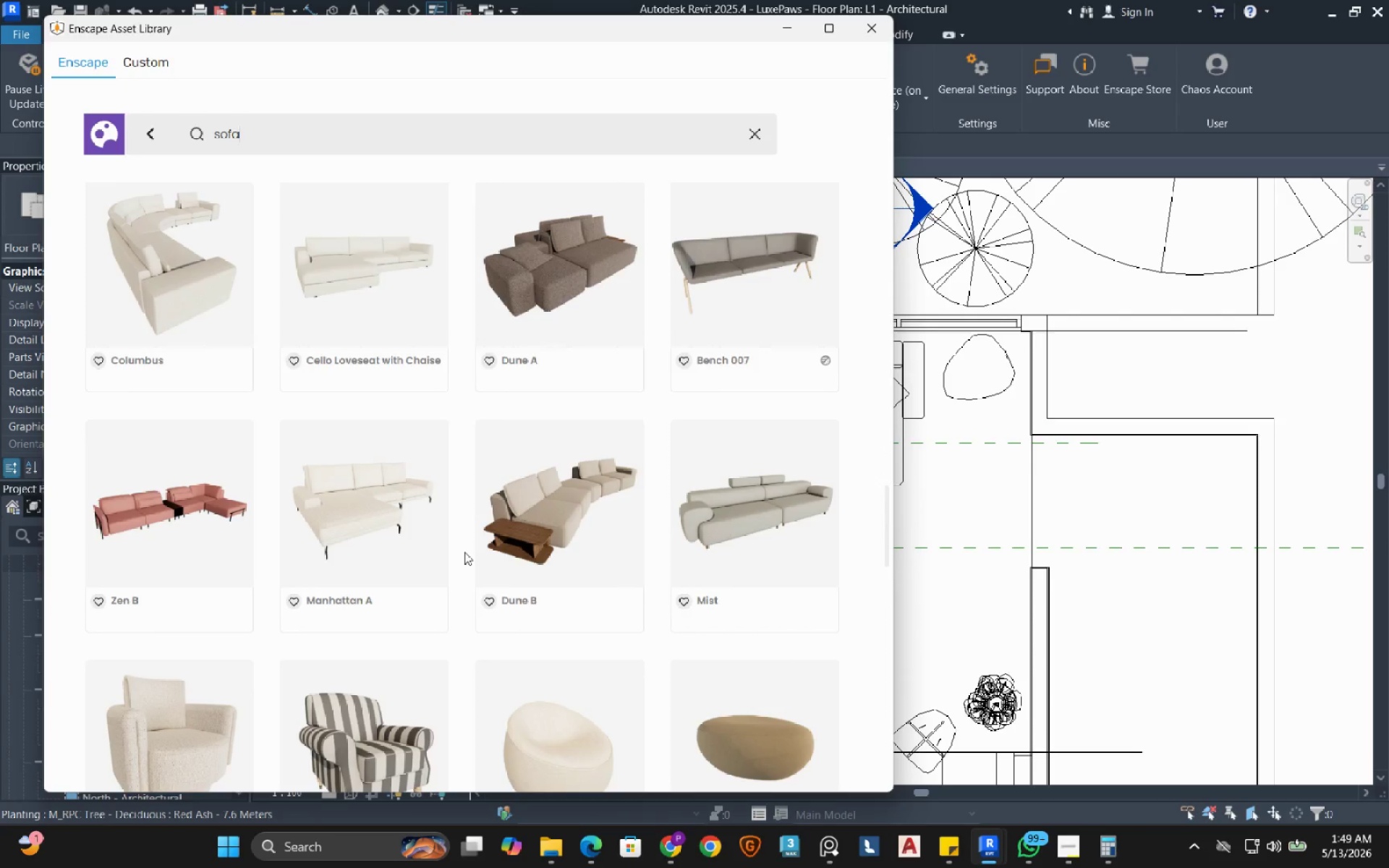 
scroll: coordinate [464, 552], scroll_direction: down, amount: 7.0
 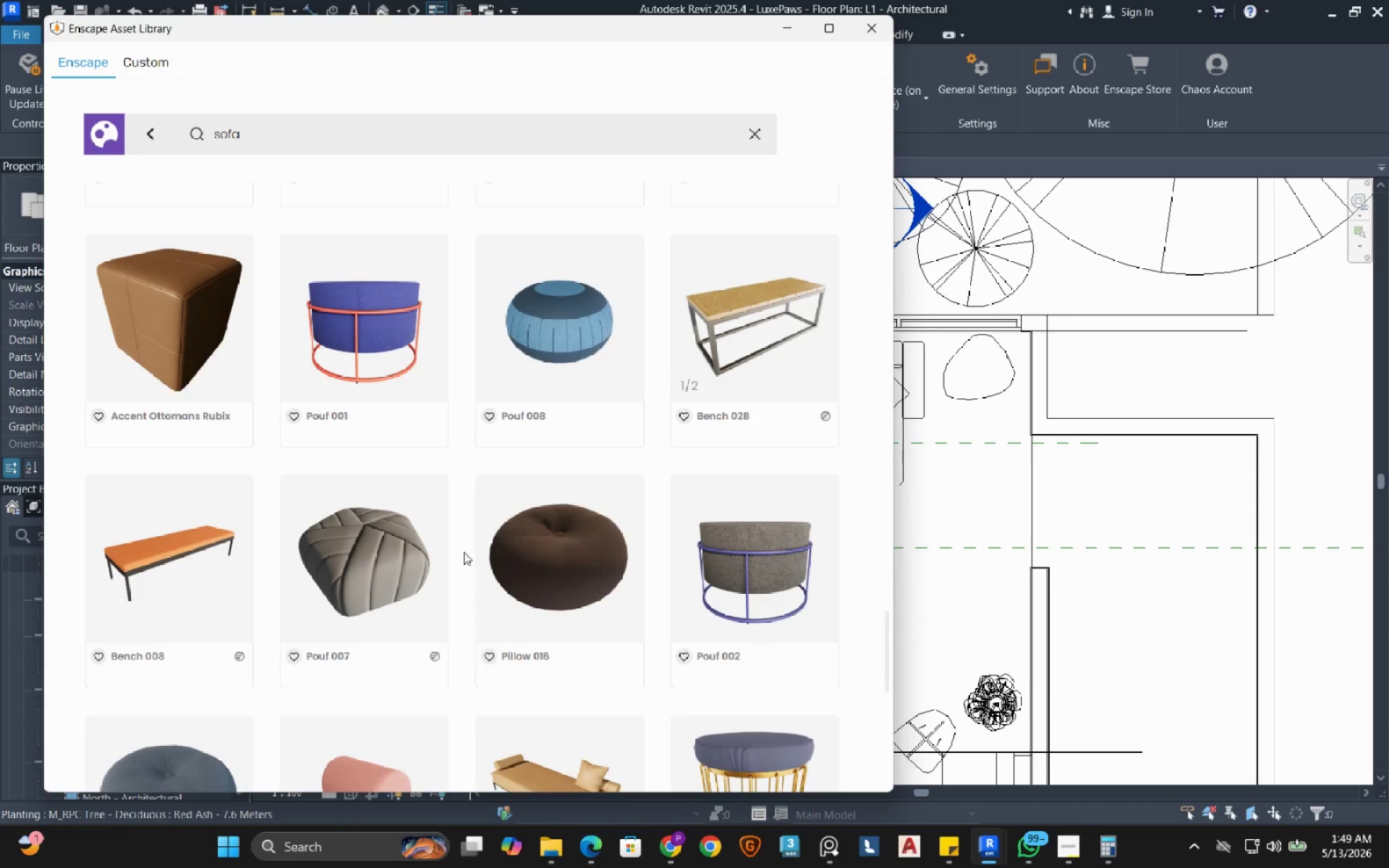 
wait(10.16)
 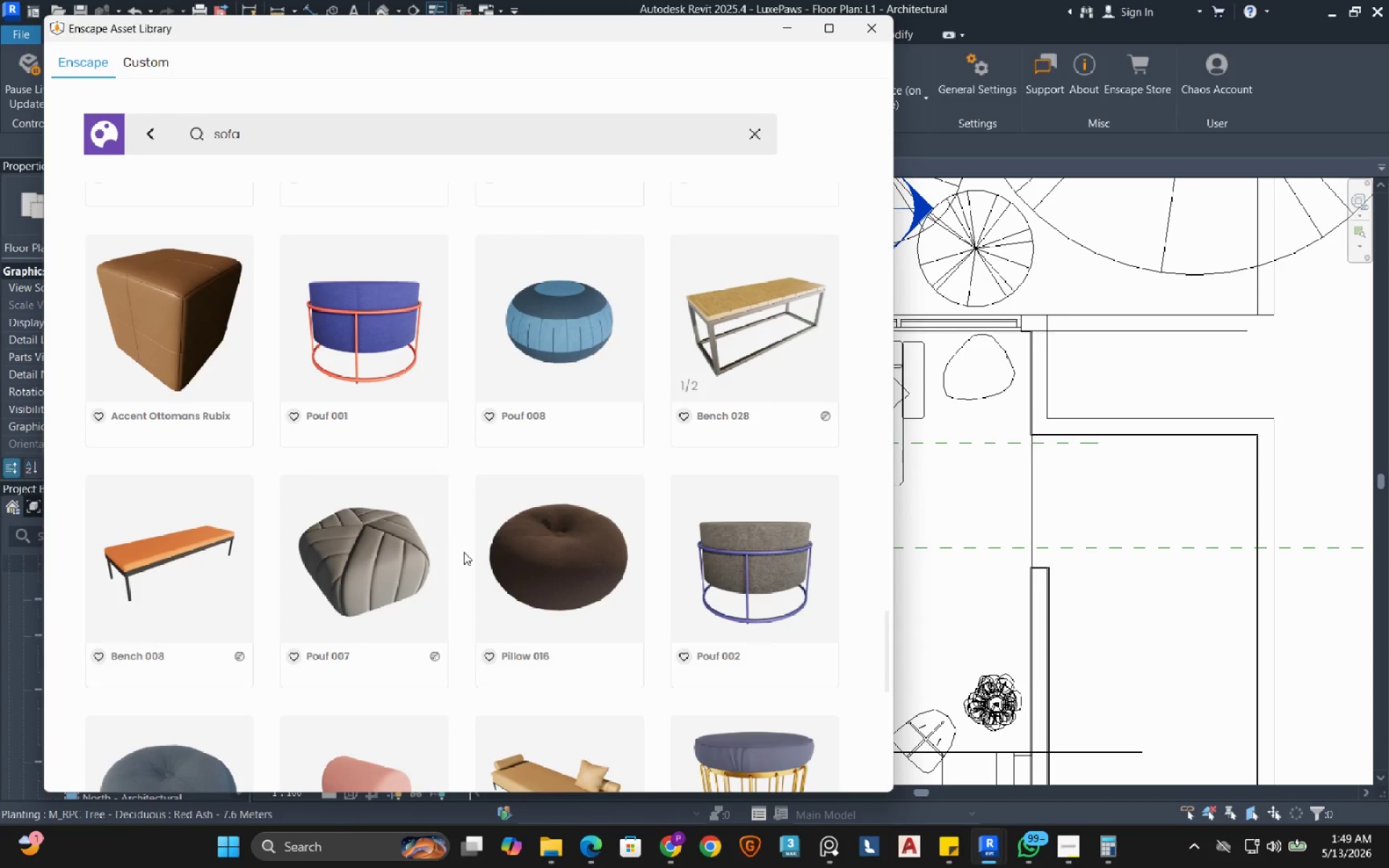 
scroll: coordinate [464, 552], scroll_direction: down, amount: 6.0
 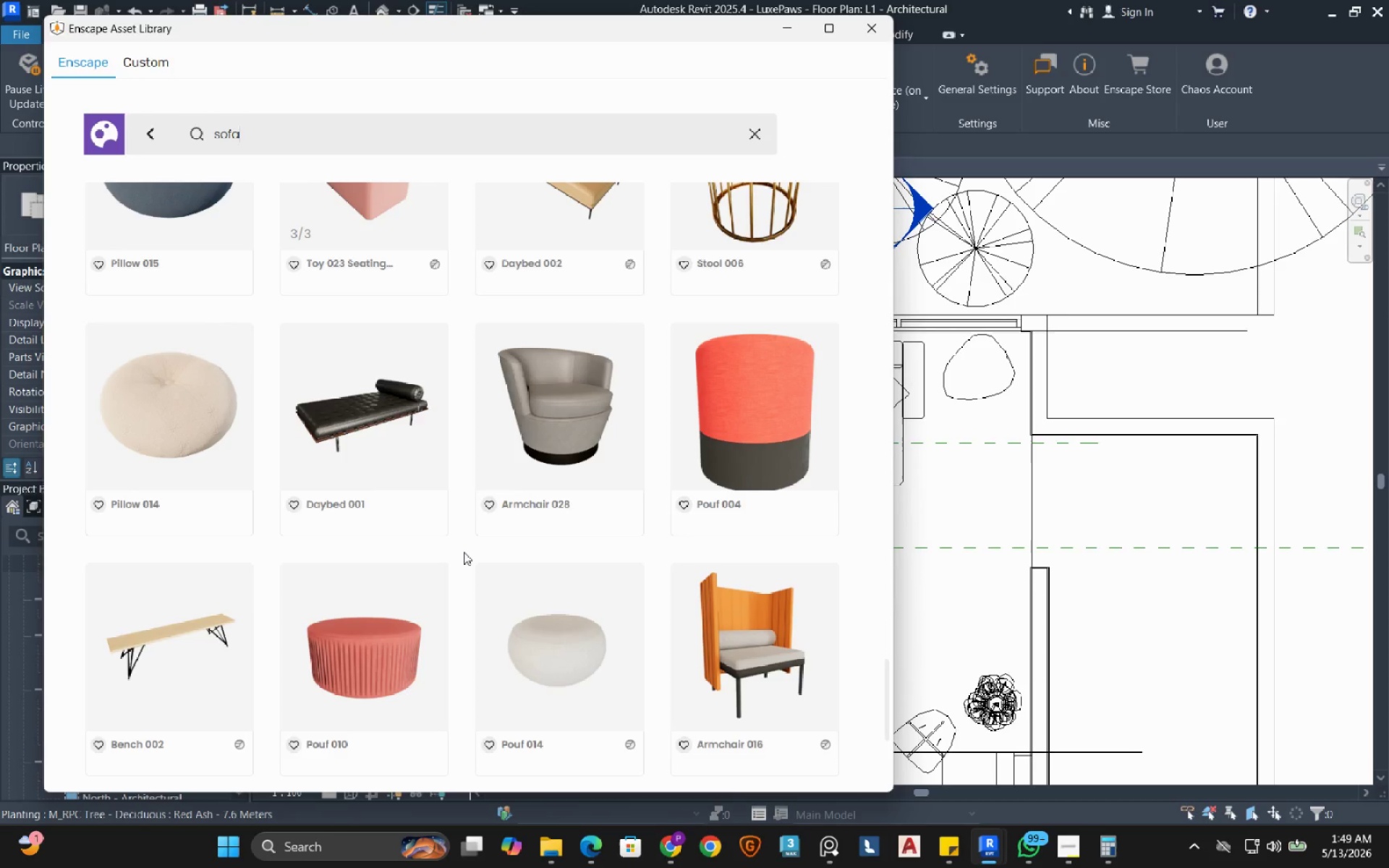 
wait(10.64)
 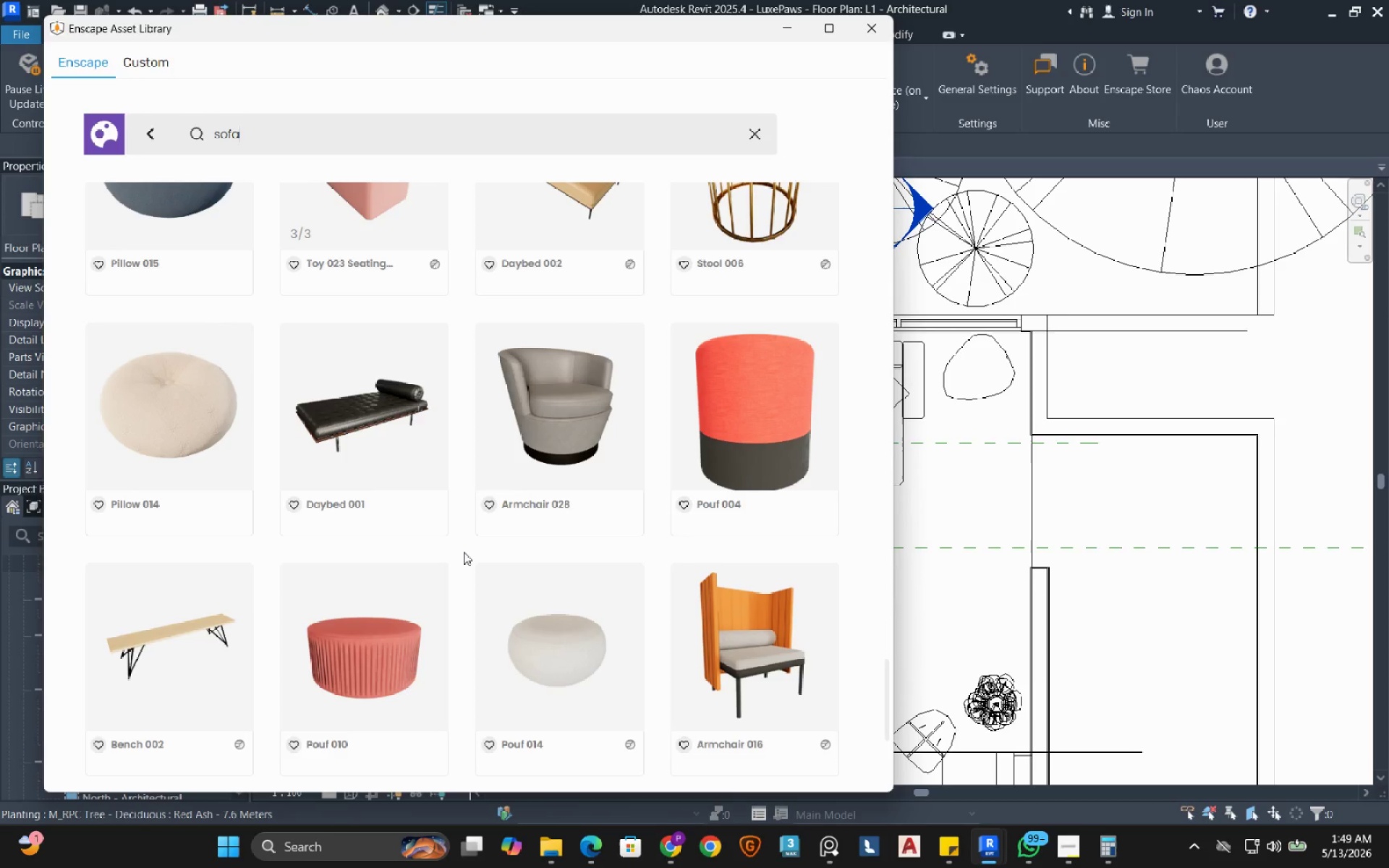 
scroll: coordinate [637, 551], scroll_direction: down, amount: 12.0
 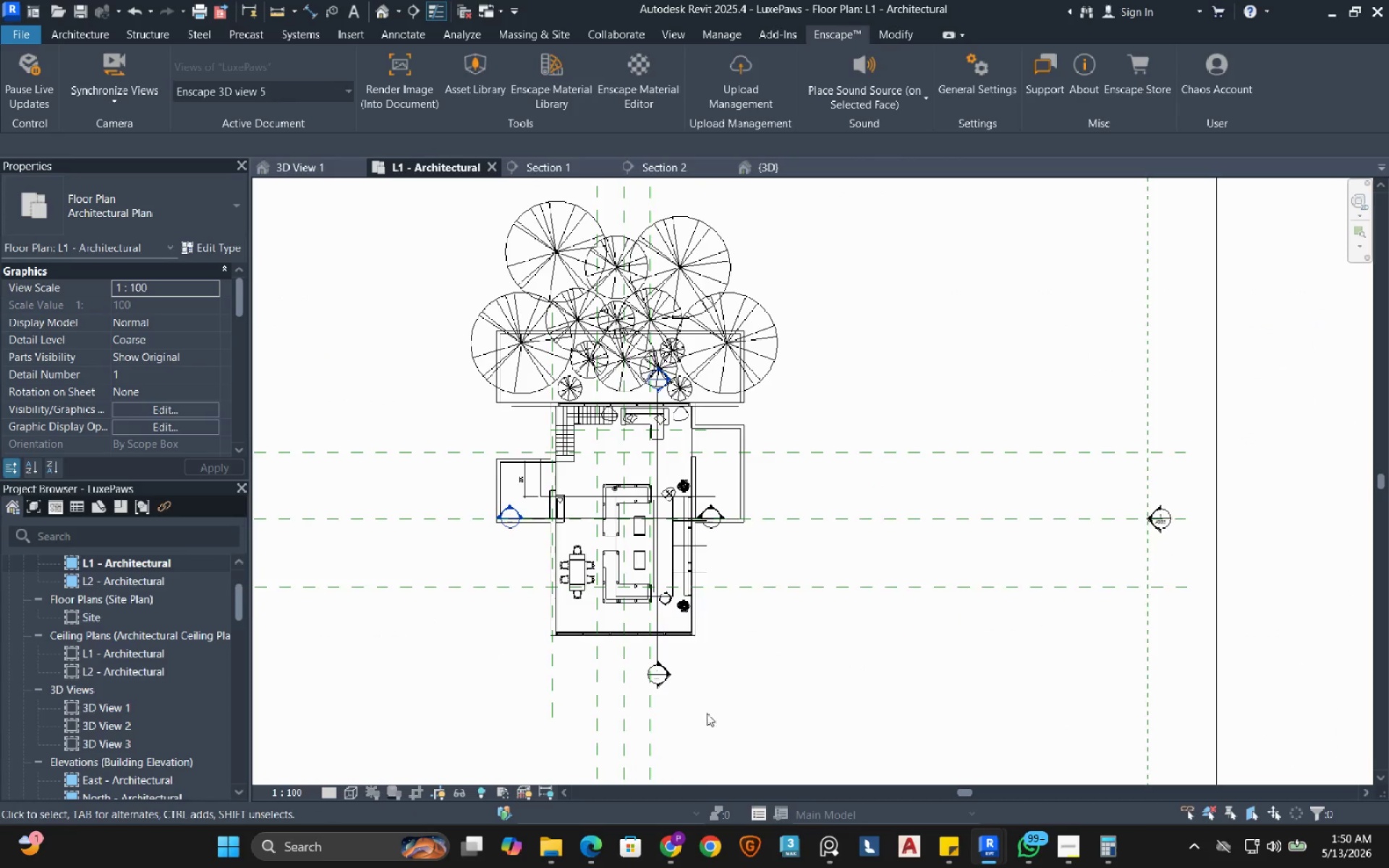 
left_click_drag(start_coordinate=[716, 711], to_coordinate=[511, 632])
 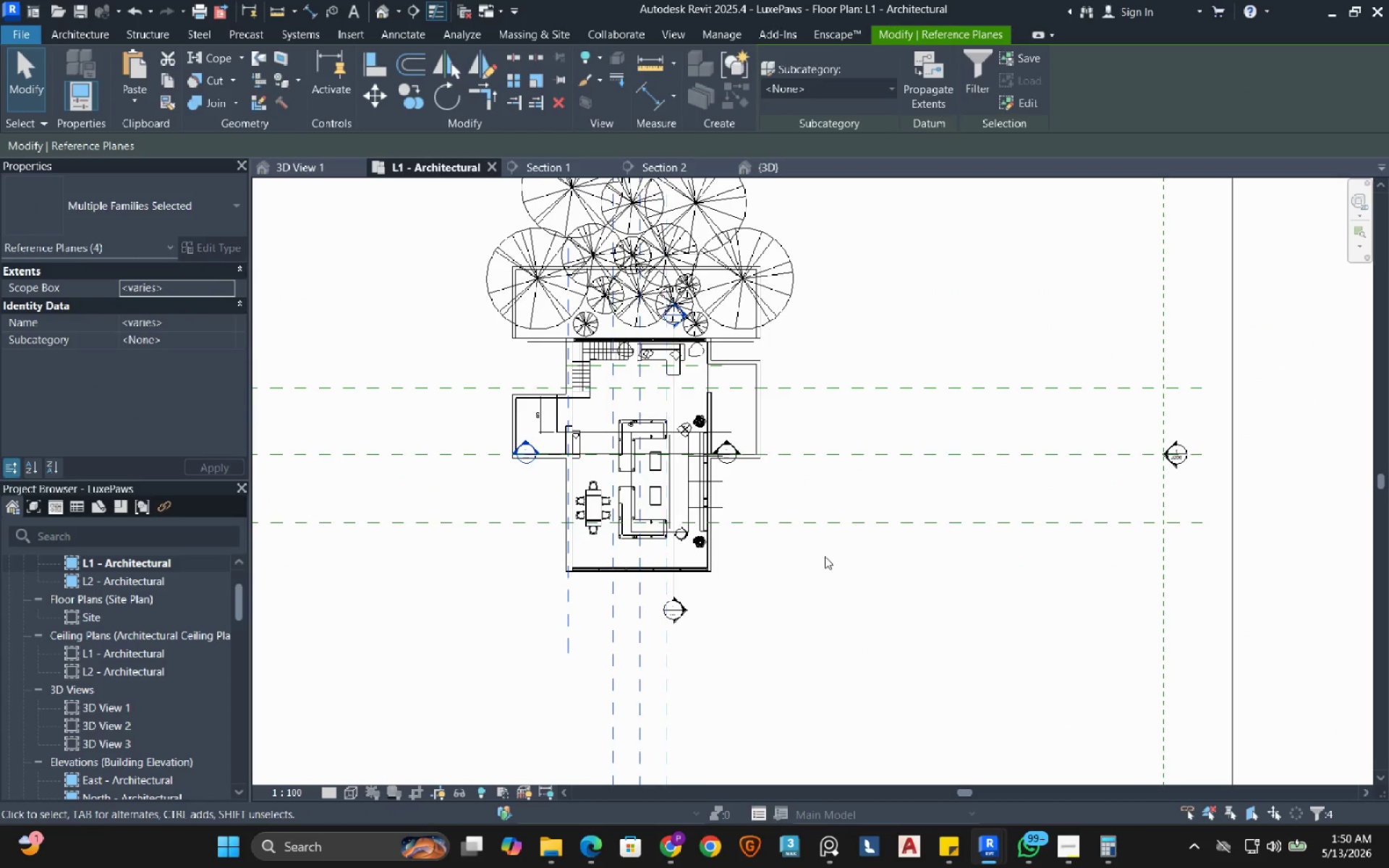 
type(dede)
 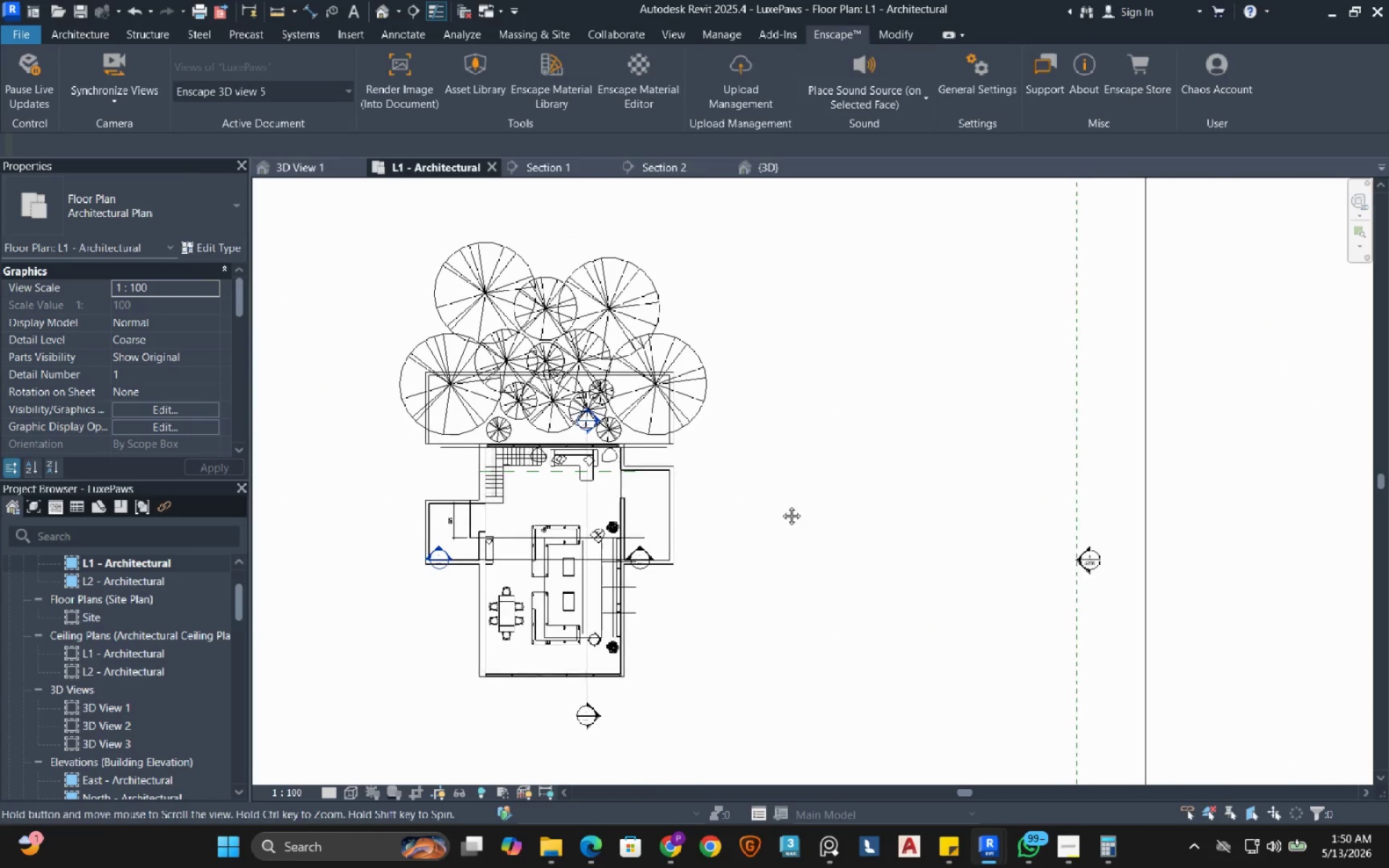 
left_click_drag(start_coordinate=[823, 712], to_coordinate=[777, 467])
 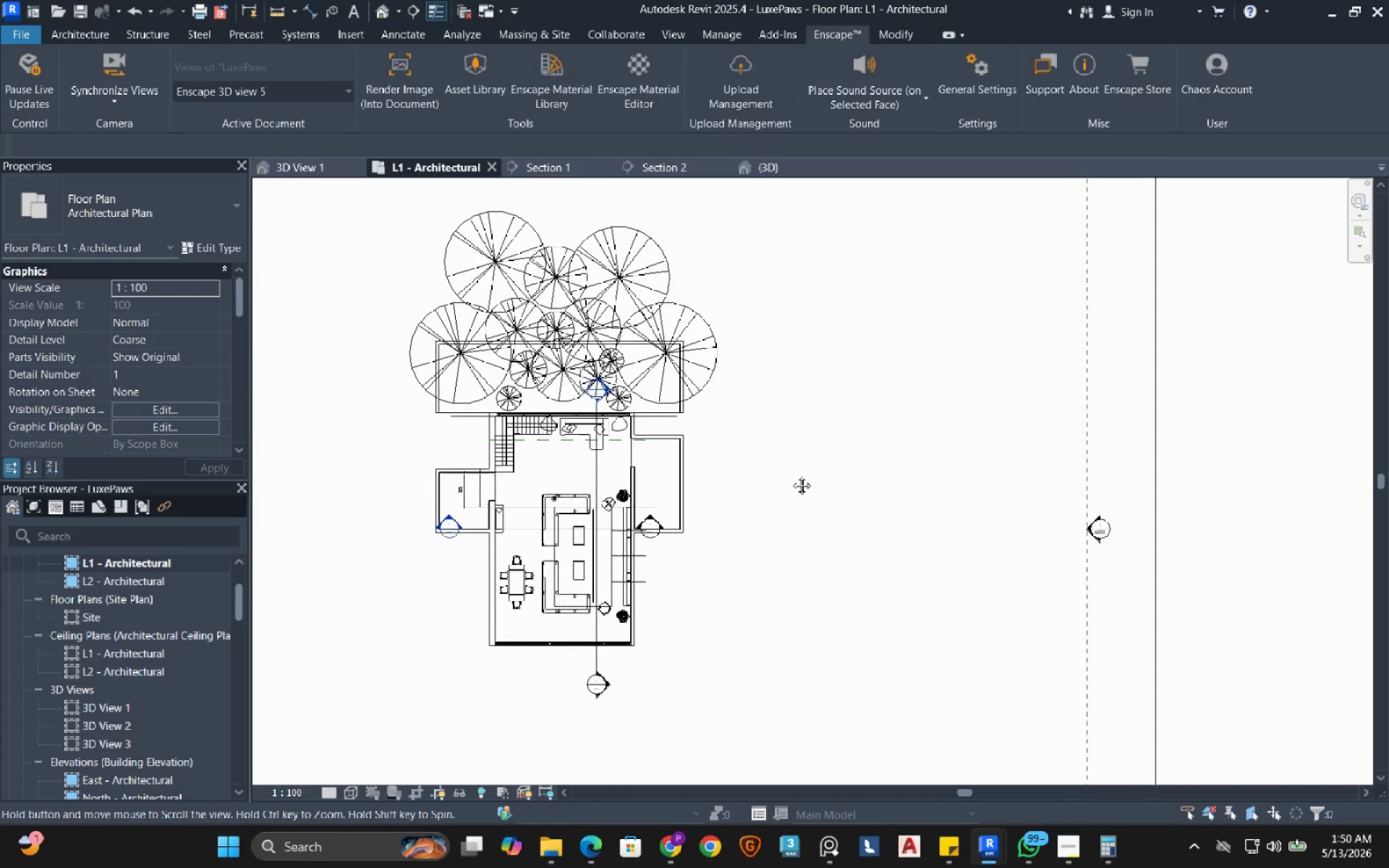 
scroll: coordinate [792, 492], scroll_direction: down, amount: 4.0
 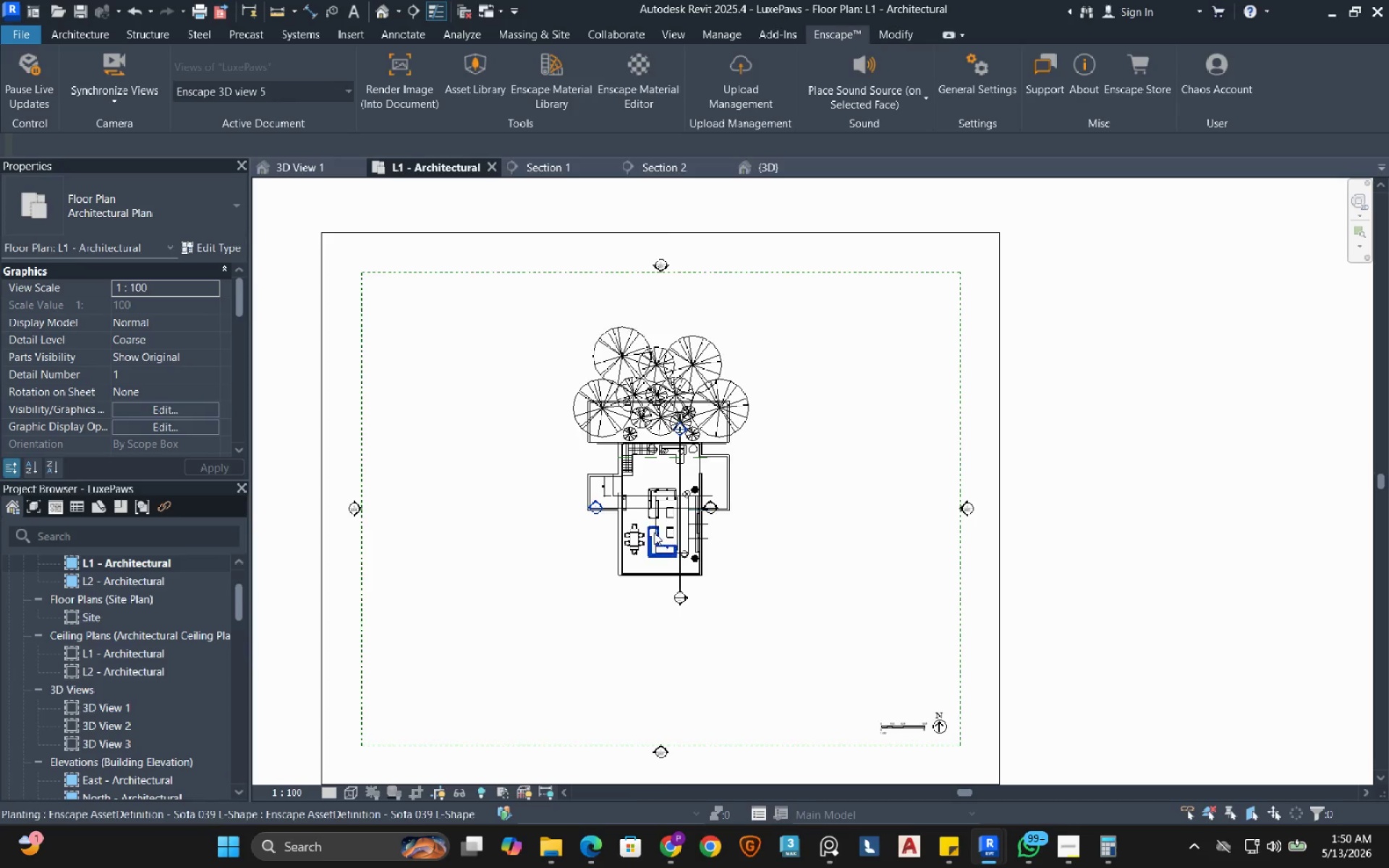 
scroll: coordinate [697, 603], scroll_direction: up, amount: 7.0
 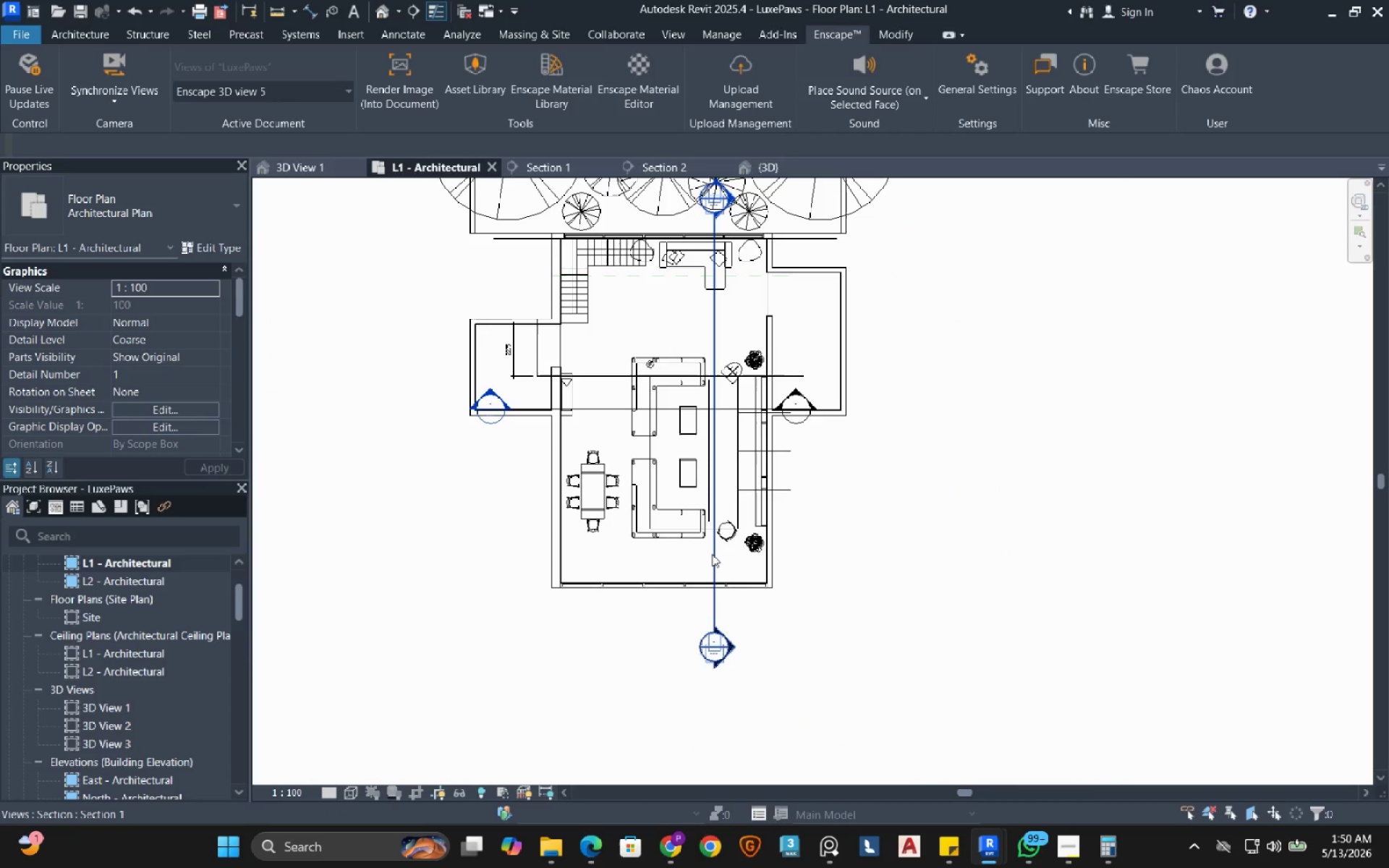 
left_click([712, 554])
 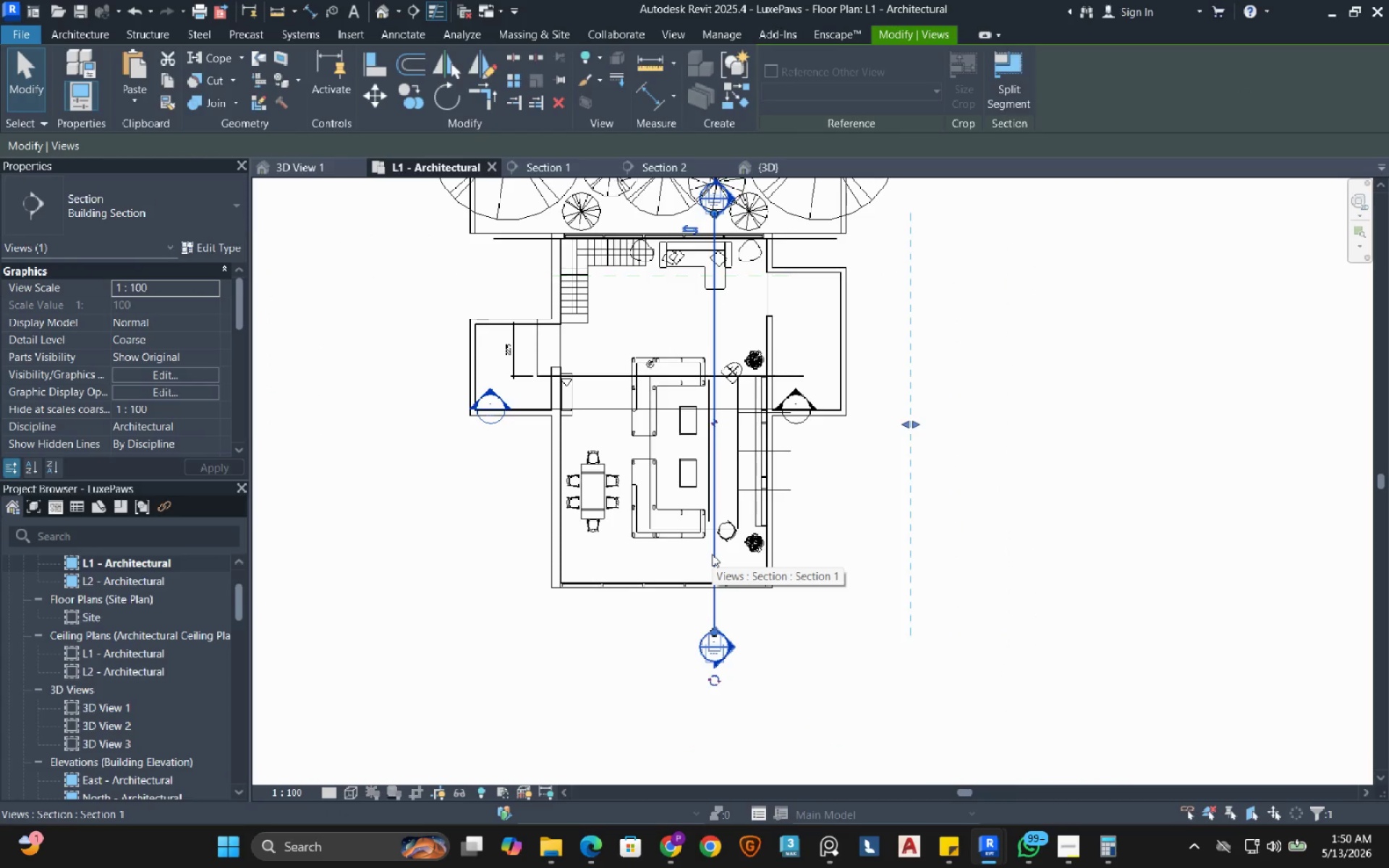 
left_click([531, 605])
 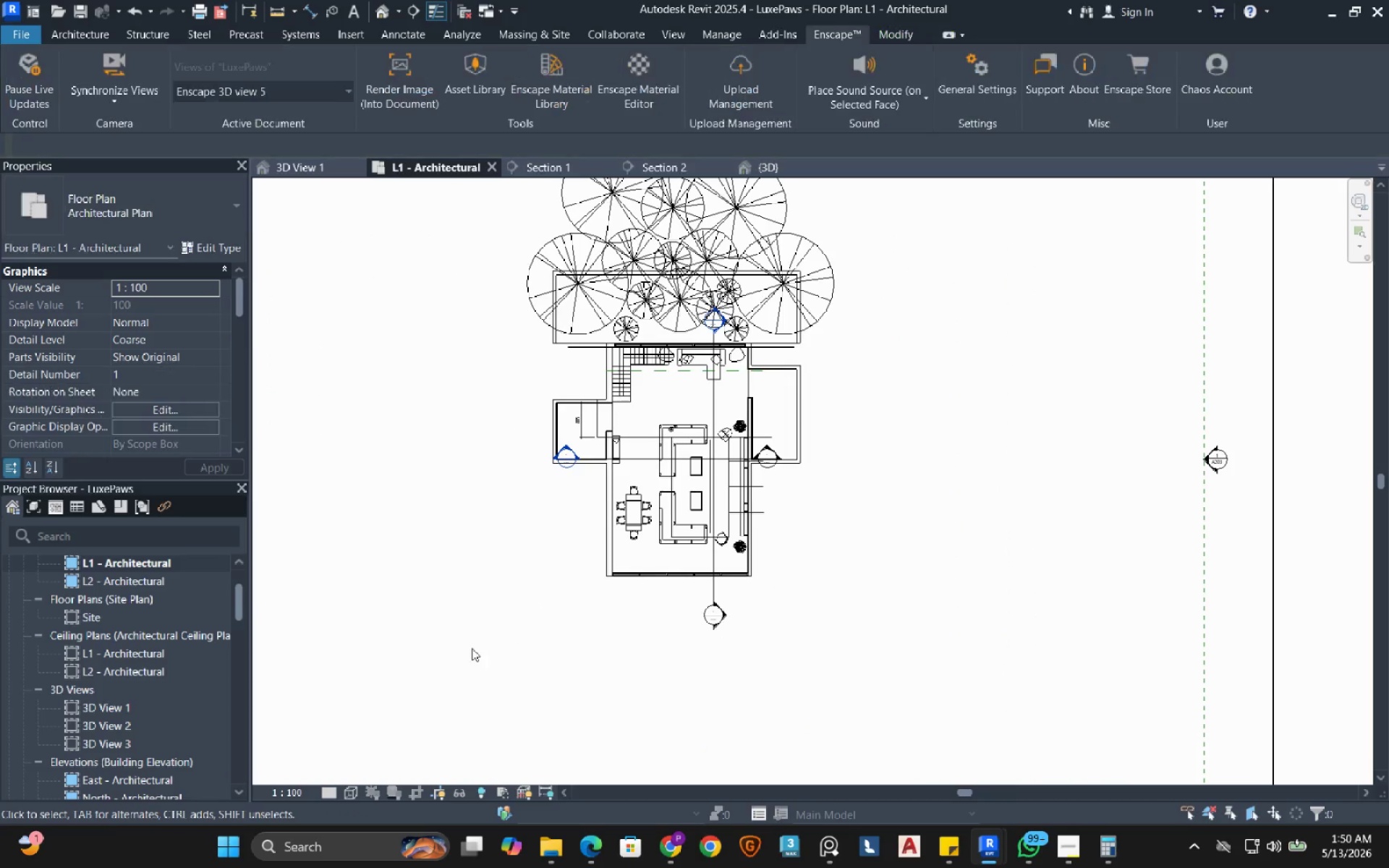 
scroll: coordinate [712, 554], scroll_direction: down, amount: 3.0
 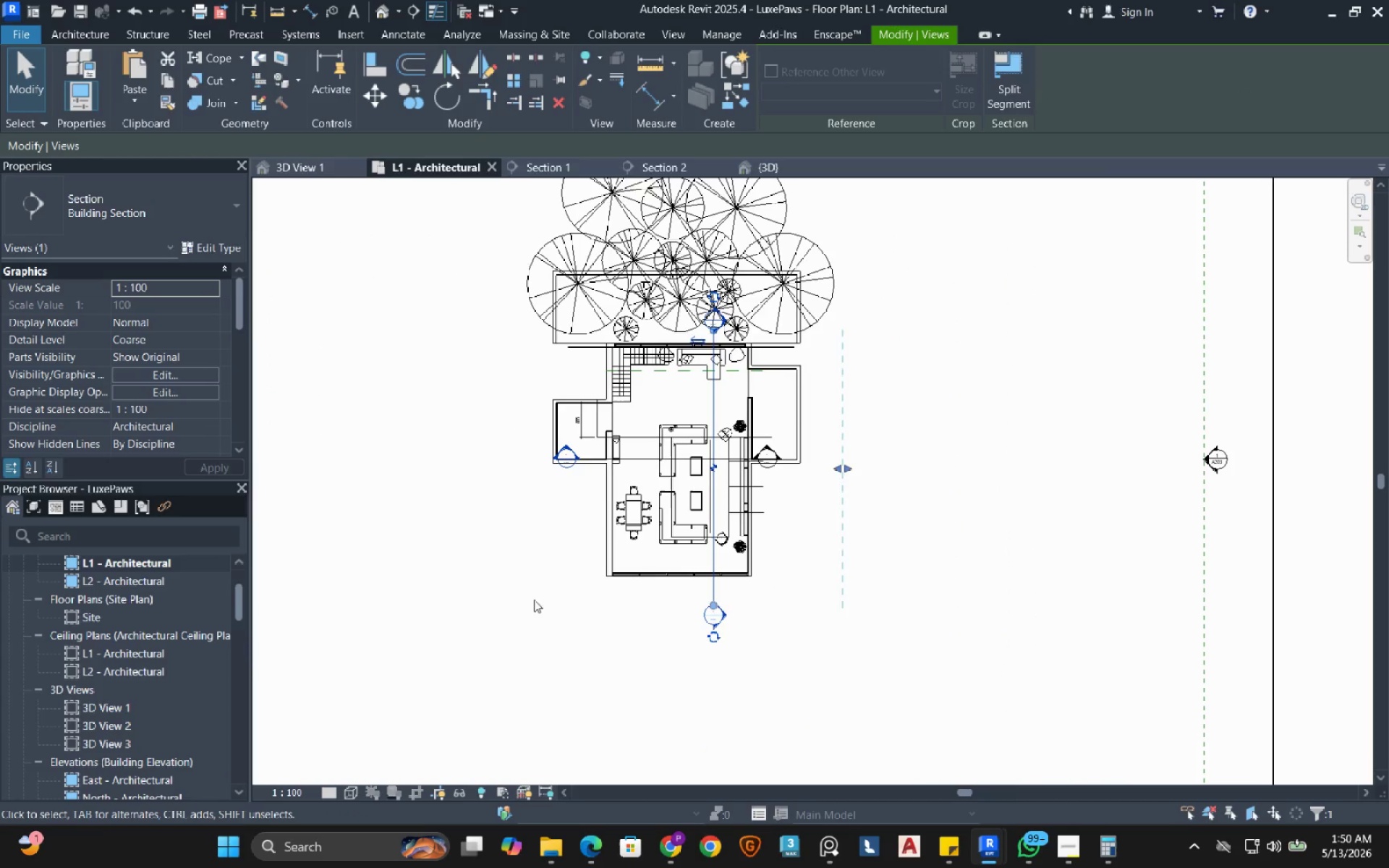 
left_click_drag(start_coordinate=[470, 649], to_coordinate=[994, 261])
 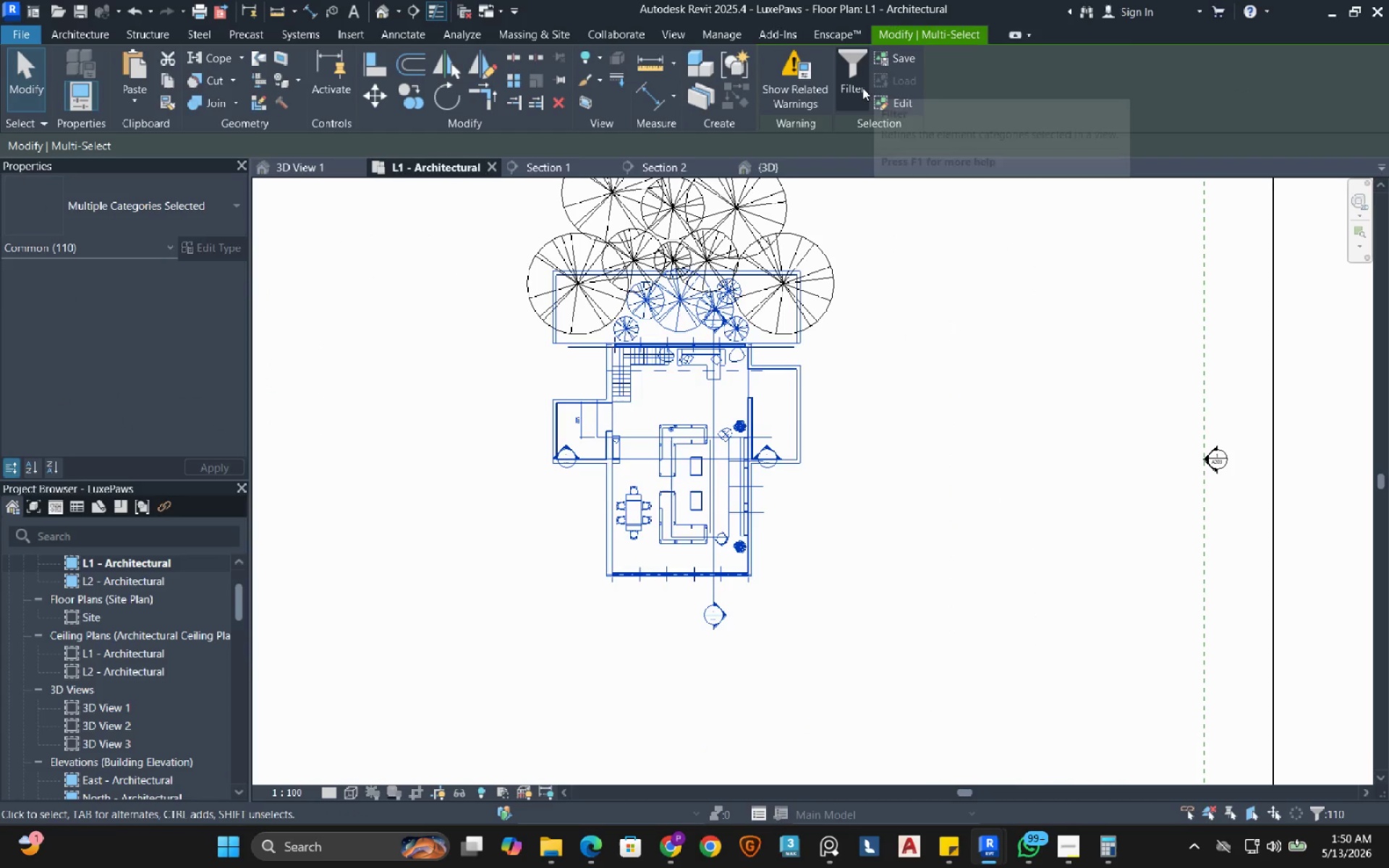 
left_click([861, 88])
 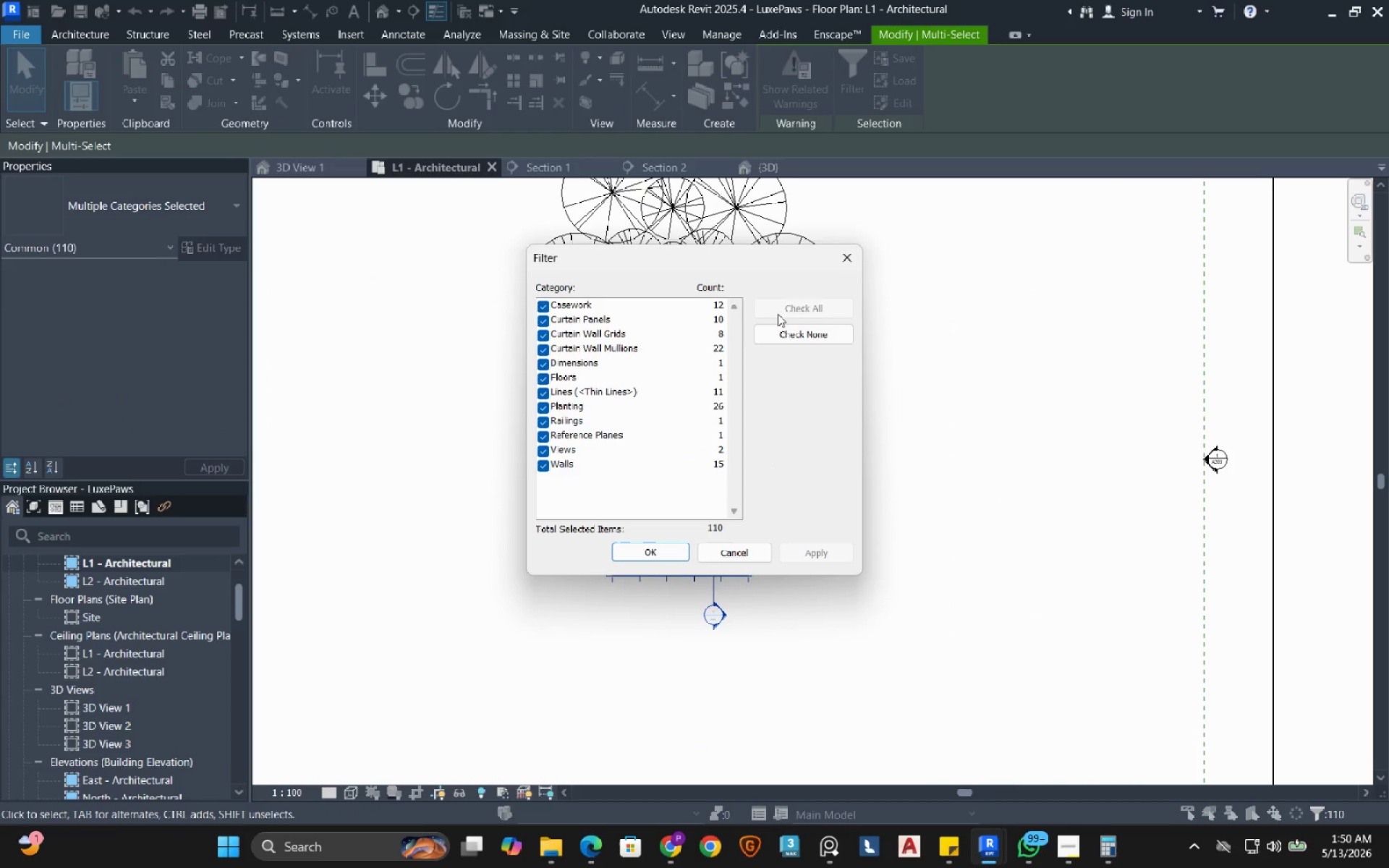 
left_click([788, 334])
 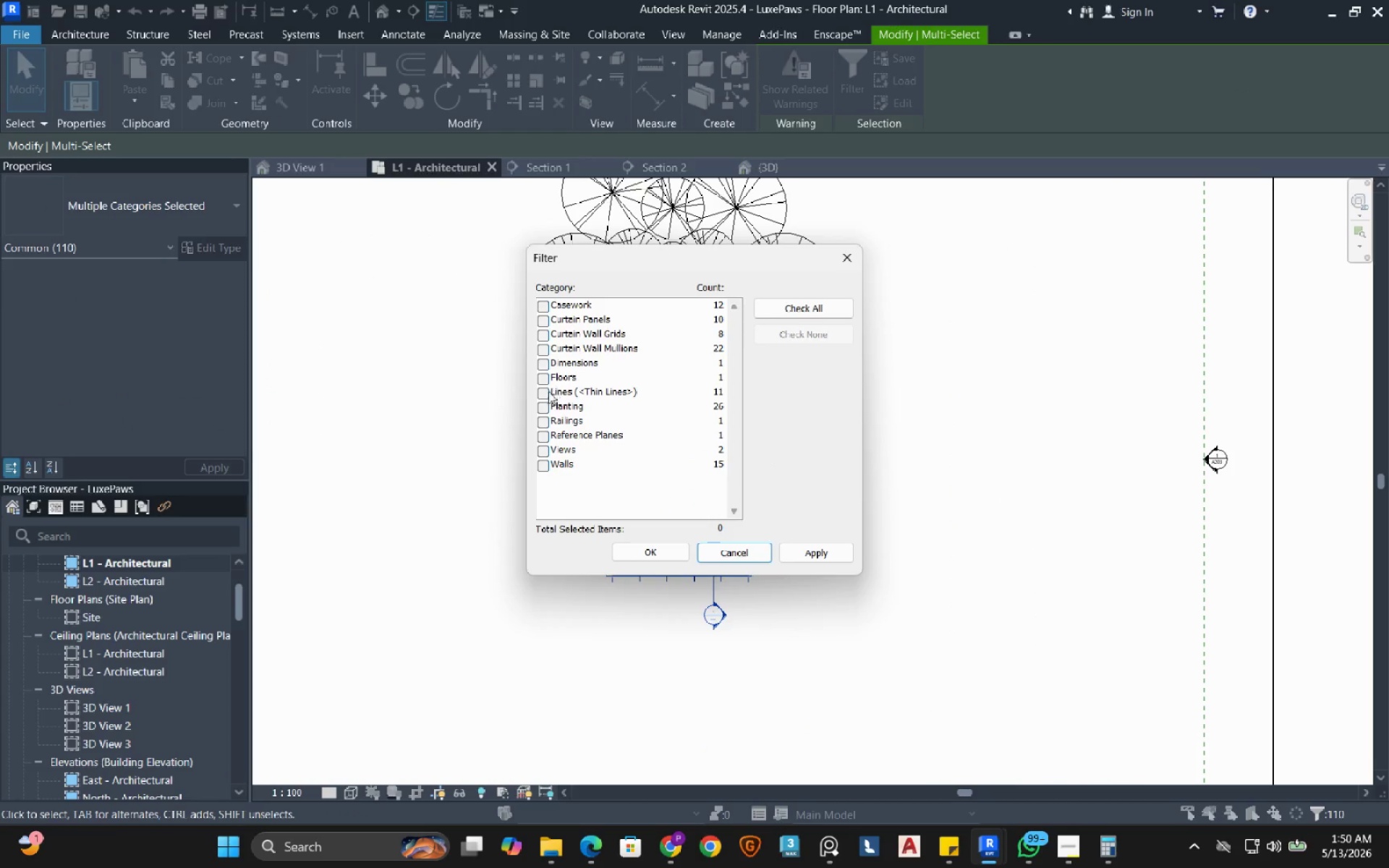 
left_click([541, 395])
 